 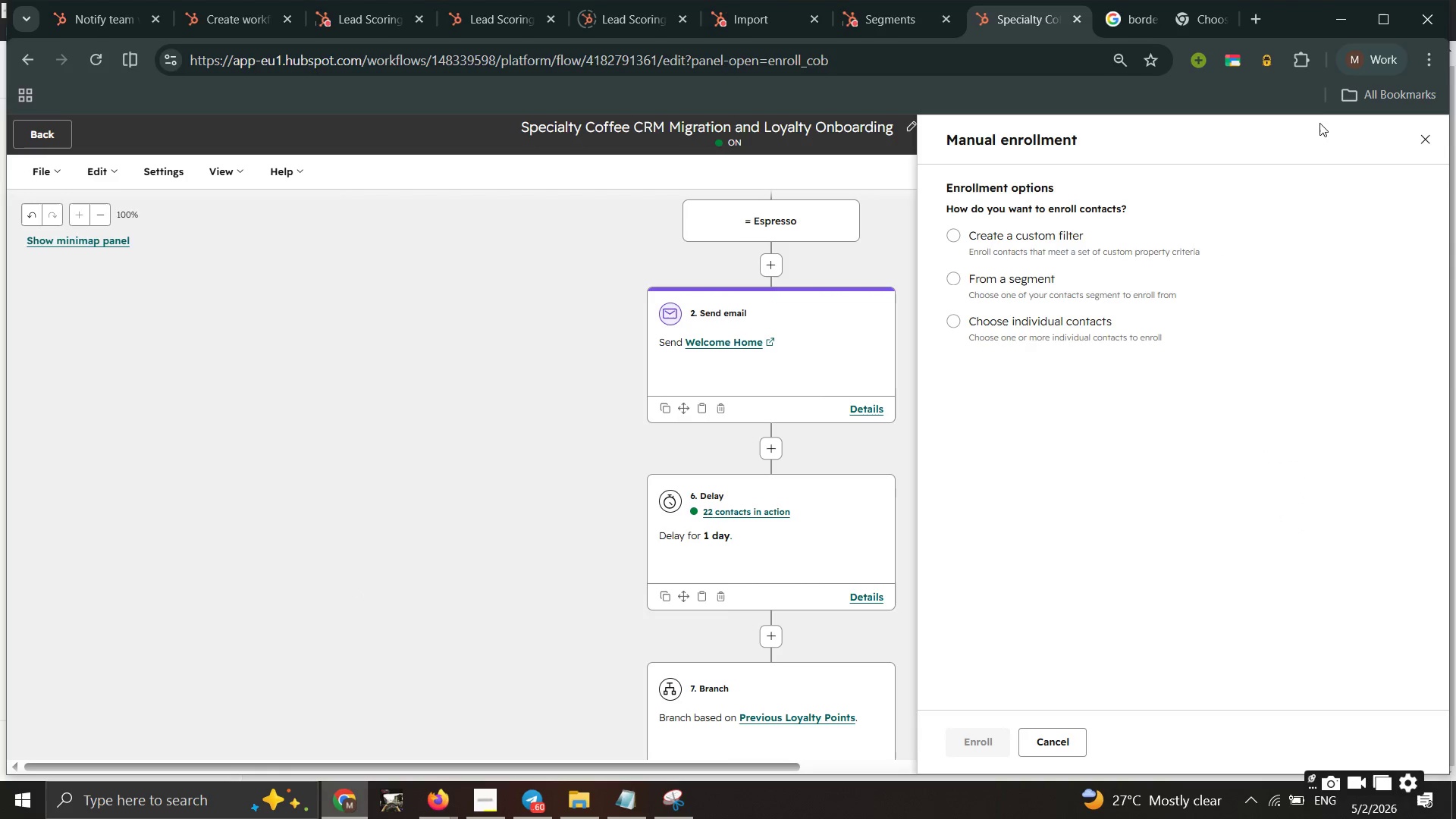 
left_click([963, 288])
 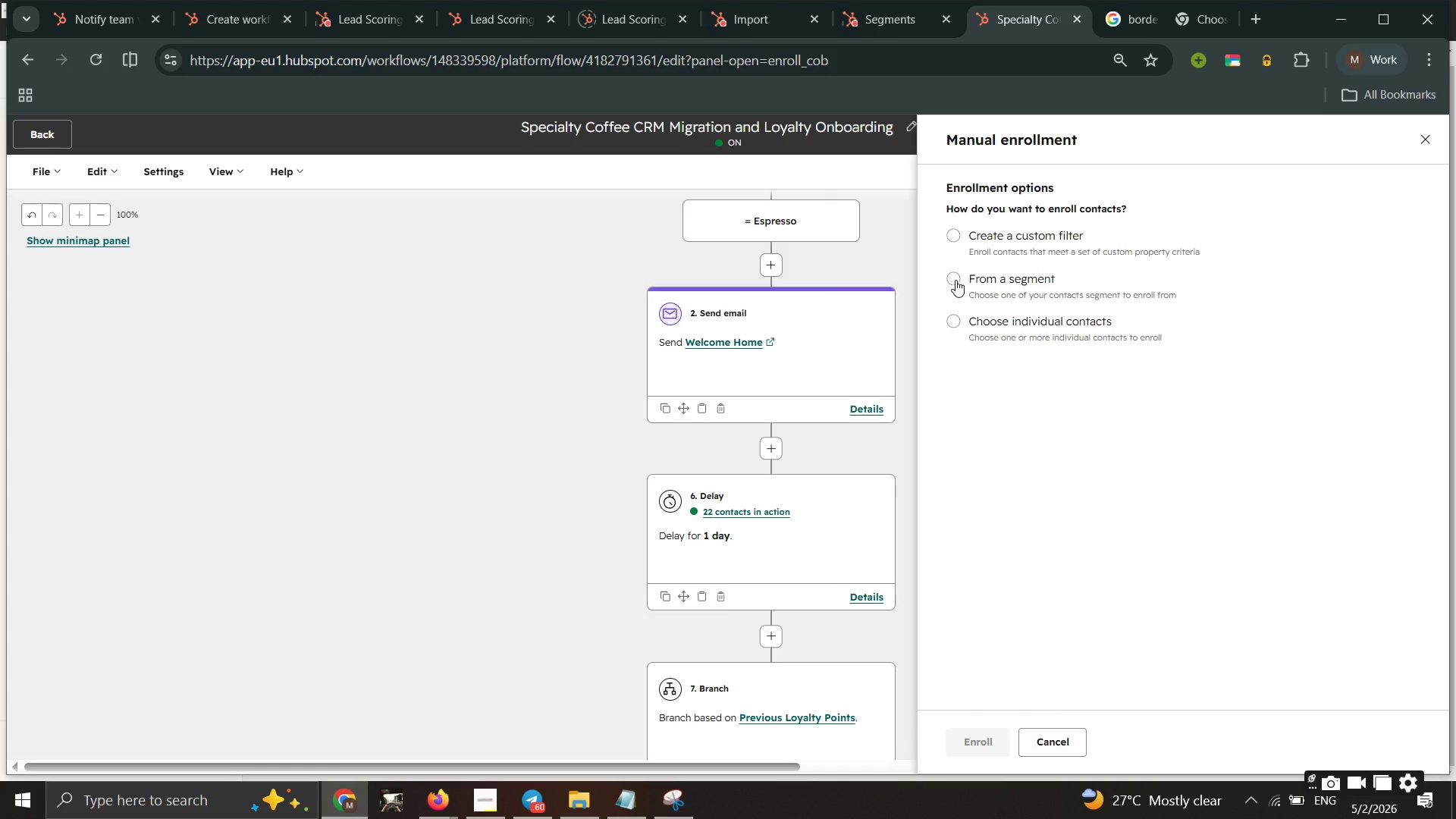 
left_click([956, 280])
 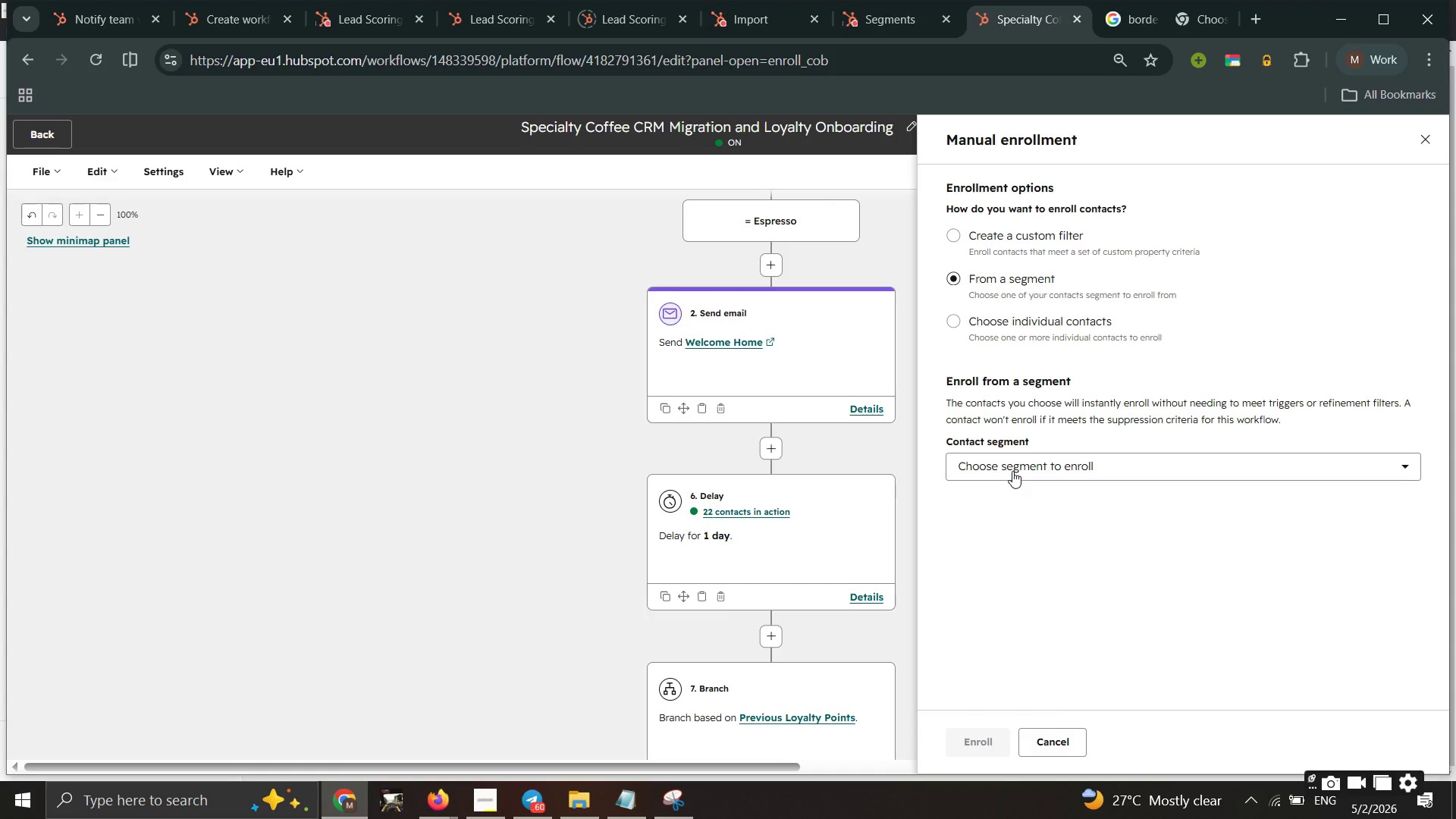 
left_click([1012, 471])
 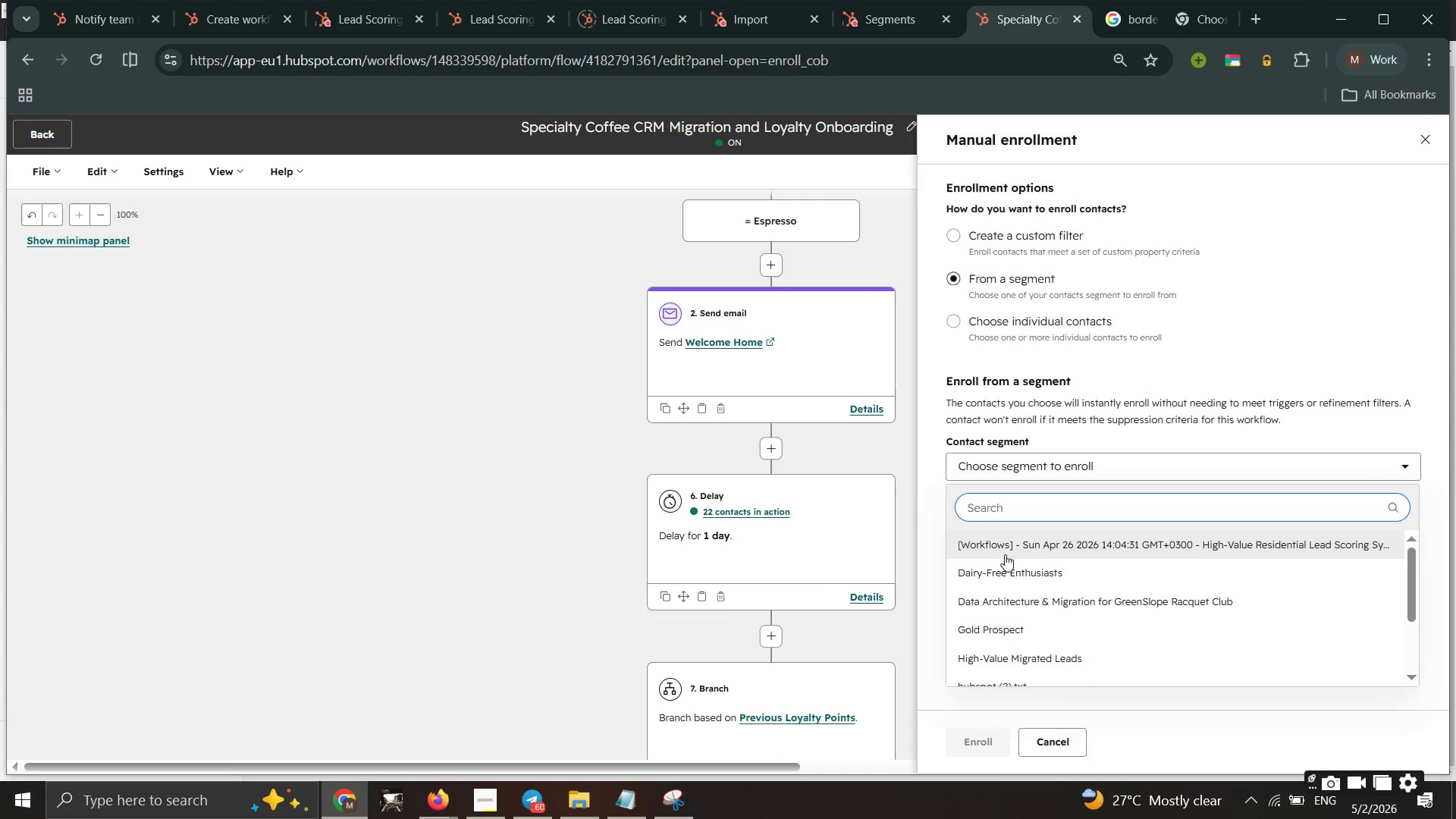 
left_click([1004, 564])
 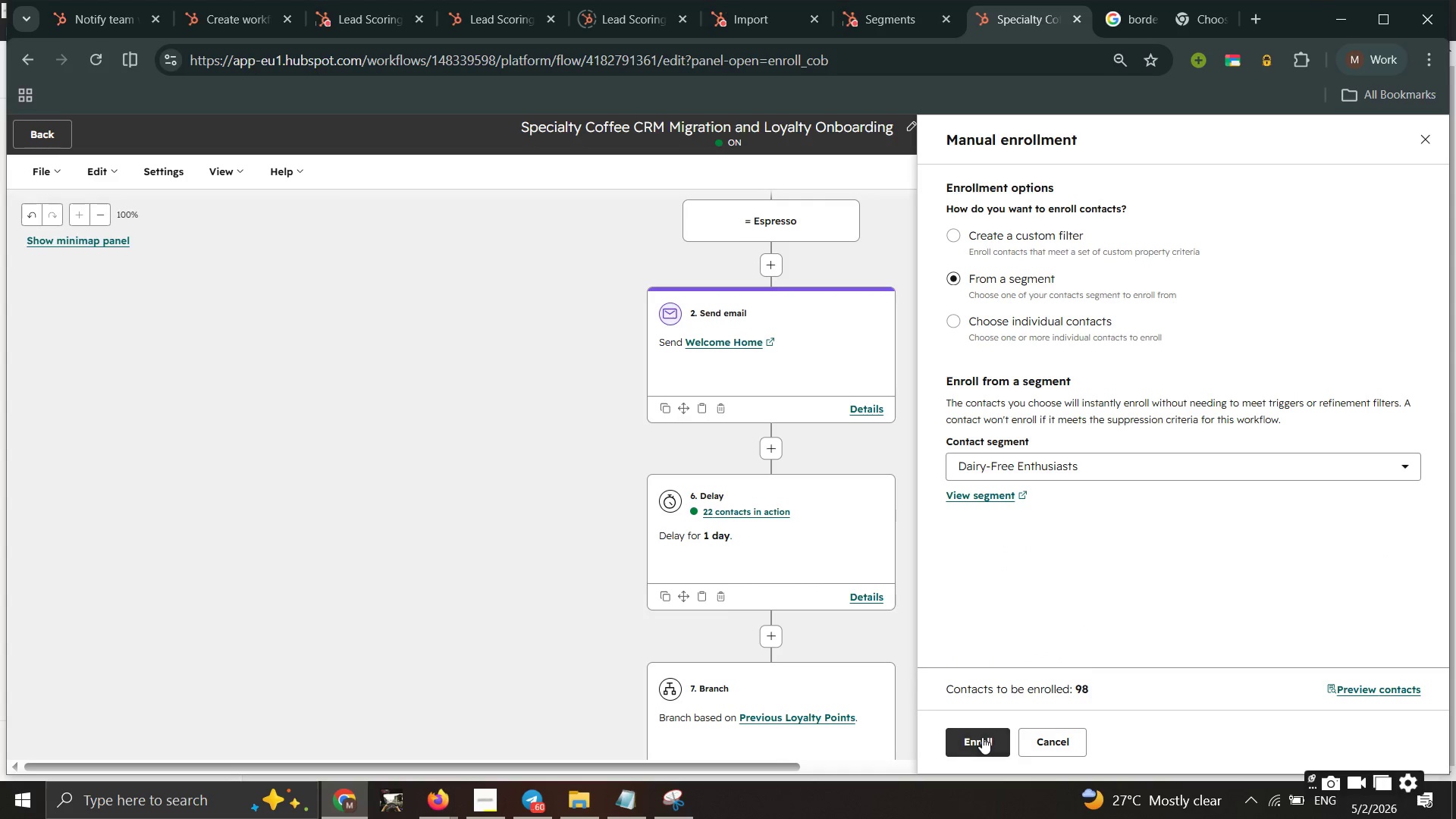 
left_click([982, 737])
 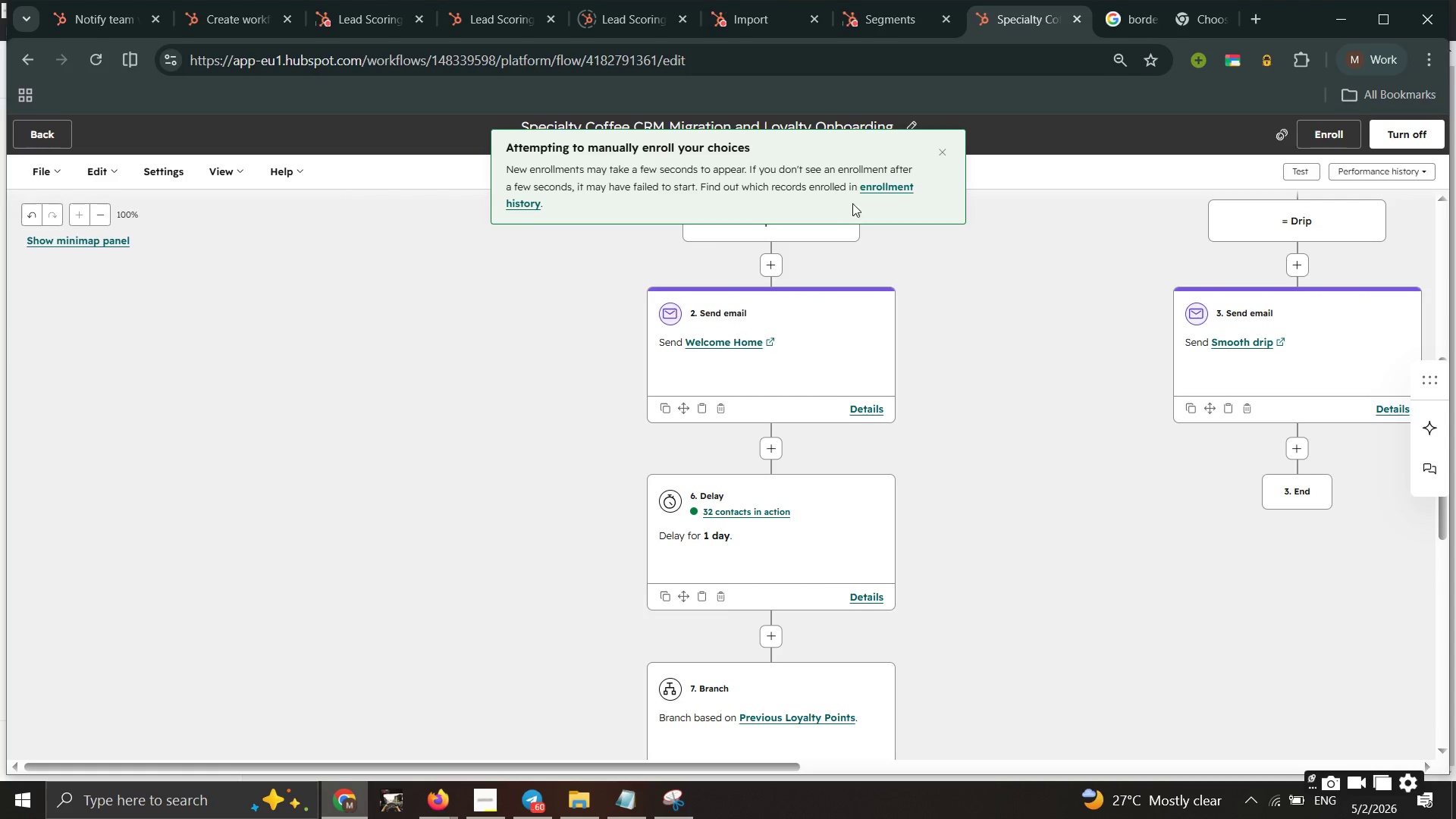 
wait(6.08)
 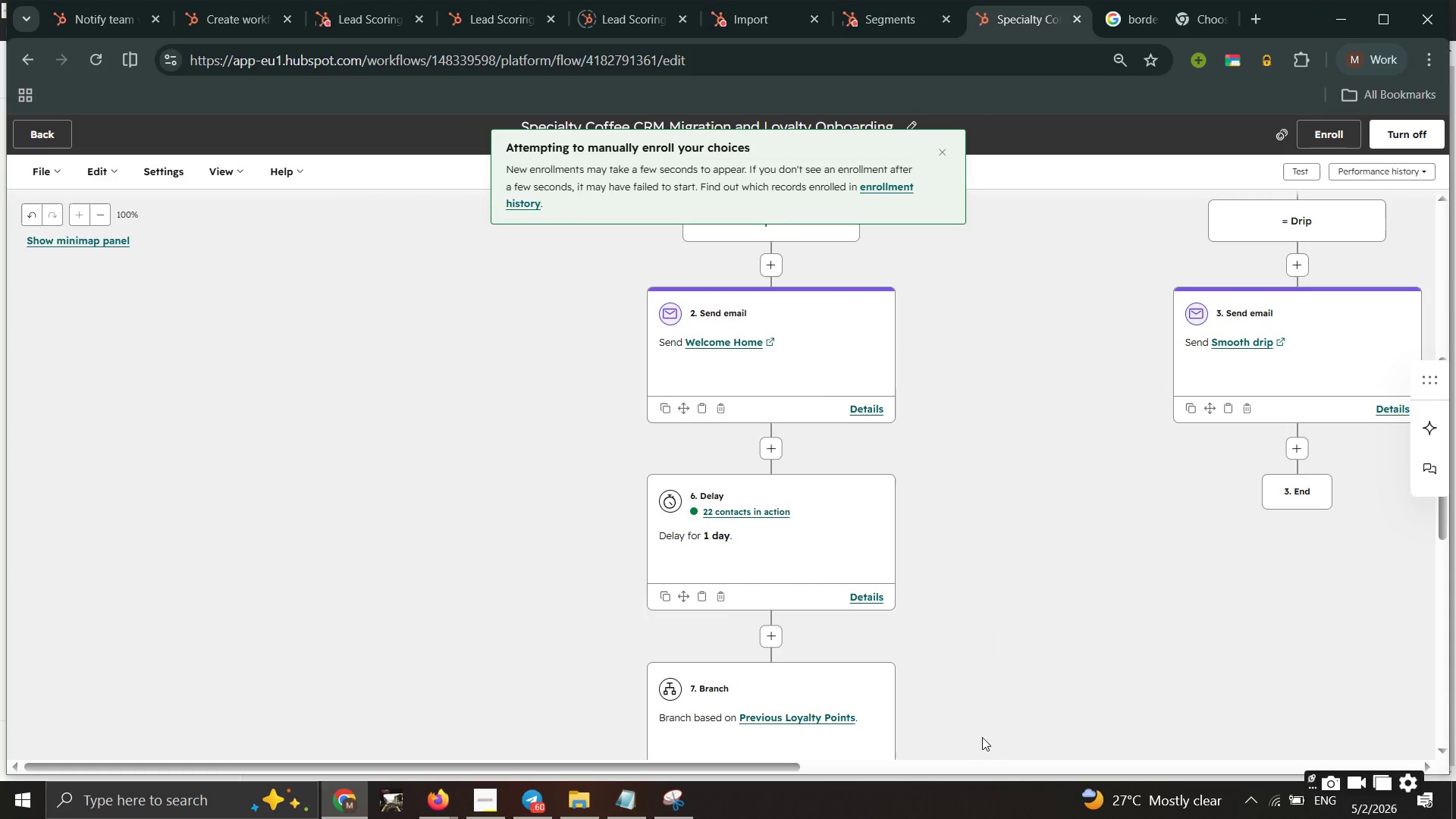 
left_click([870, 188])
 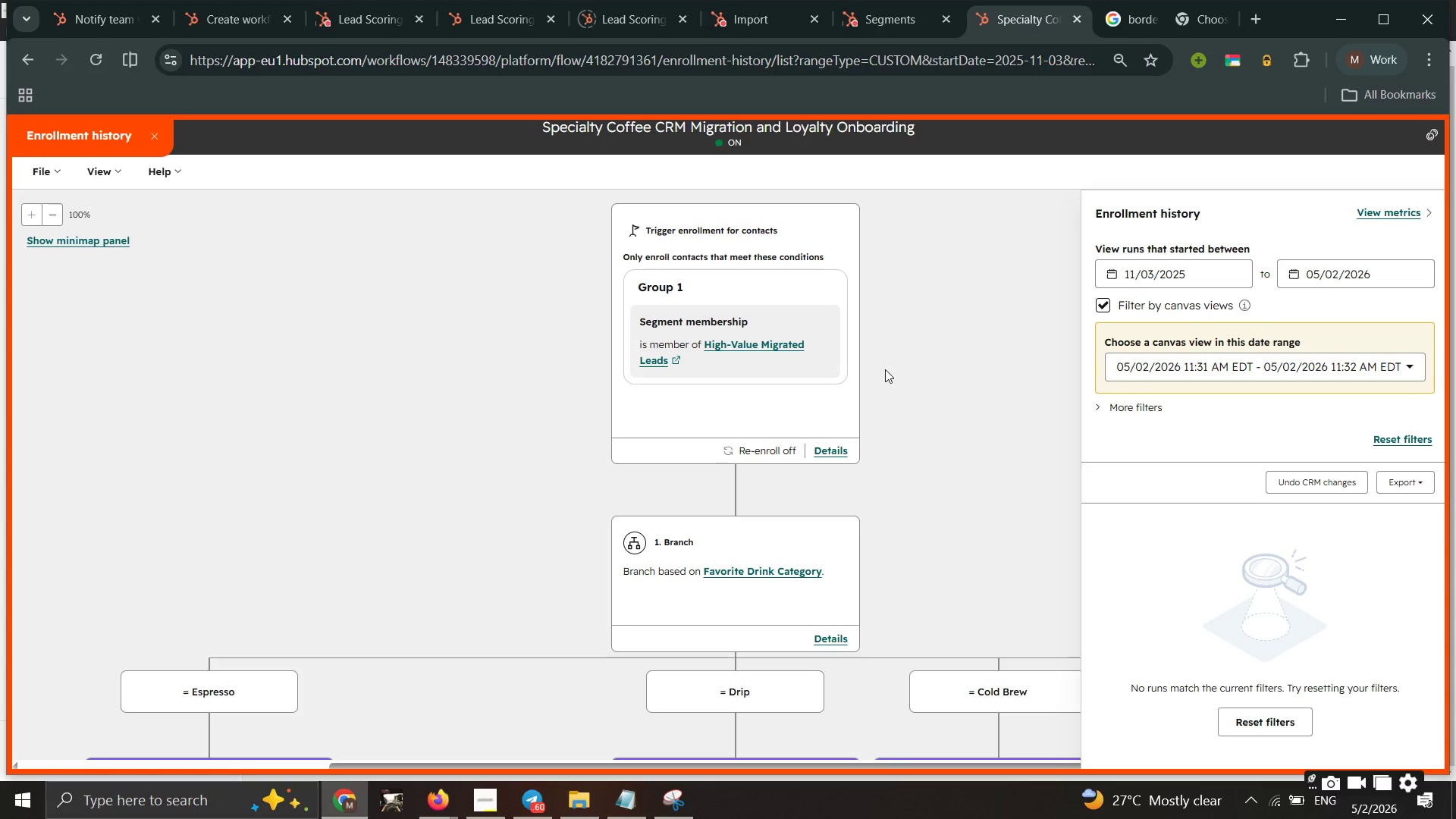 
scroll: coordinate [885, 369], scroll_direction: down, amount: 1.0
 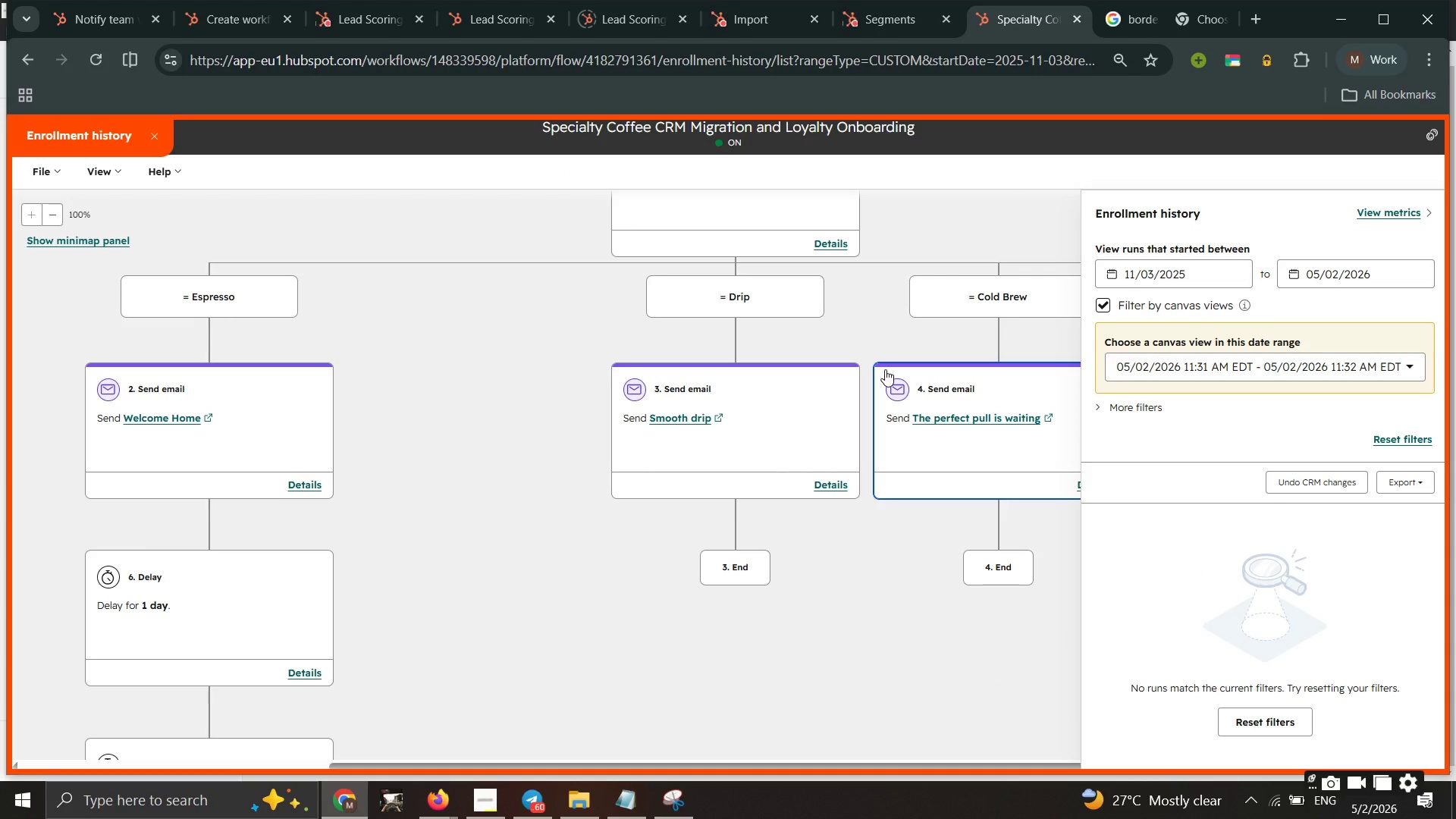 
scroll: coordinate [885, 369], scroll_direction: none, amount: 0.0
 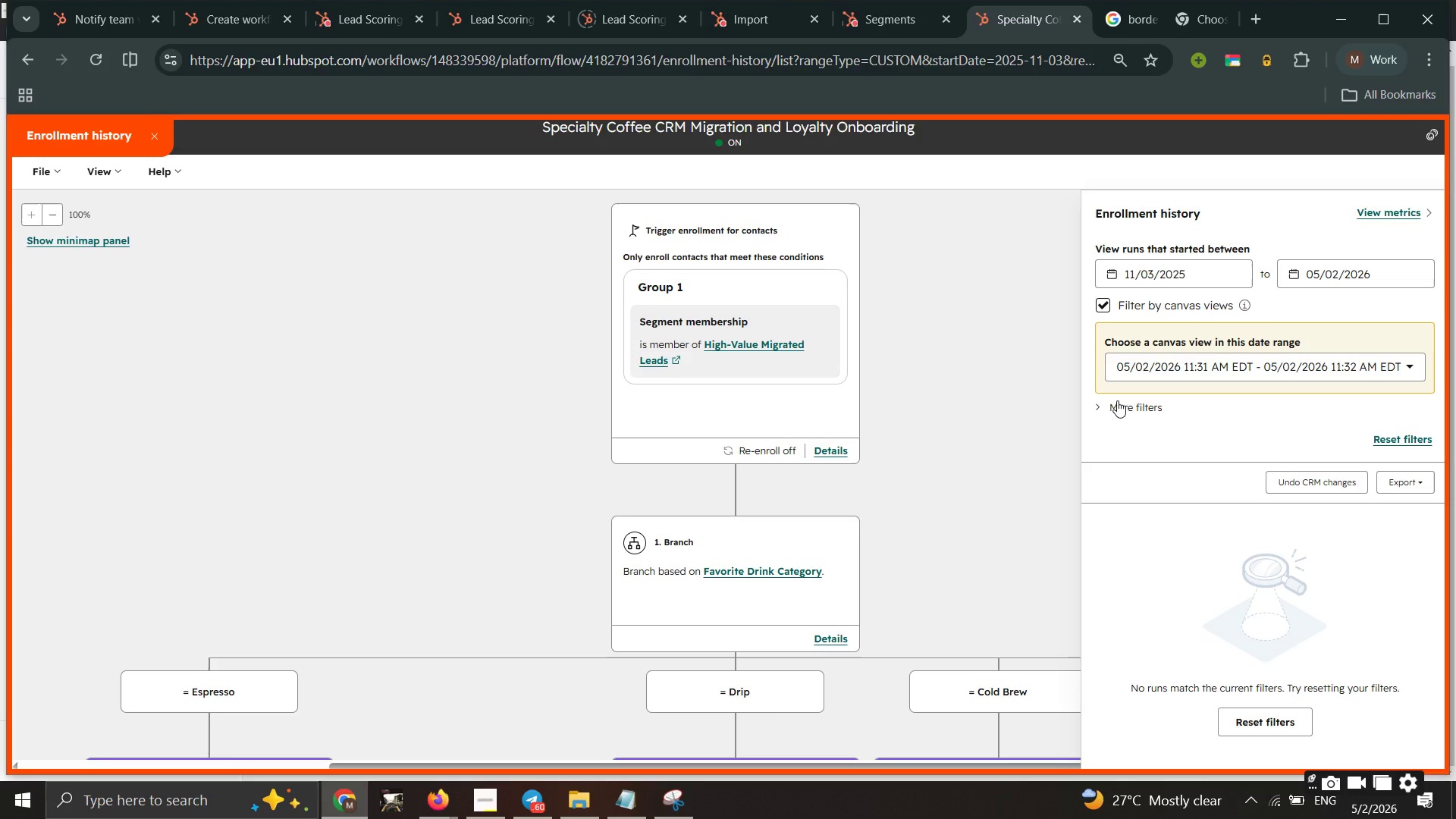 
left_click([1117, 400])
 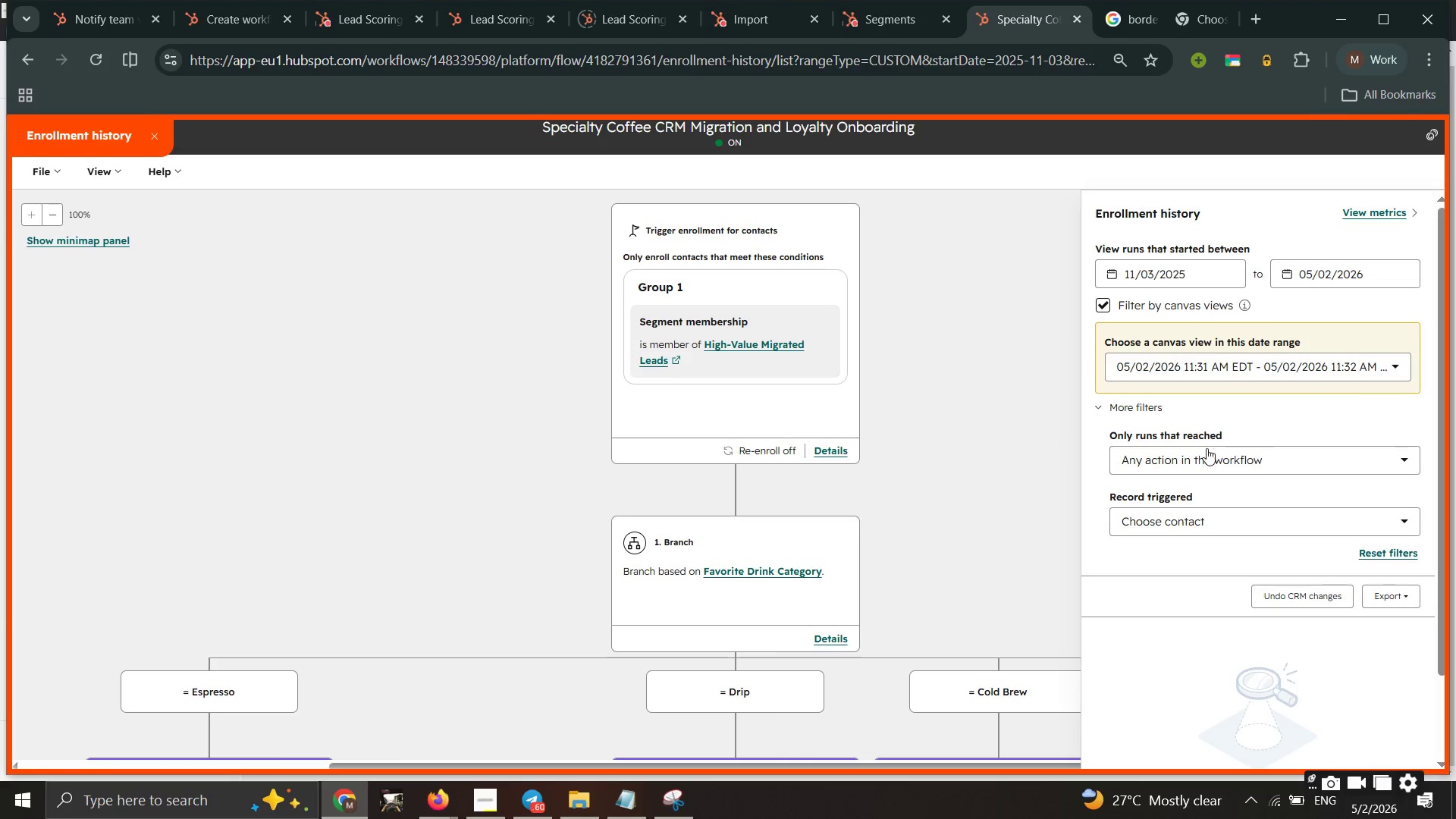 
left_click([1207, 450])
 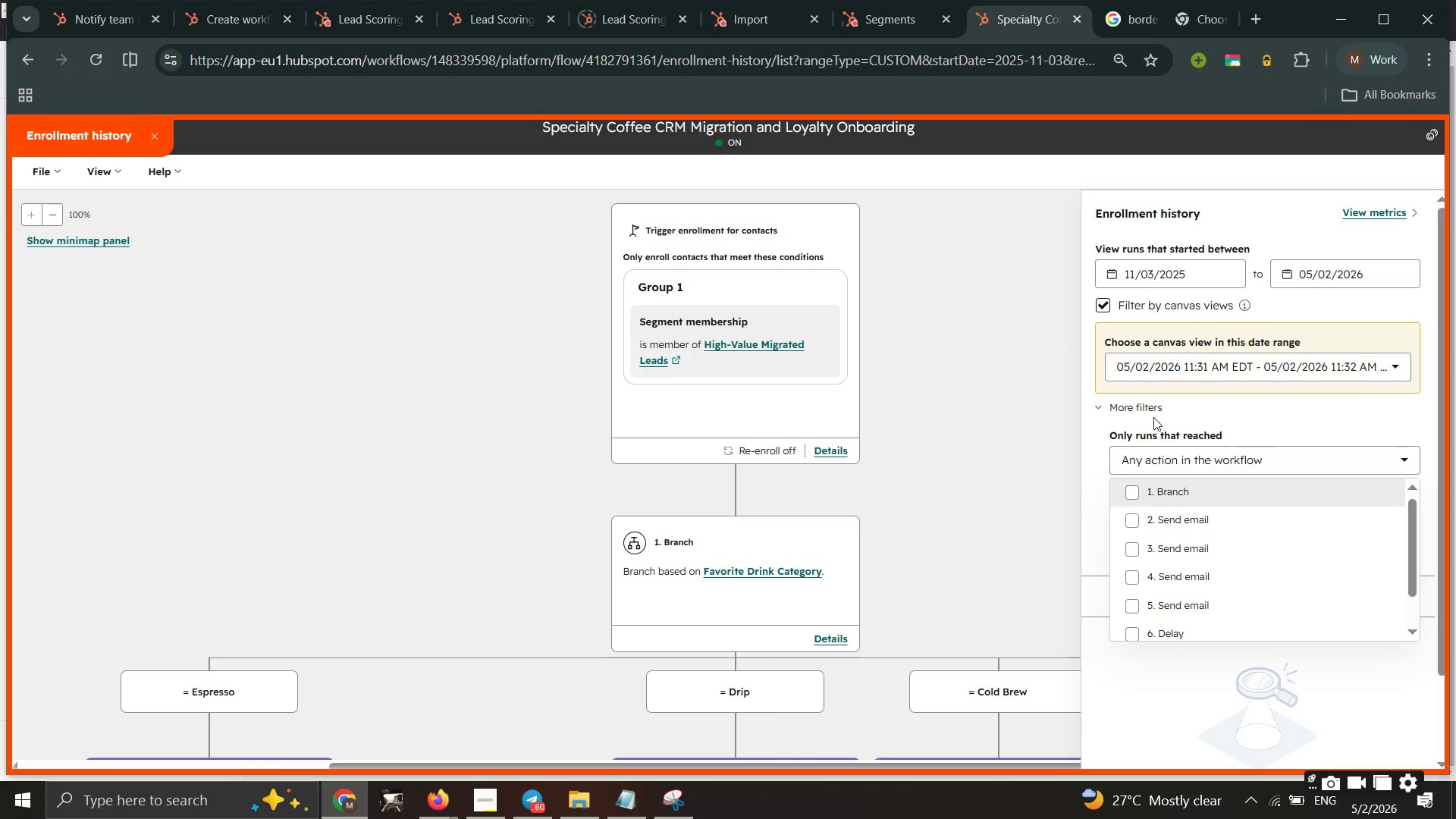 
left_click([1164, 406])
 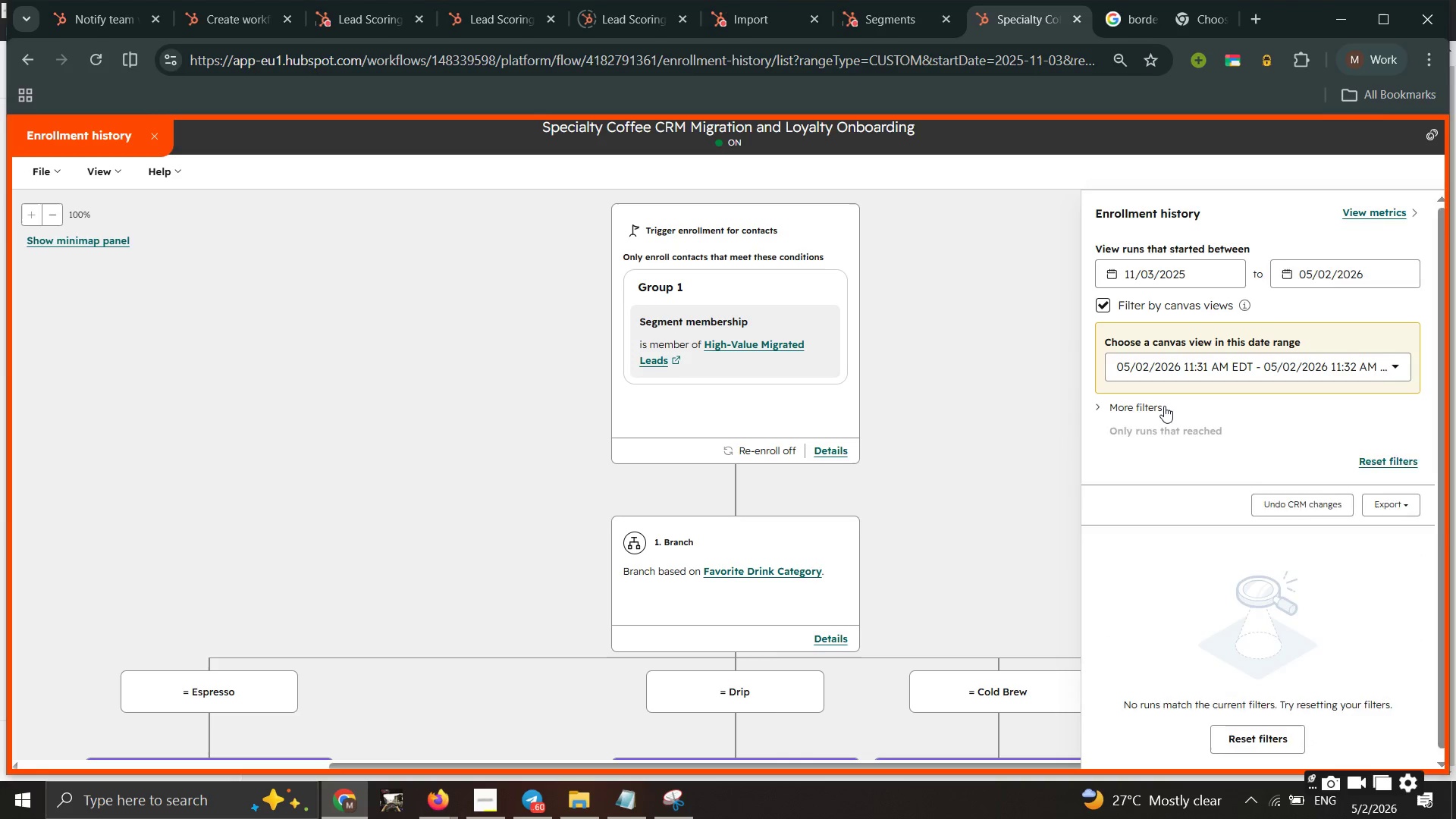 
scroll: coordinate [1164, 406], scroll_direction: none, amount: 0.0
 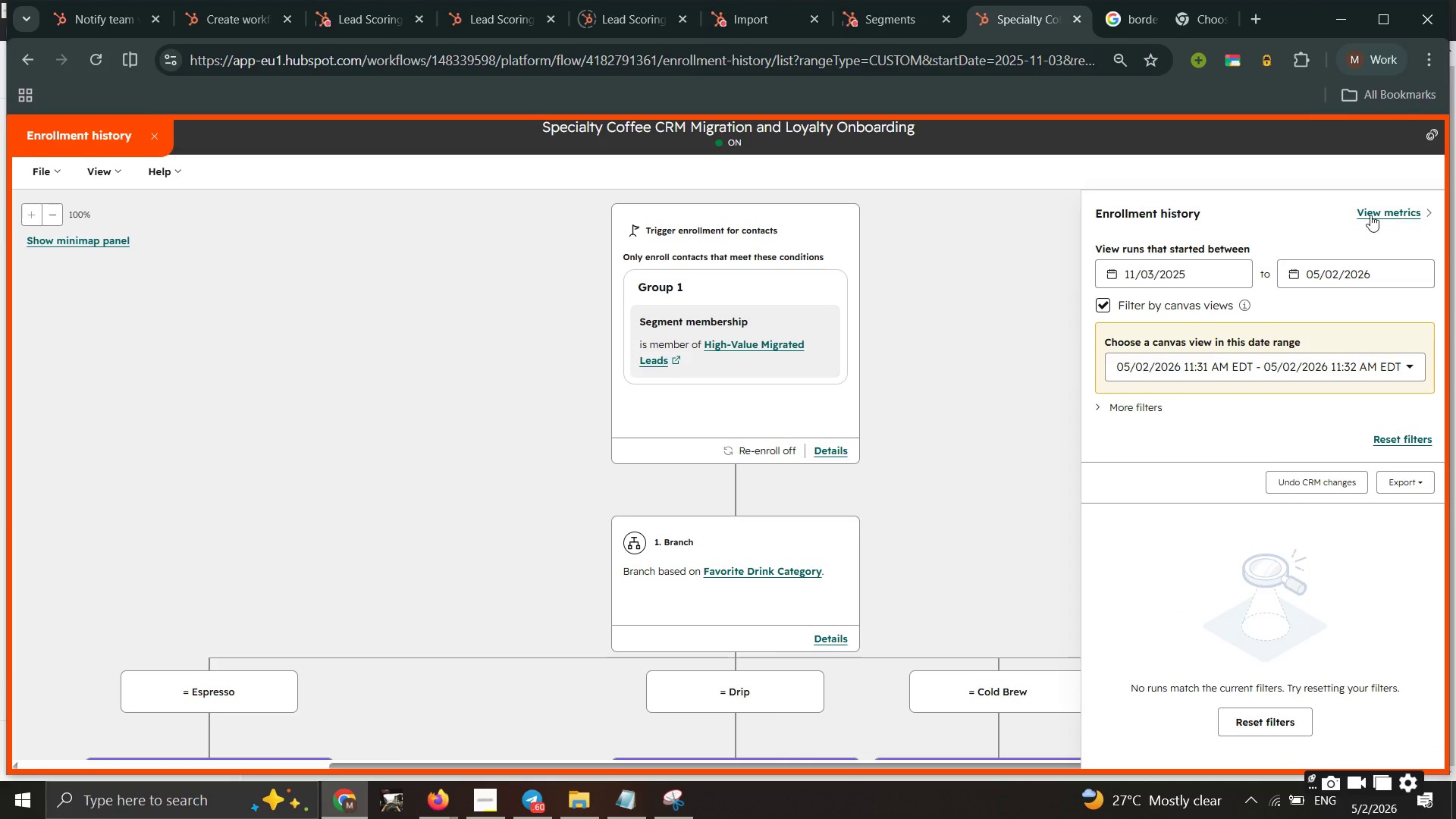 
left_click([1375, 215])
 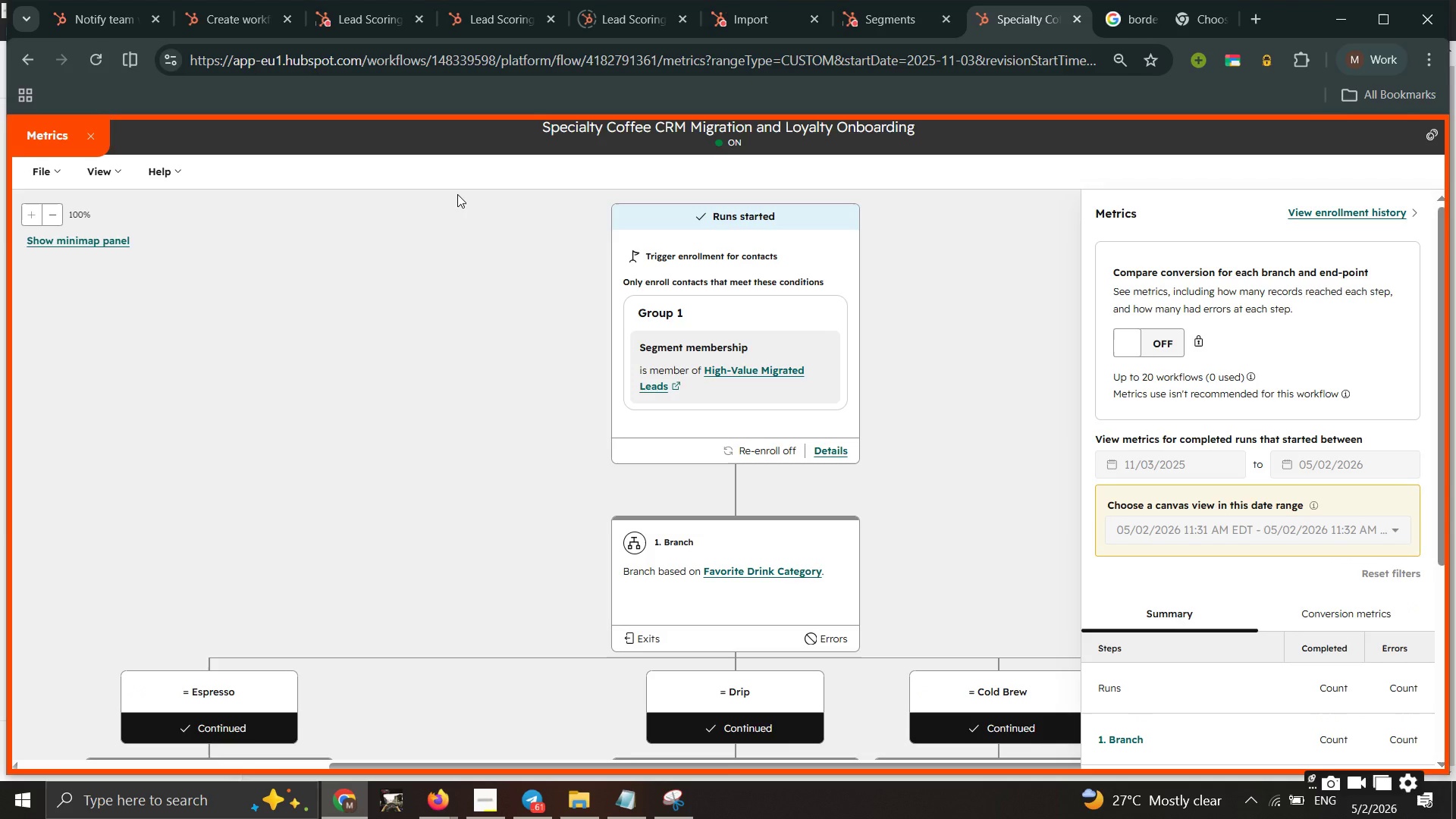 
wait(5.64)
 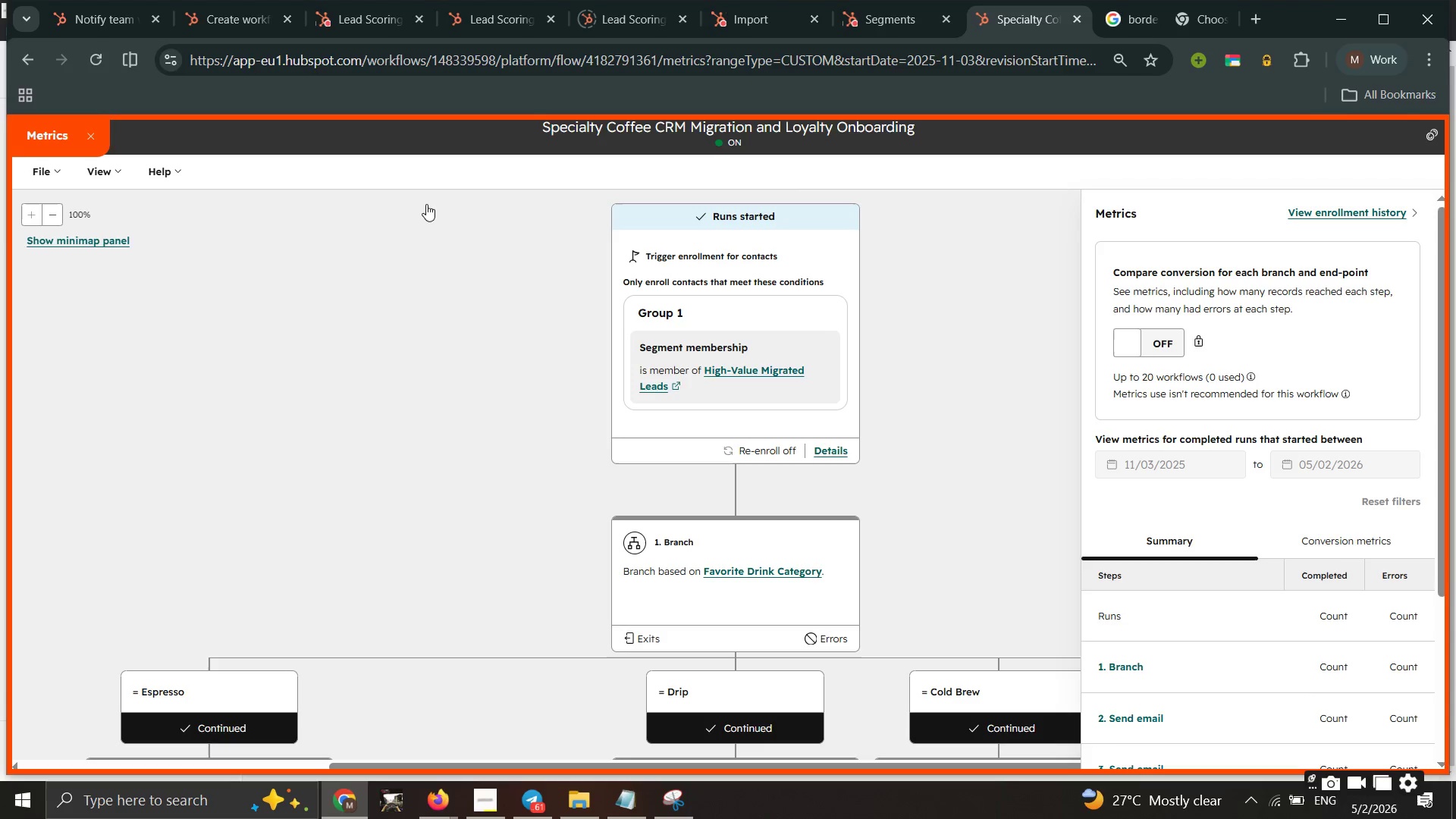 
scroll: coordinate [899, 516], scroll_direction: down, amount: 4.0
 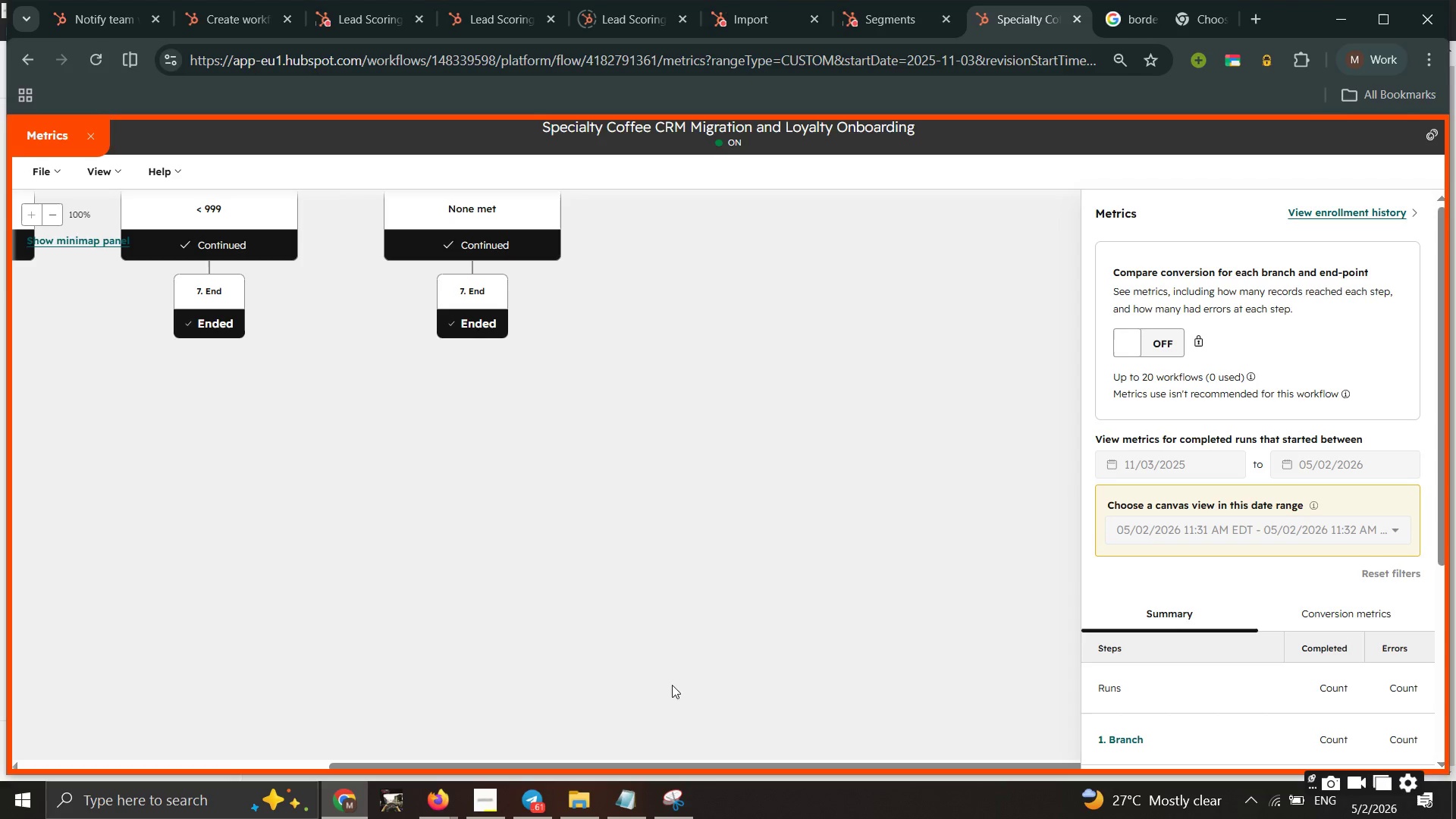 
left_click_drag(start_coordinate=[635, 764], to_coordinate=[228, 590])
 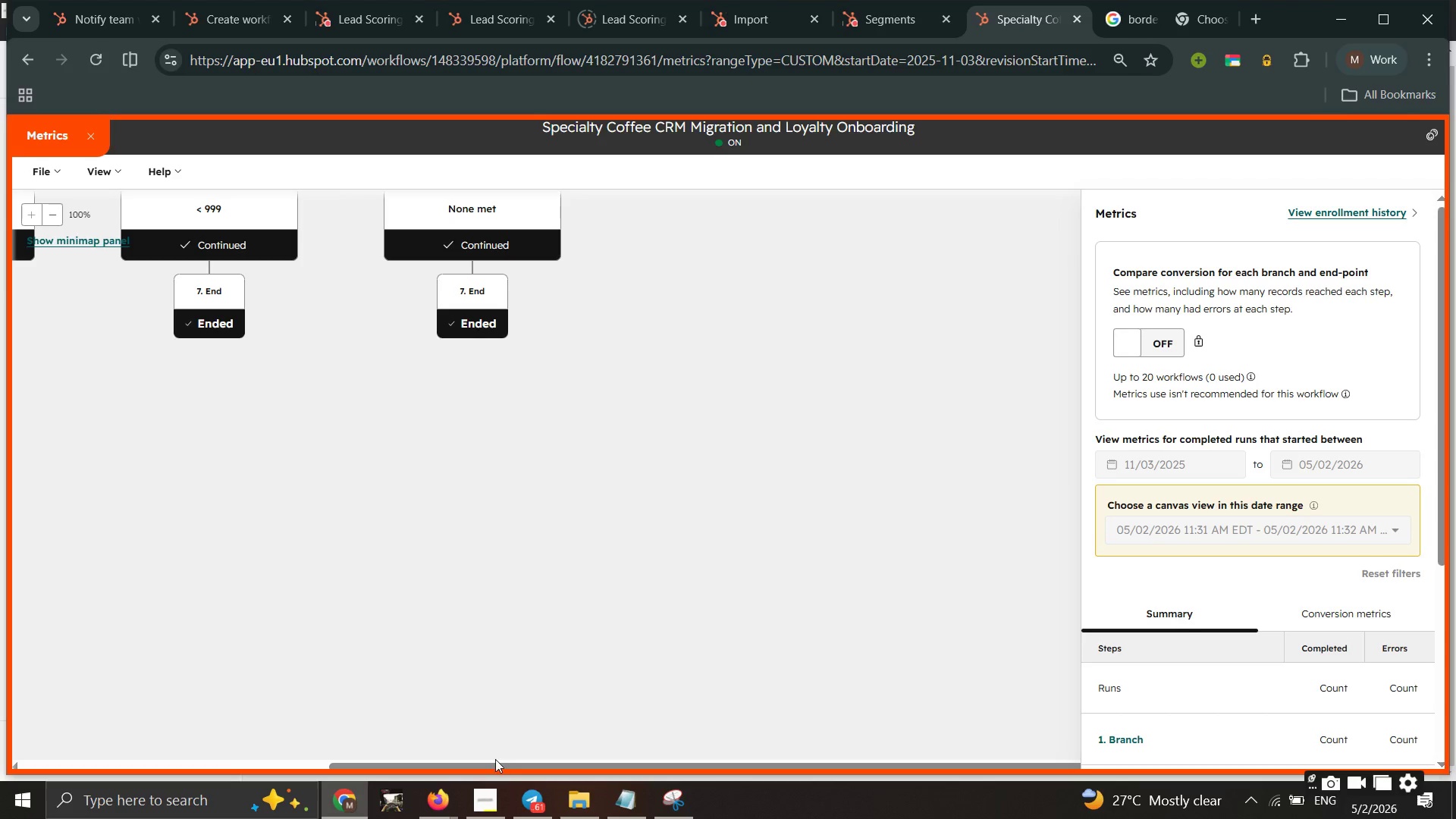 
left_click_drag(start_coordinate=[494, 762], to_coordinate=[19, 519])
 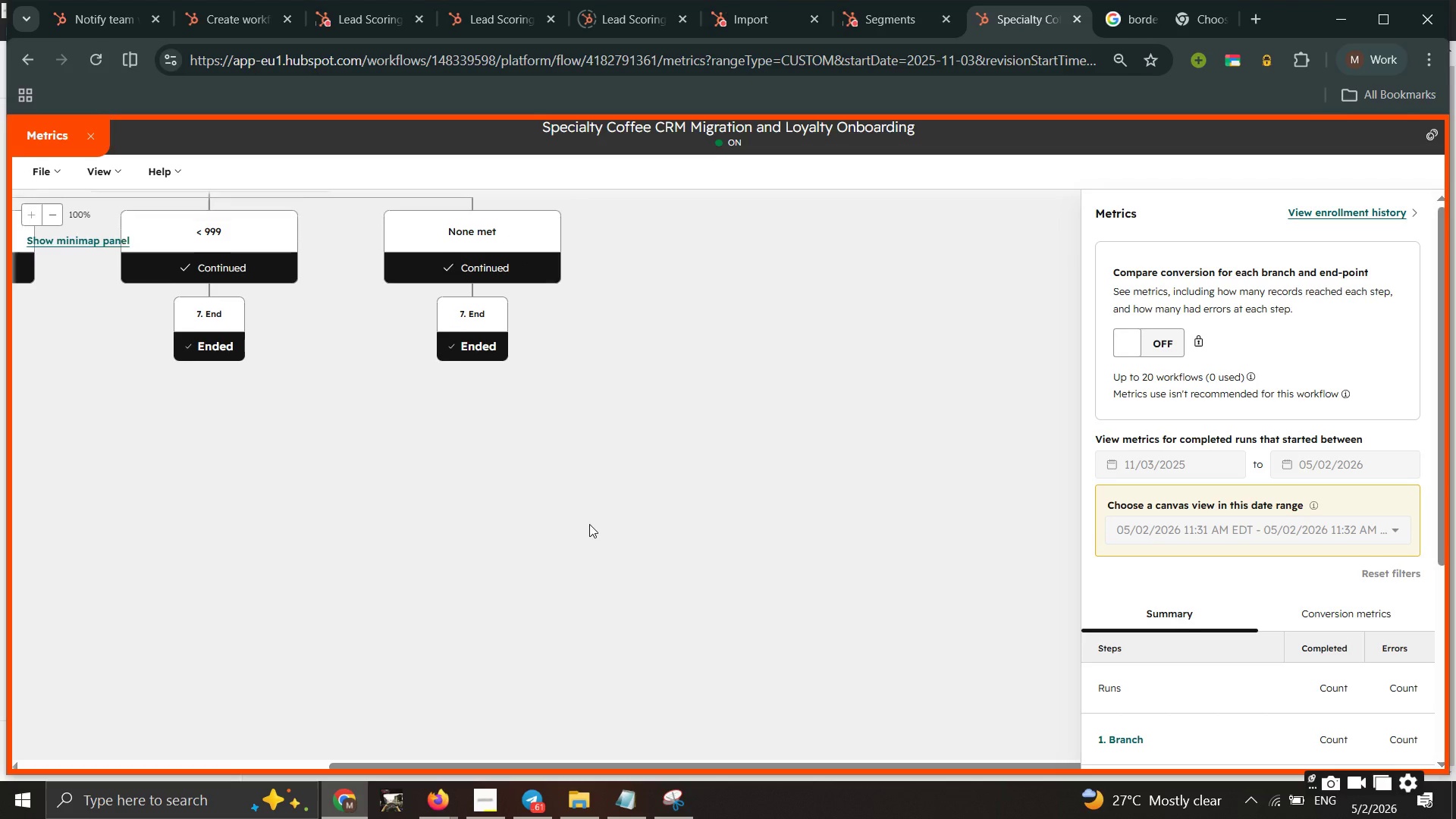 
scroll: coordinate [589, 524], scroll_direction: none, amount: 0.0
 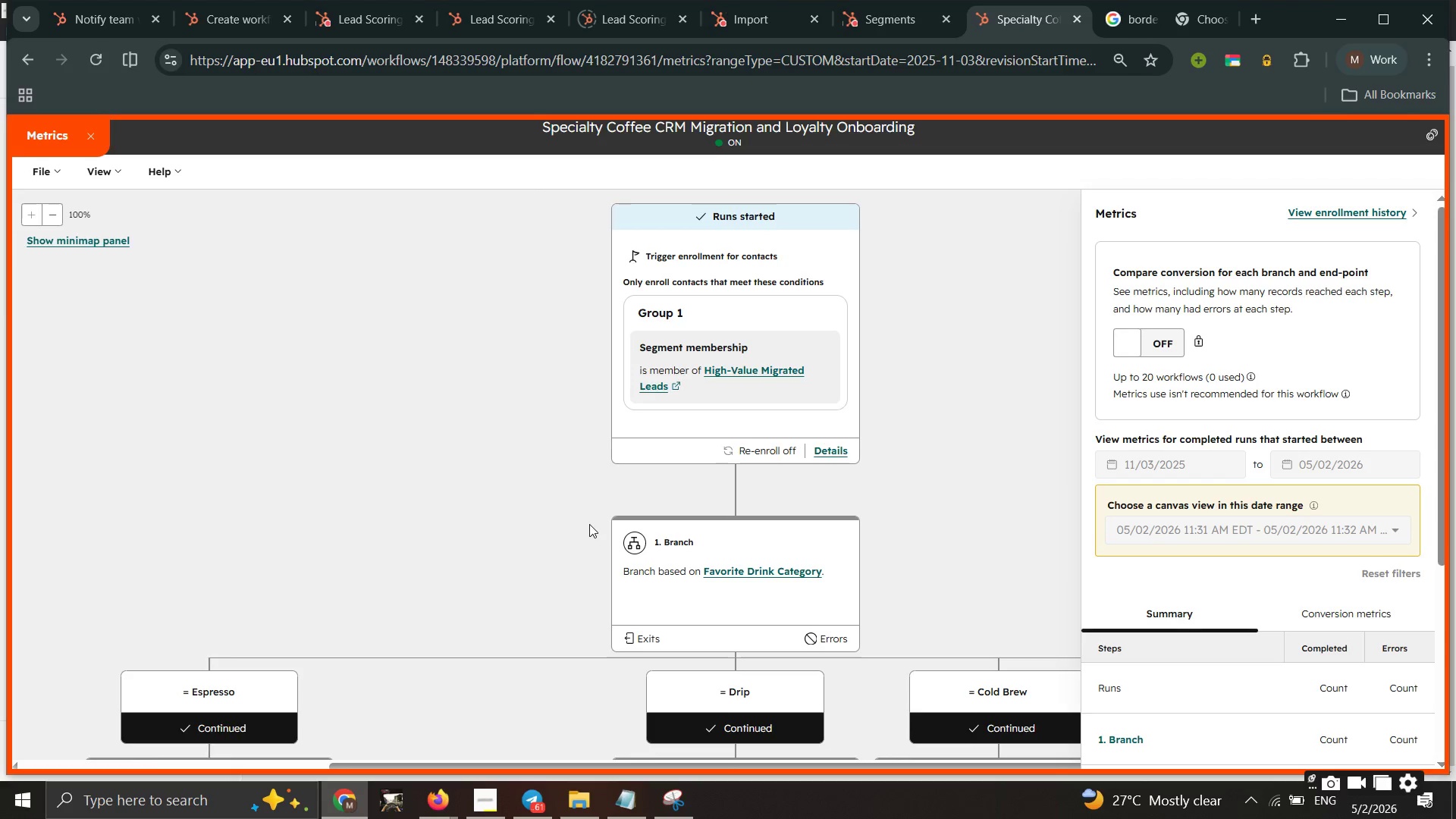 
scroll: coordinate [589, 524], scroll_direction: down, amount: 5.0
 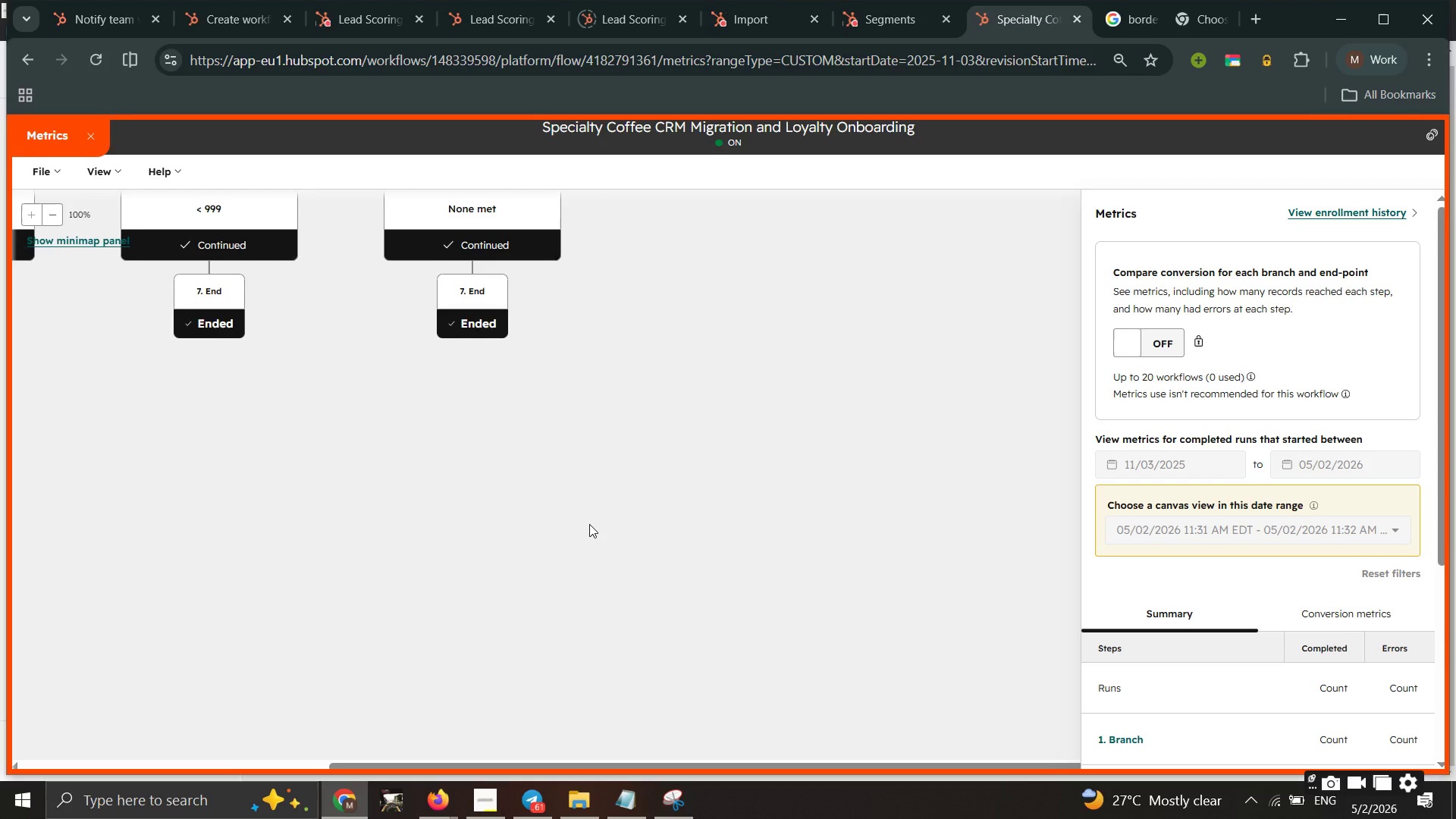 
scroll: coordinate [589, 524], scroll_direction: none, amount: 0.0
 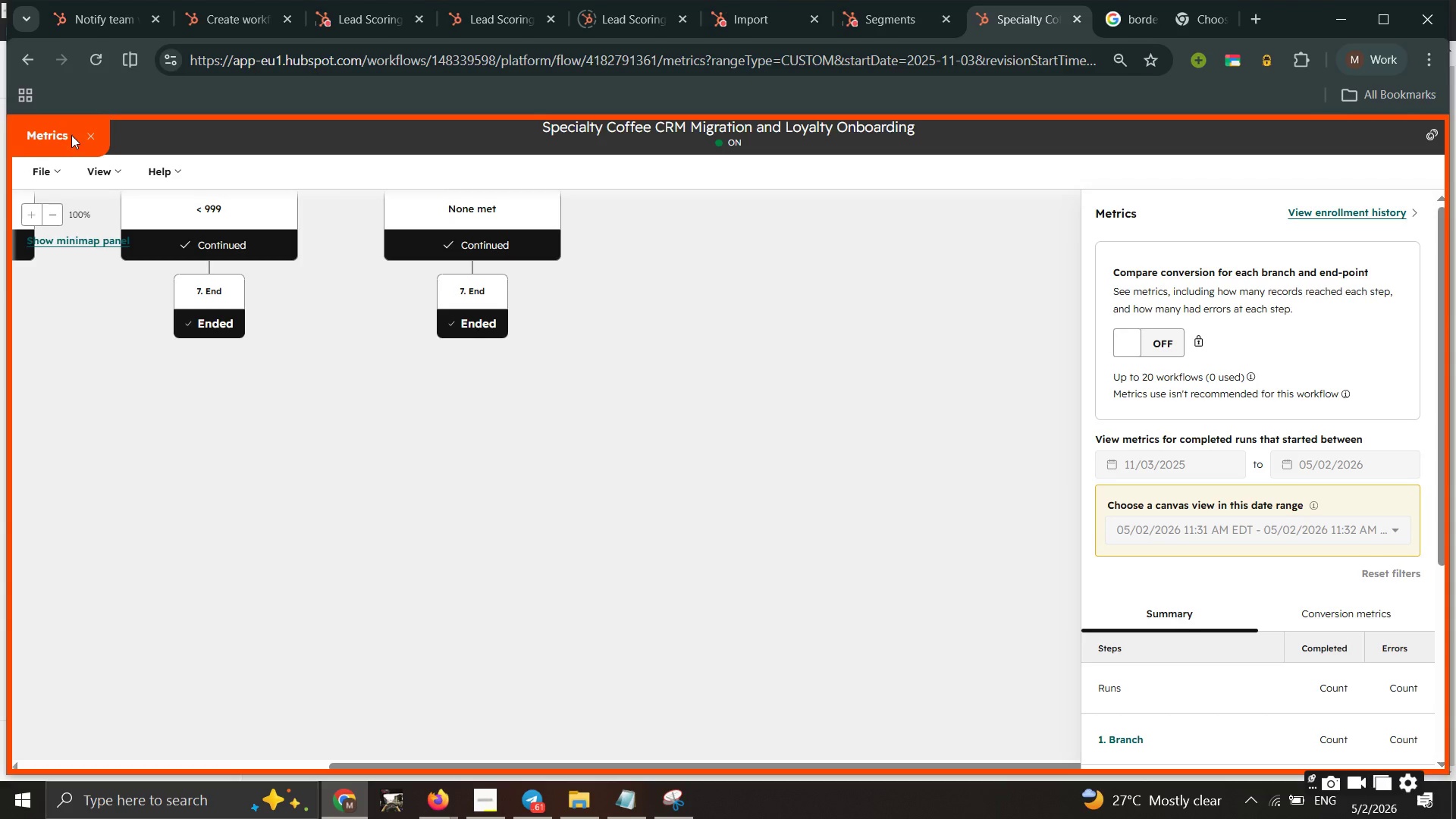 
left_click([99, 130])
 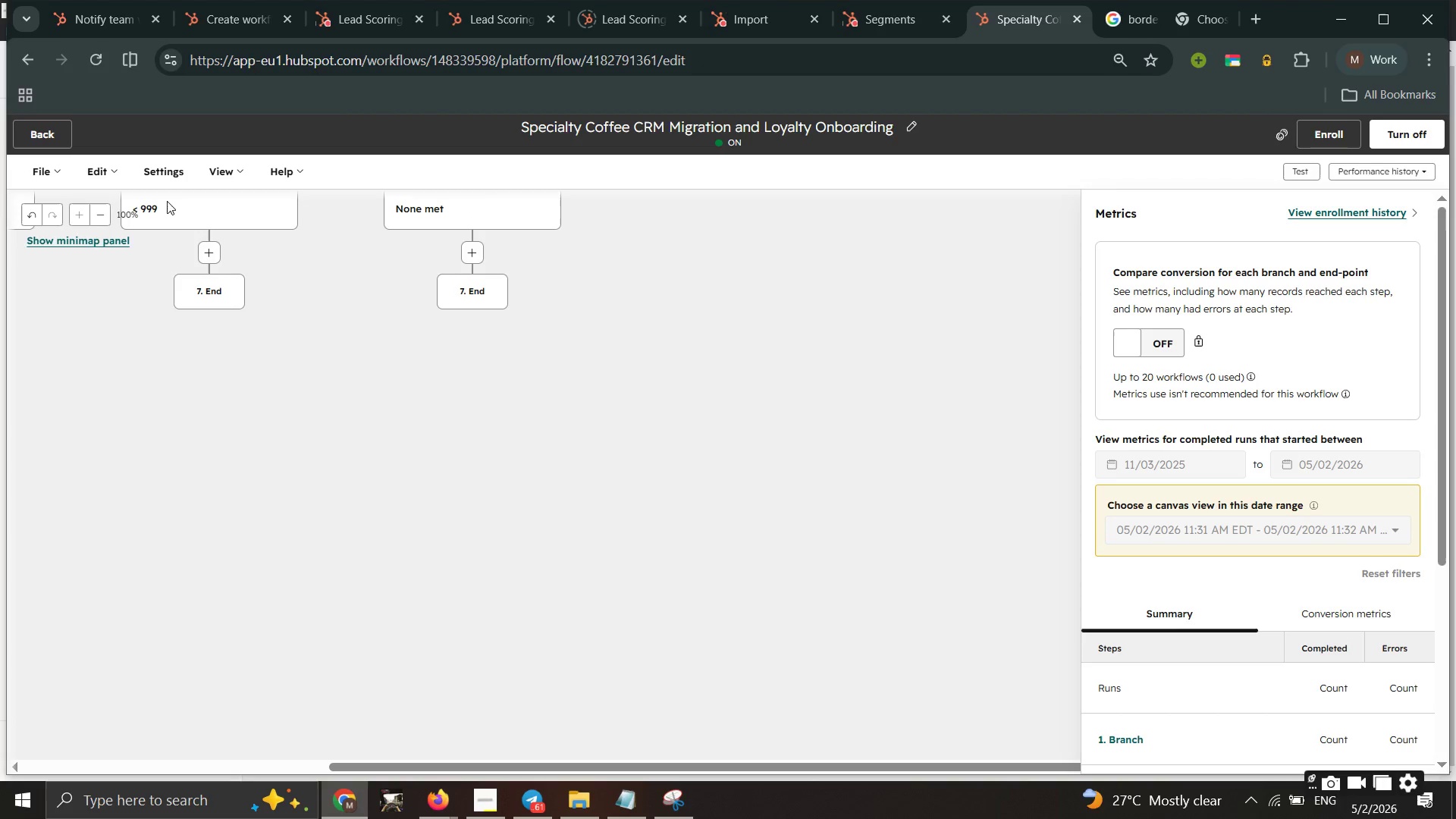 
scroll: coordinate [769, 493], scroll_direction: up, amount: 1.0
 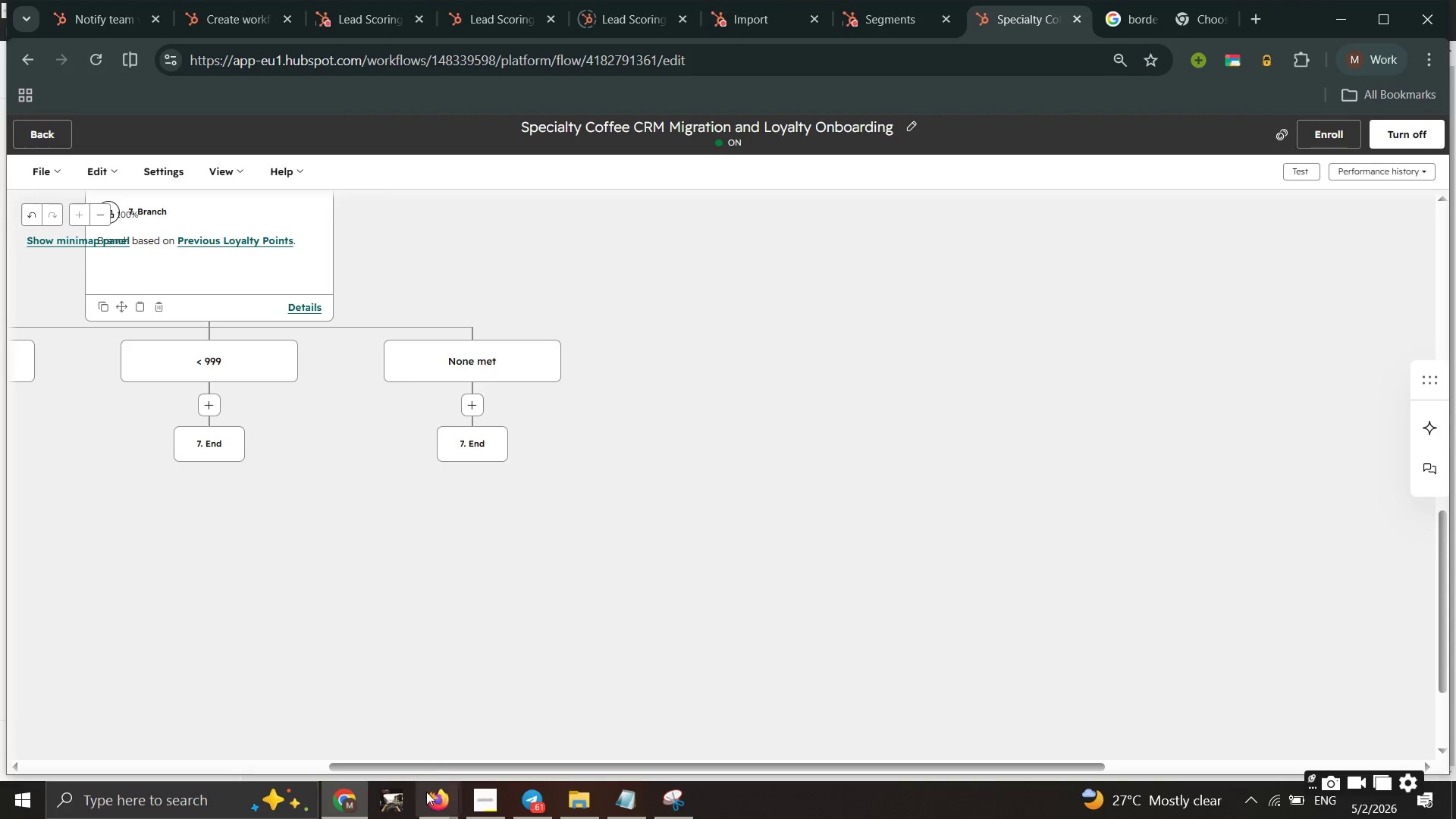 
left_click_drag(start_coordinate=[449, 774], to_coordinate=[201, 671])
 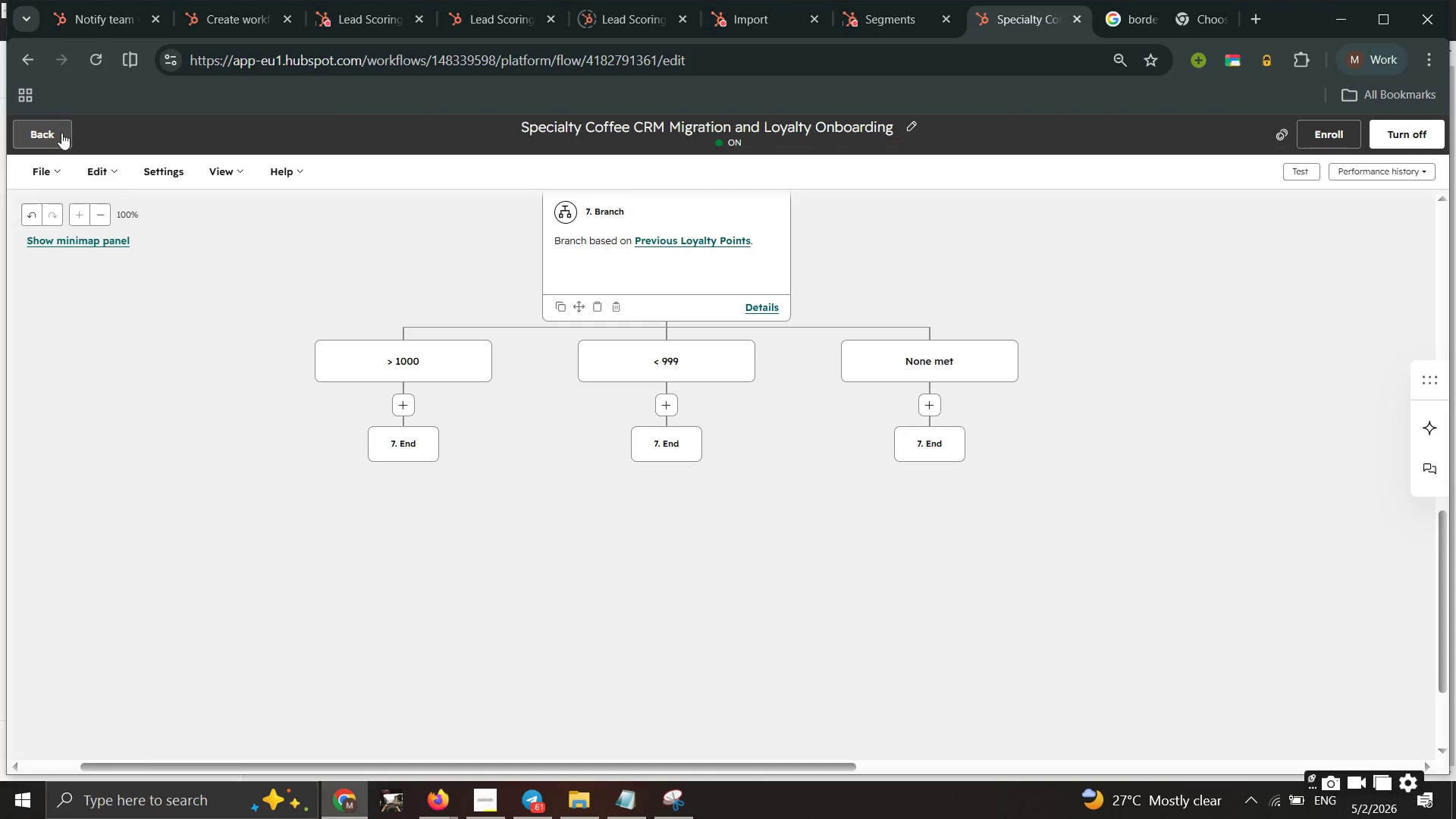 
left_click([62, 127])
 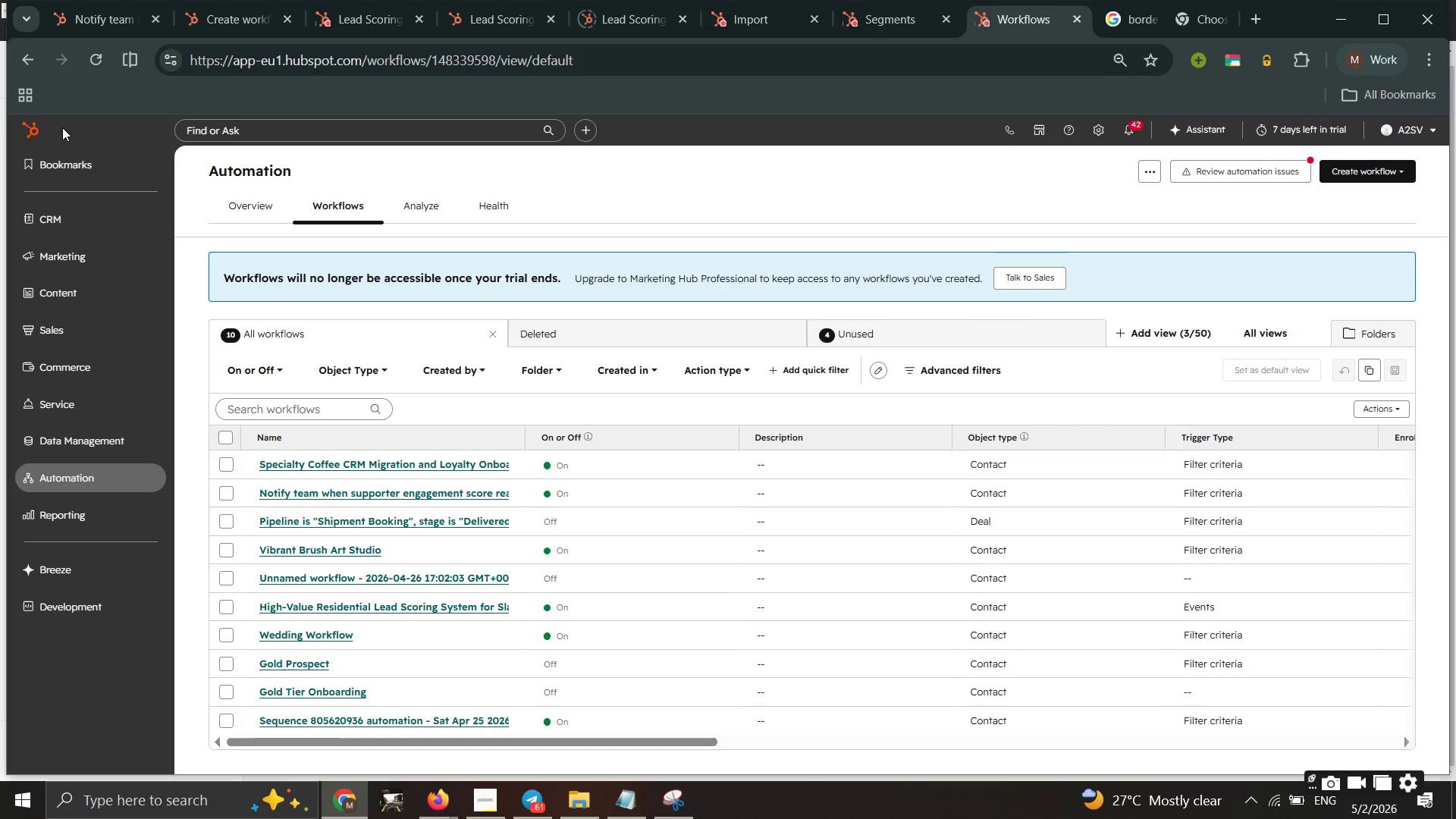 
wait(51.28)
 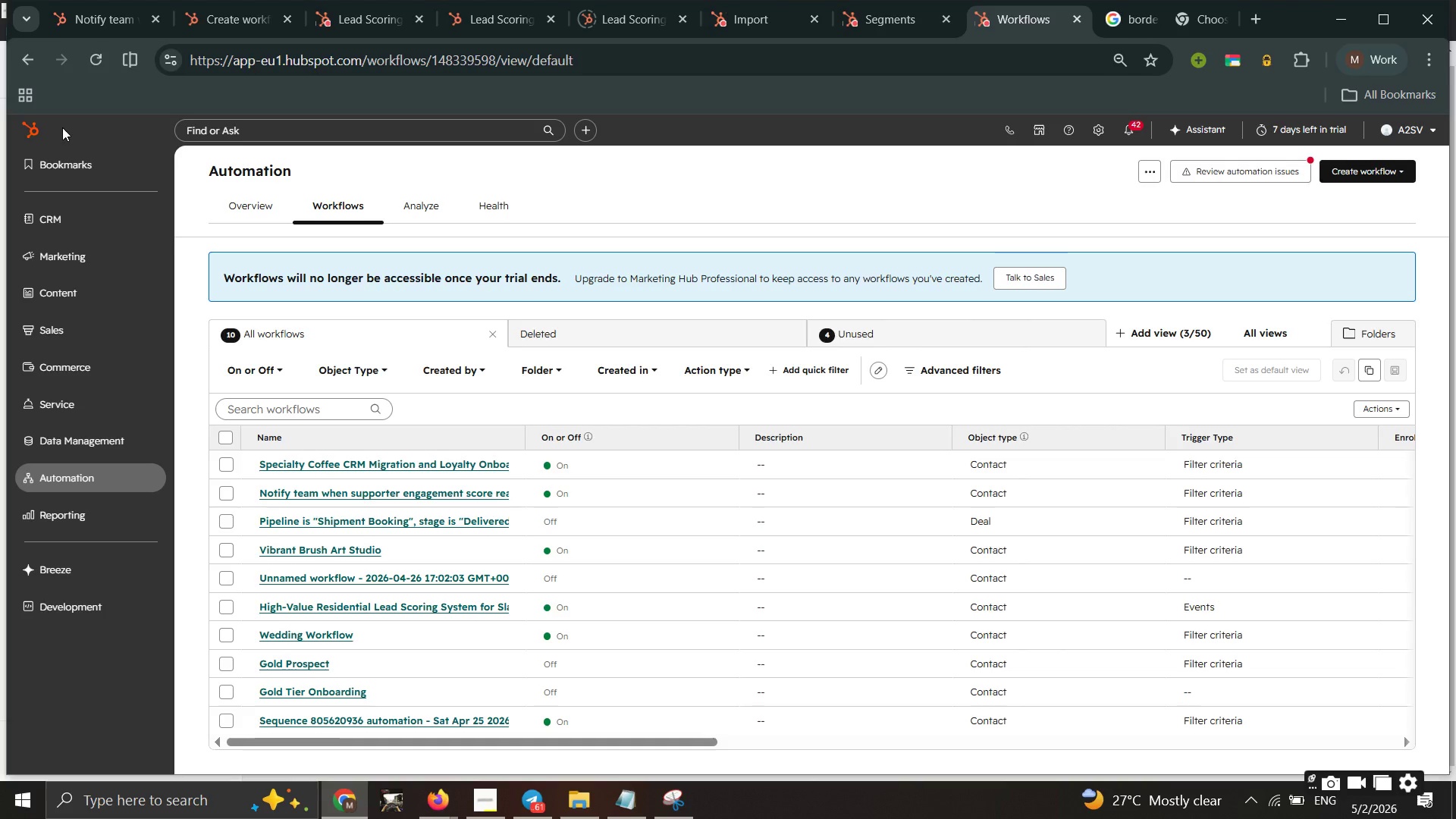 
mouse_move([558, 797])
 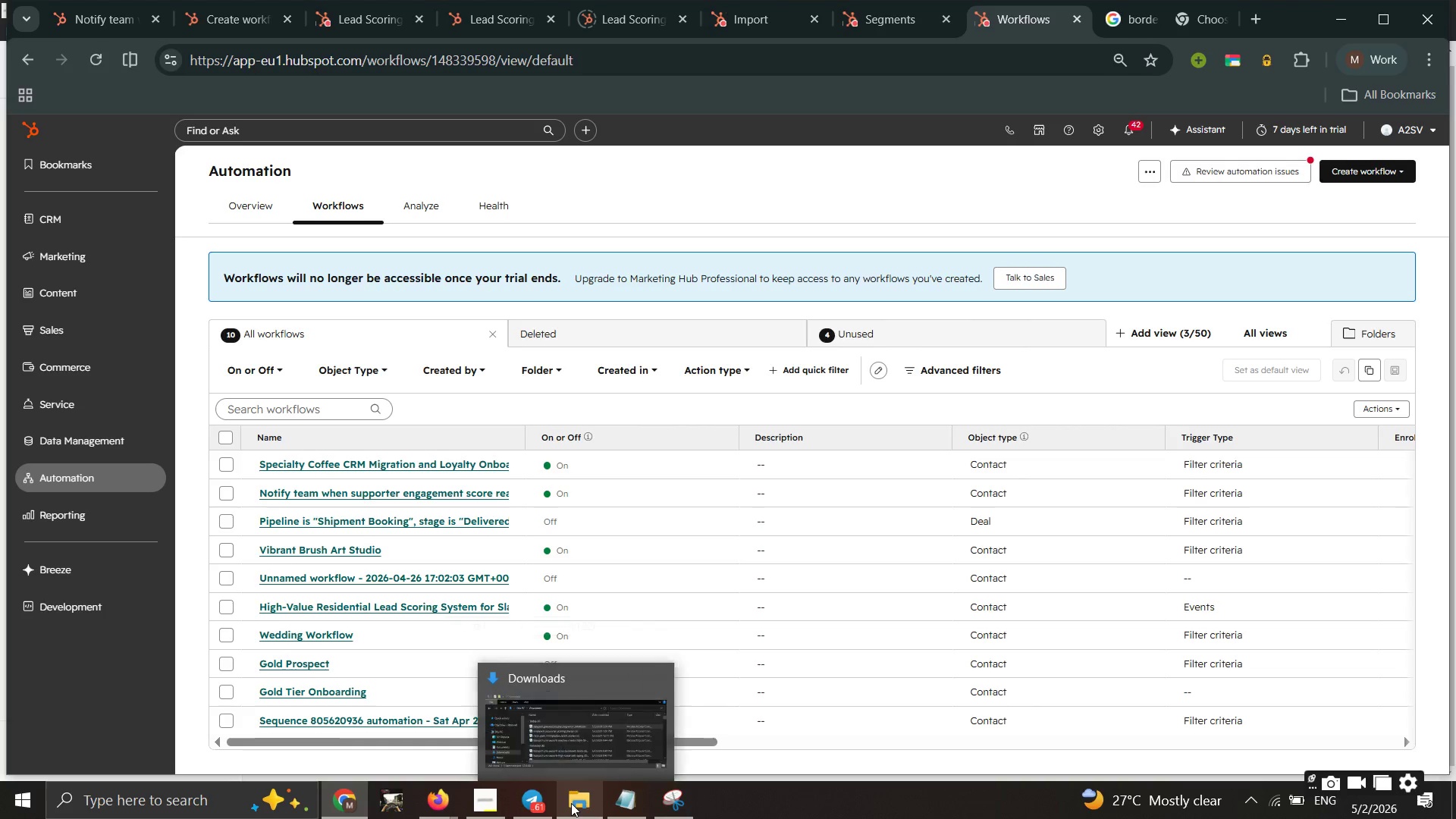 
mouse_move([567, 815])
 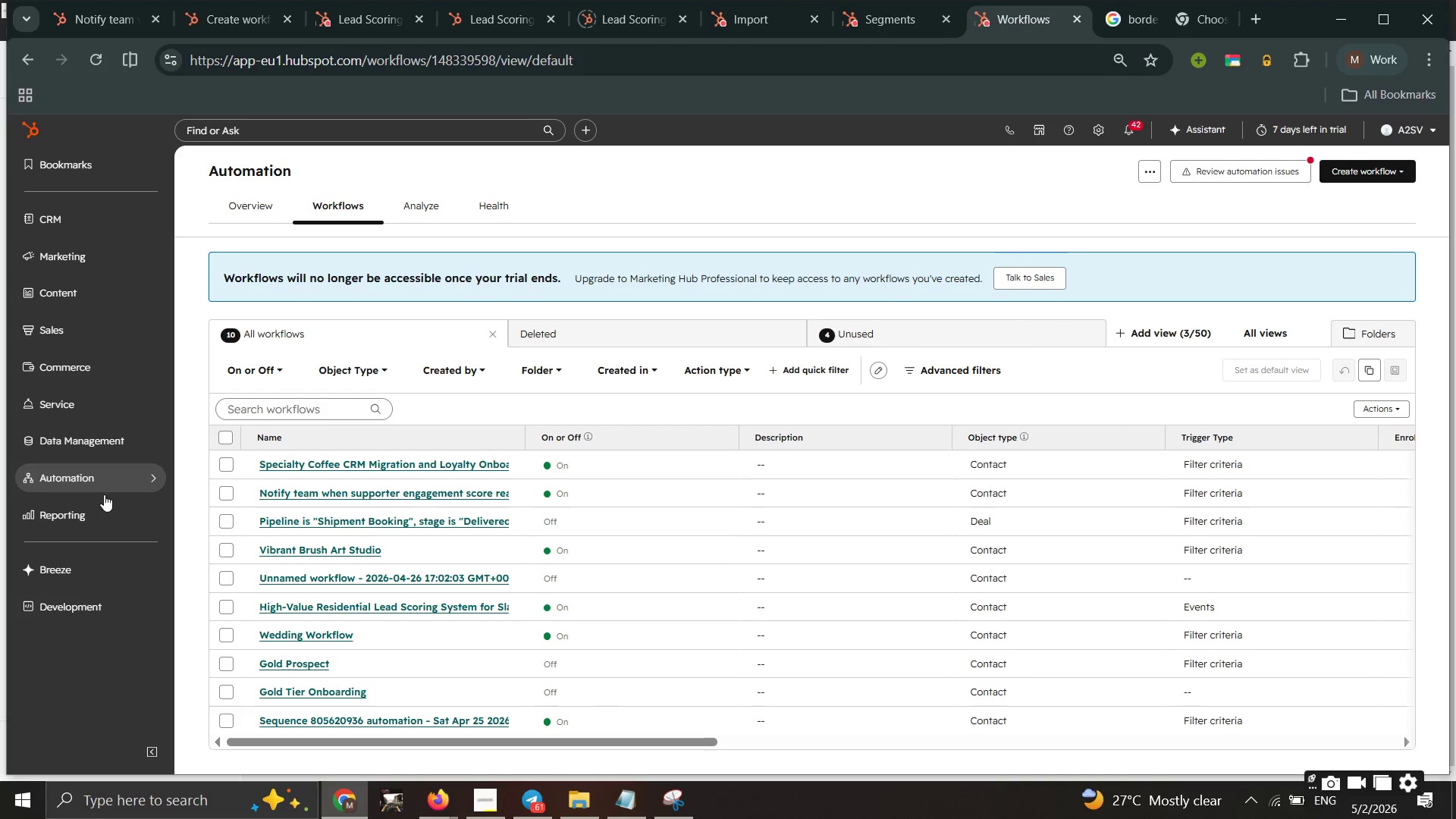 
mouse_move([162, 512])
 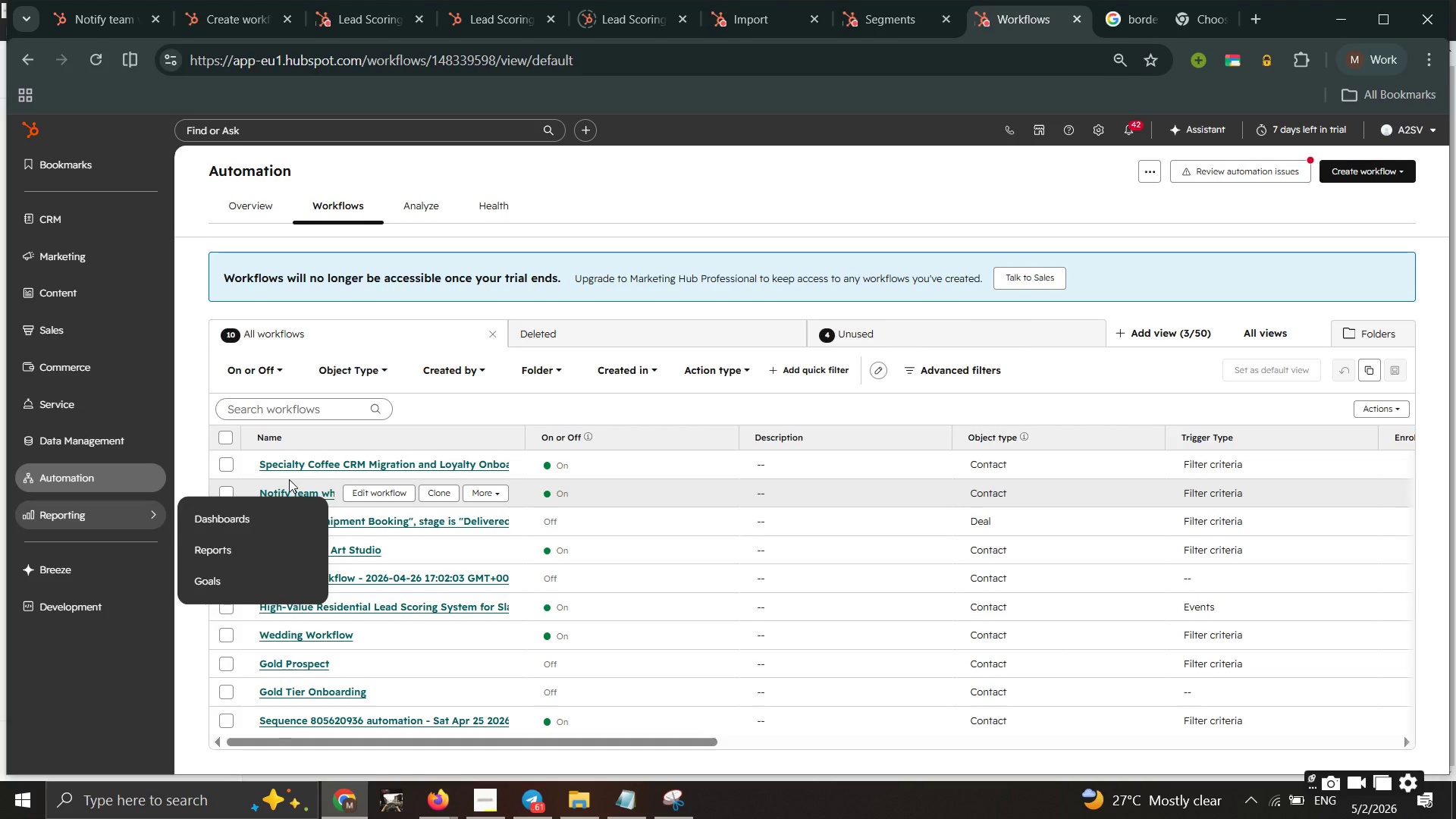 
wait(31.77)
 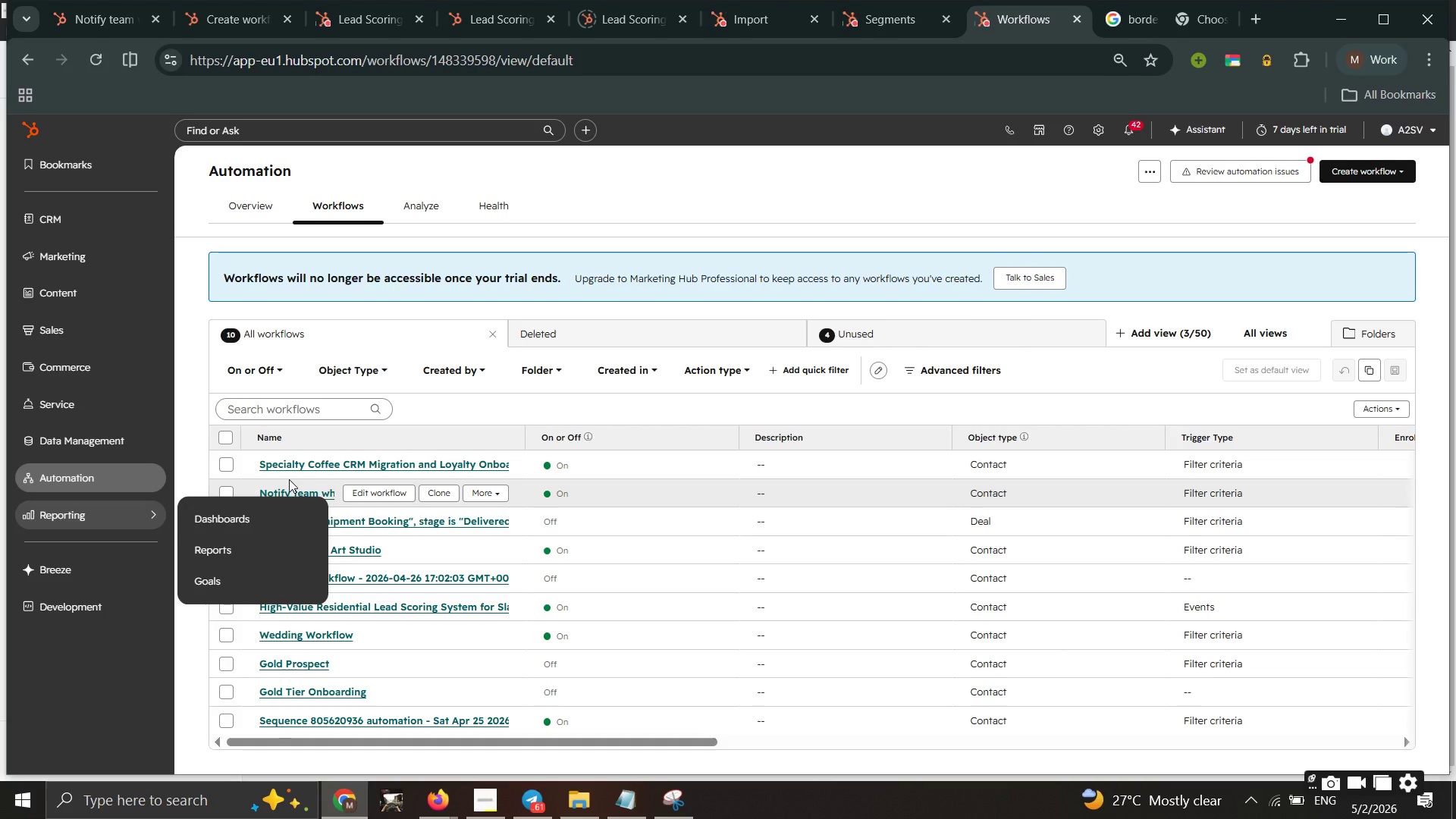 
double_click([215, 542])
 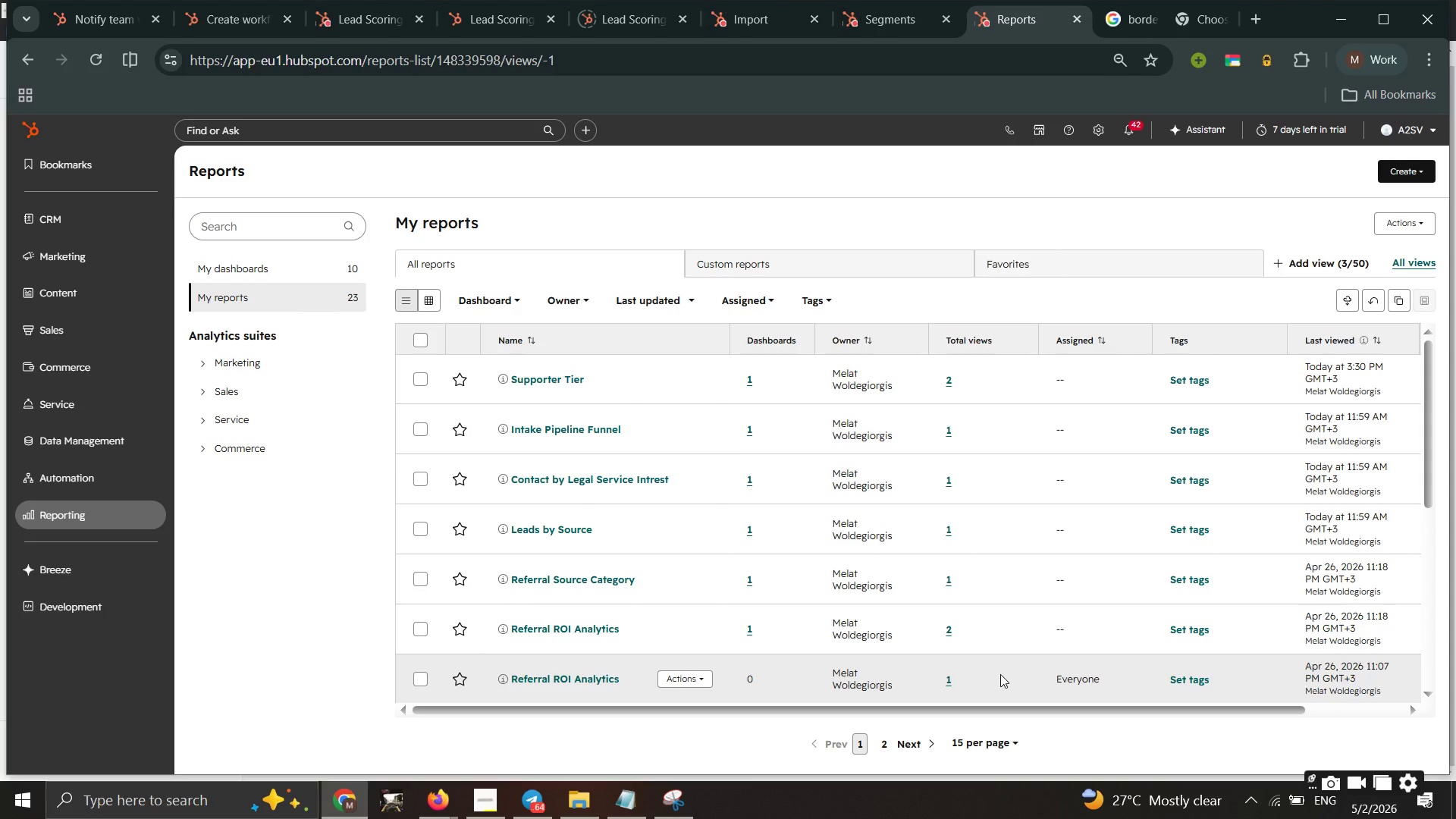 
wait(38.28)
 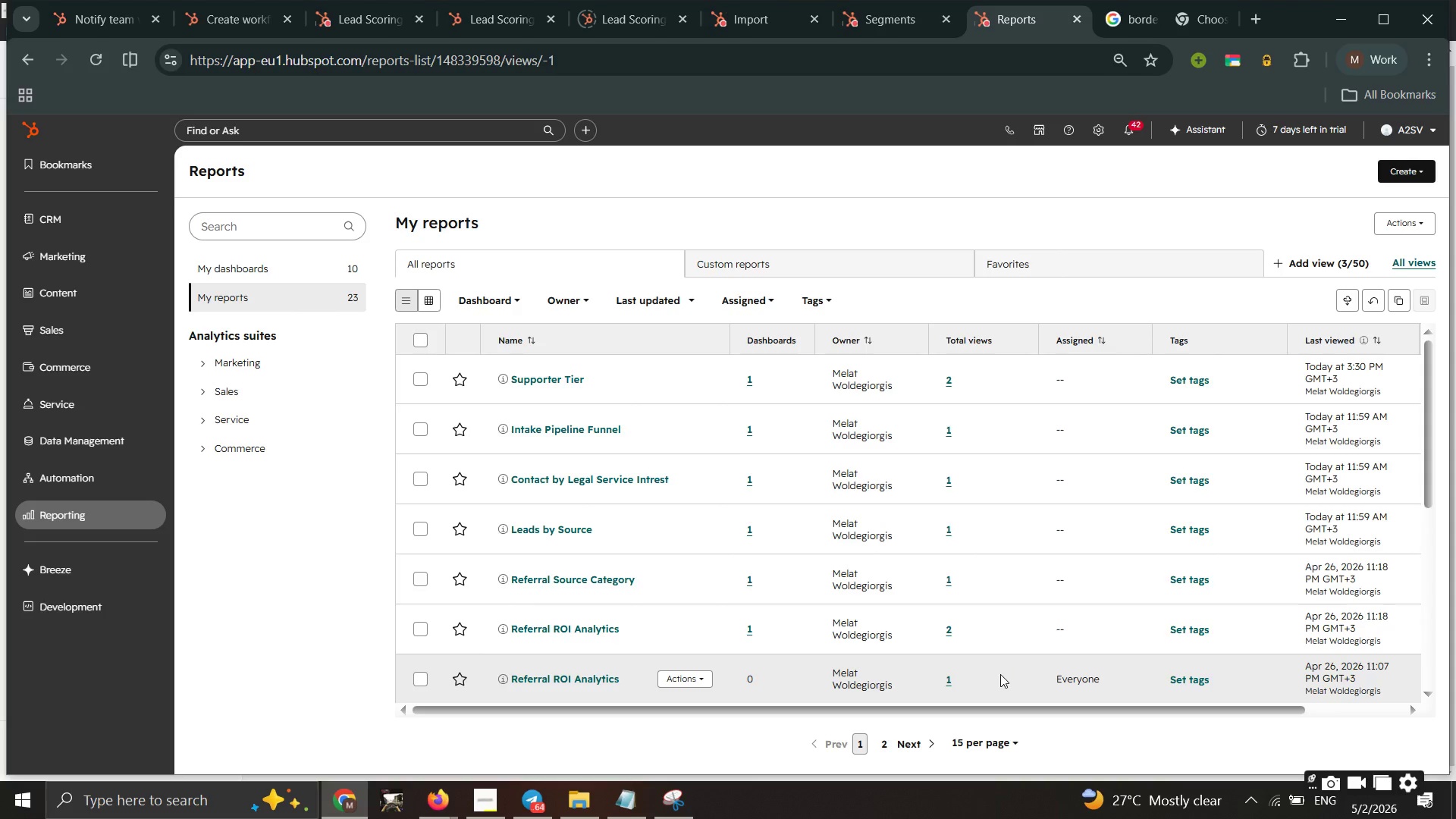 
left_click([1412, 176])
 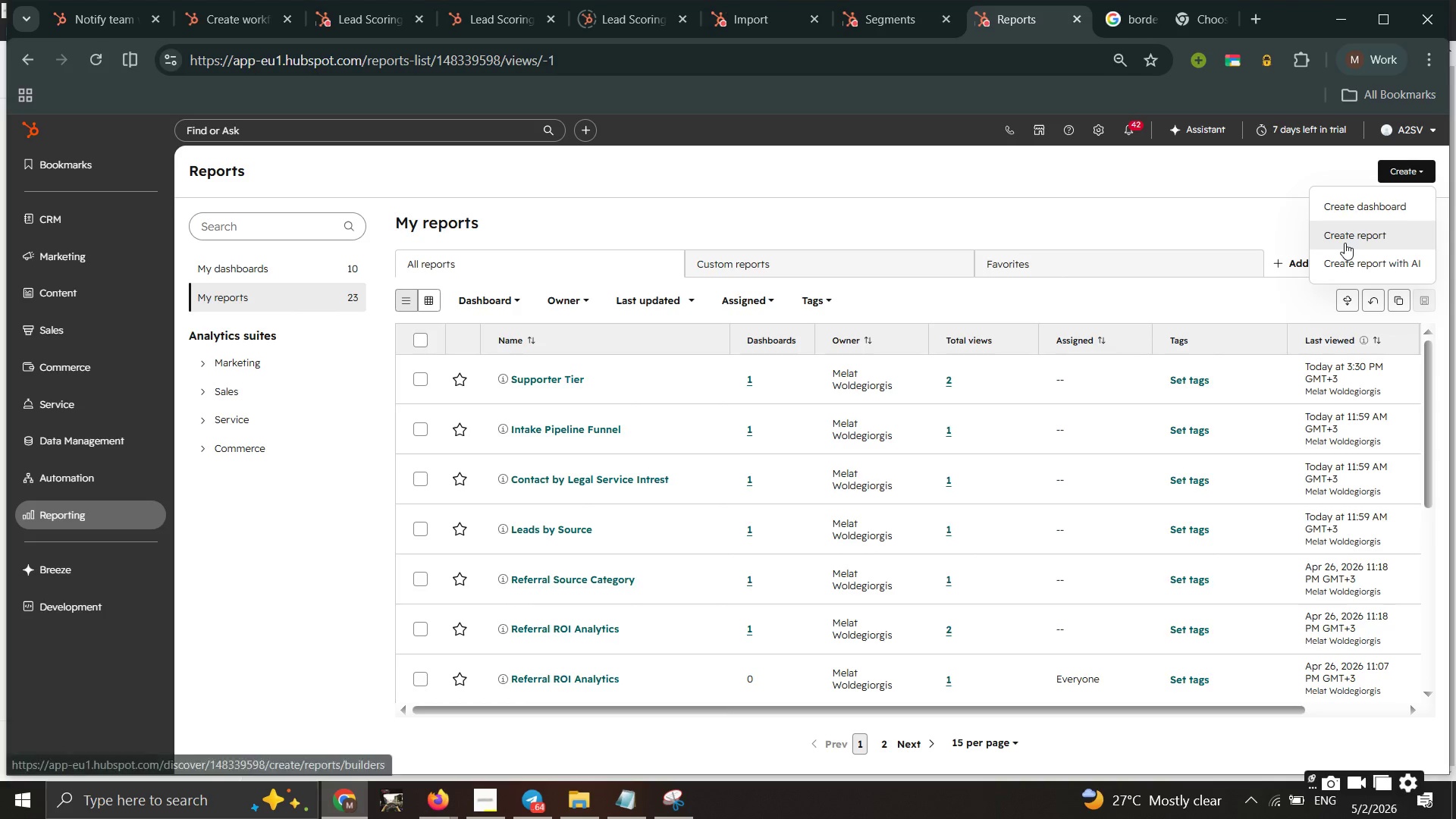 
left_click([1345, 243])
 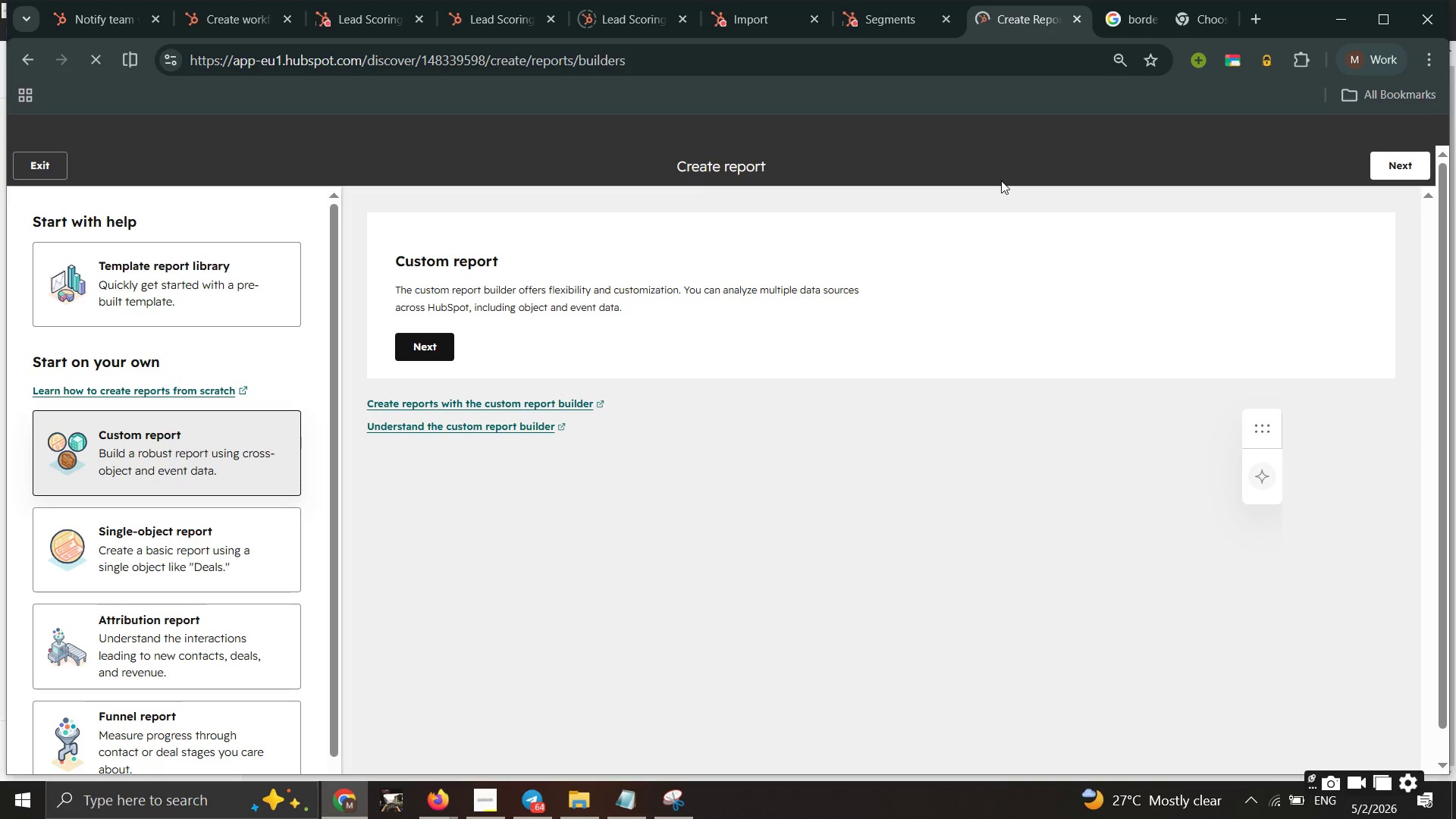 
wait(7.95)
 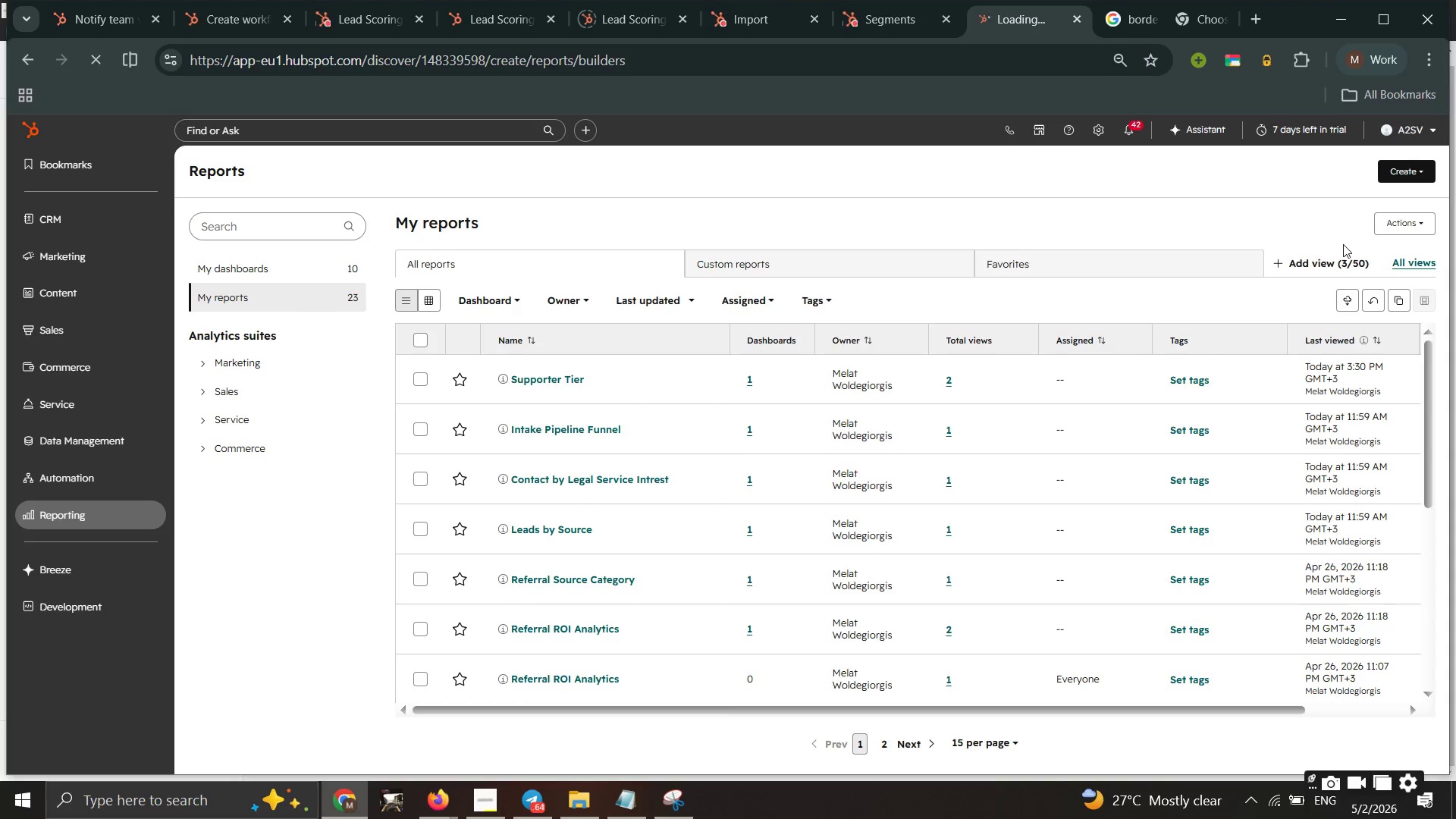 
double_click([1407, 124])
 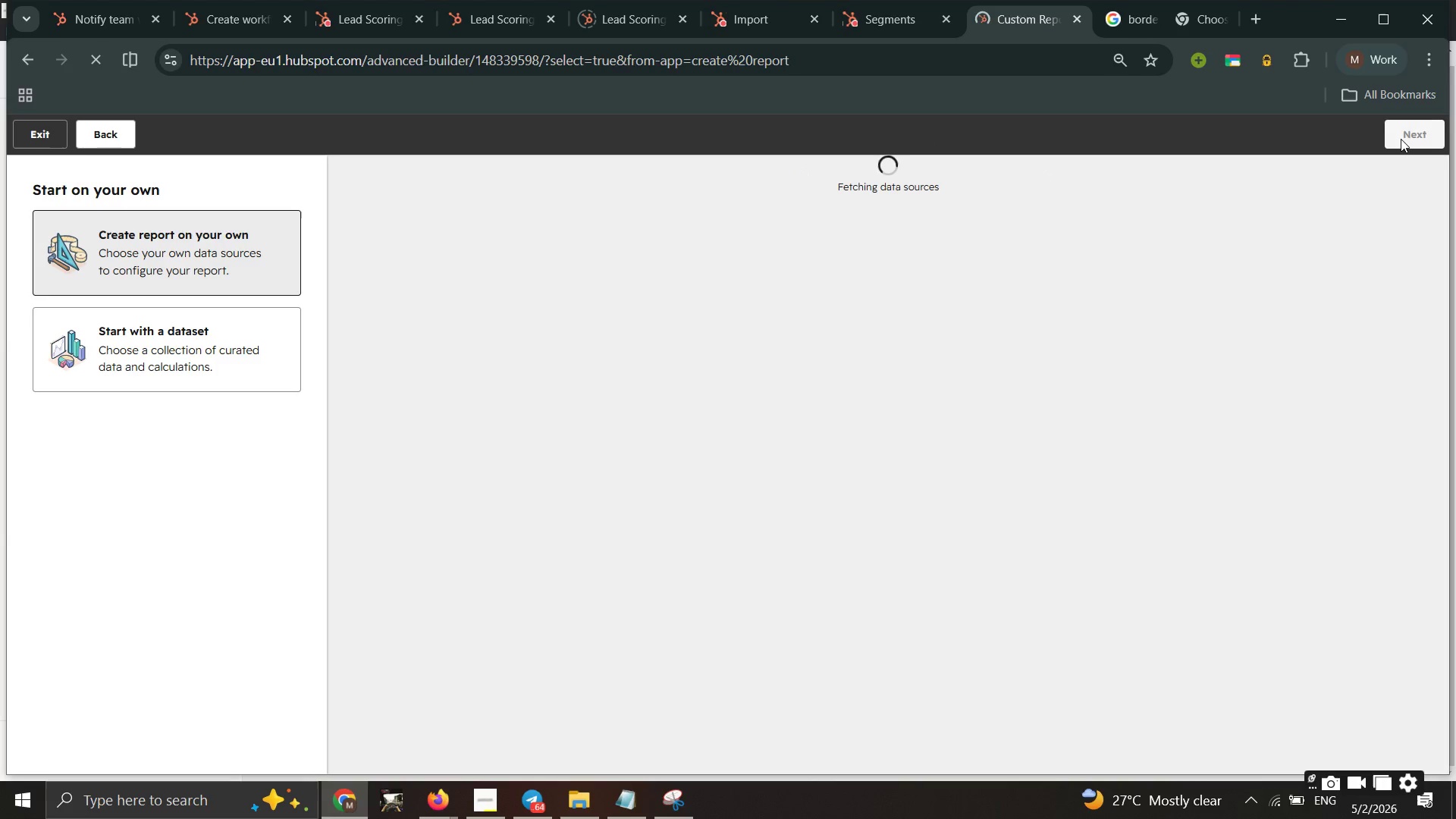 
wait(7.77)
 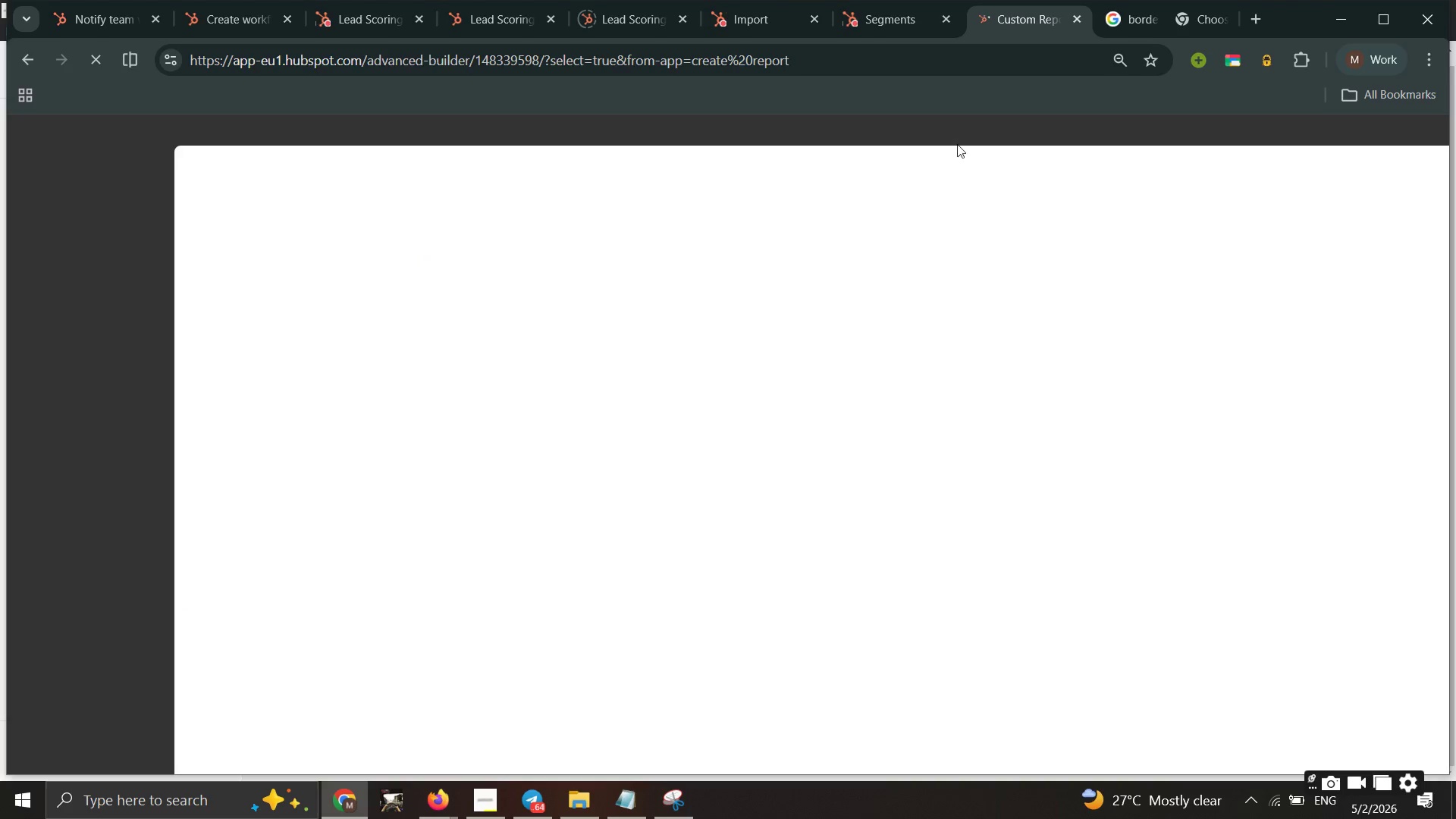 
left_click([1407, 139])
 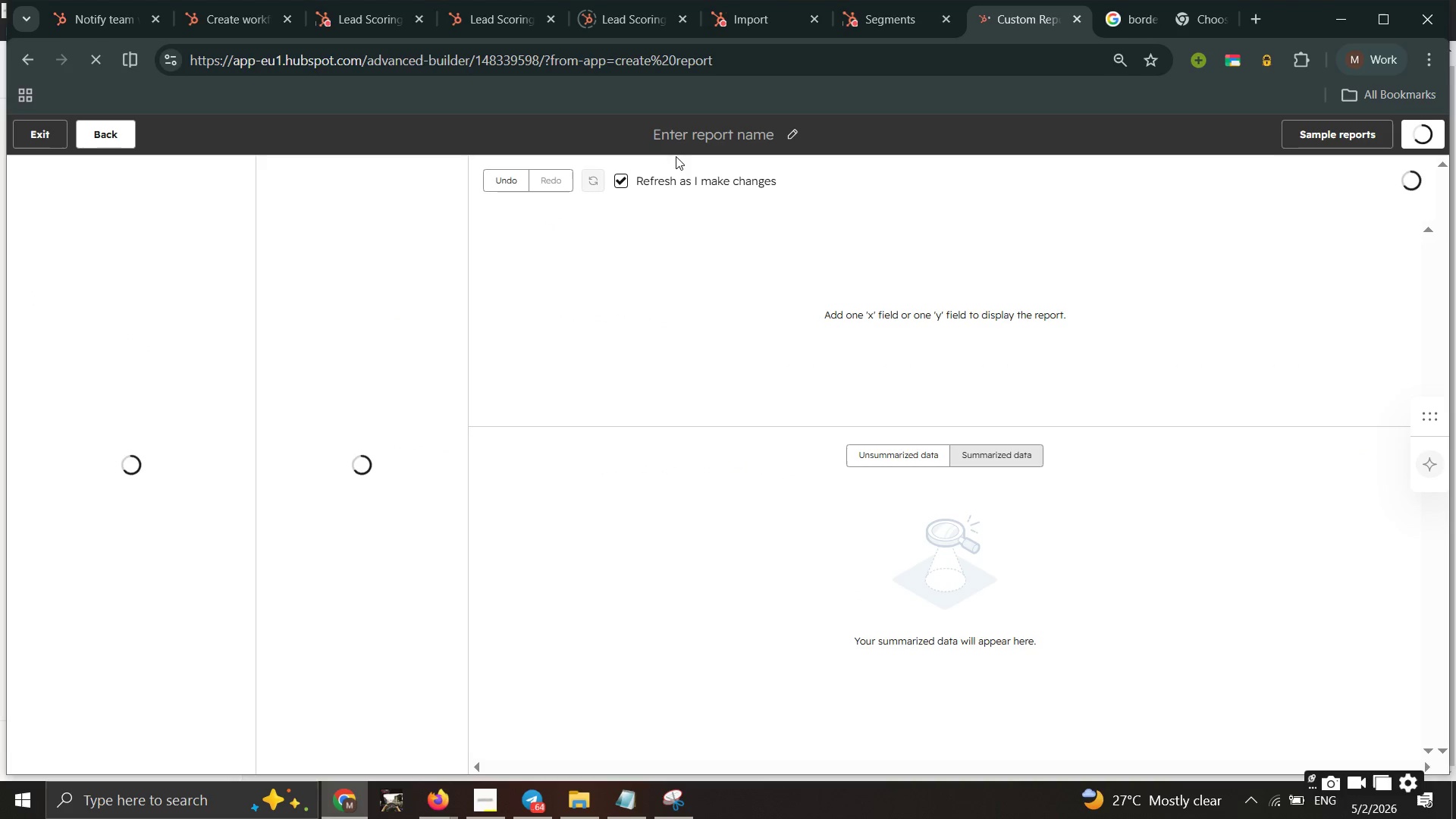 
left_click([704, 133])
 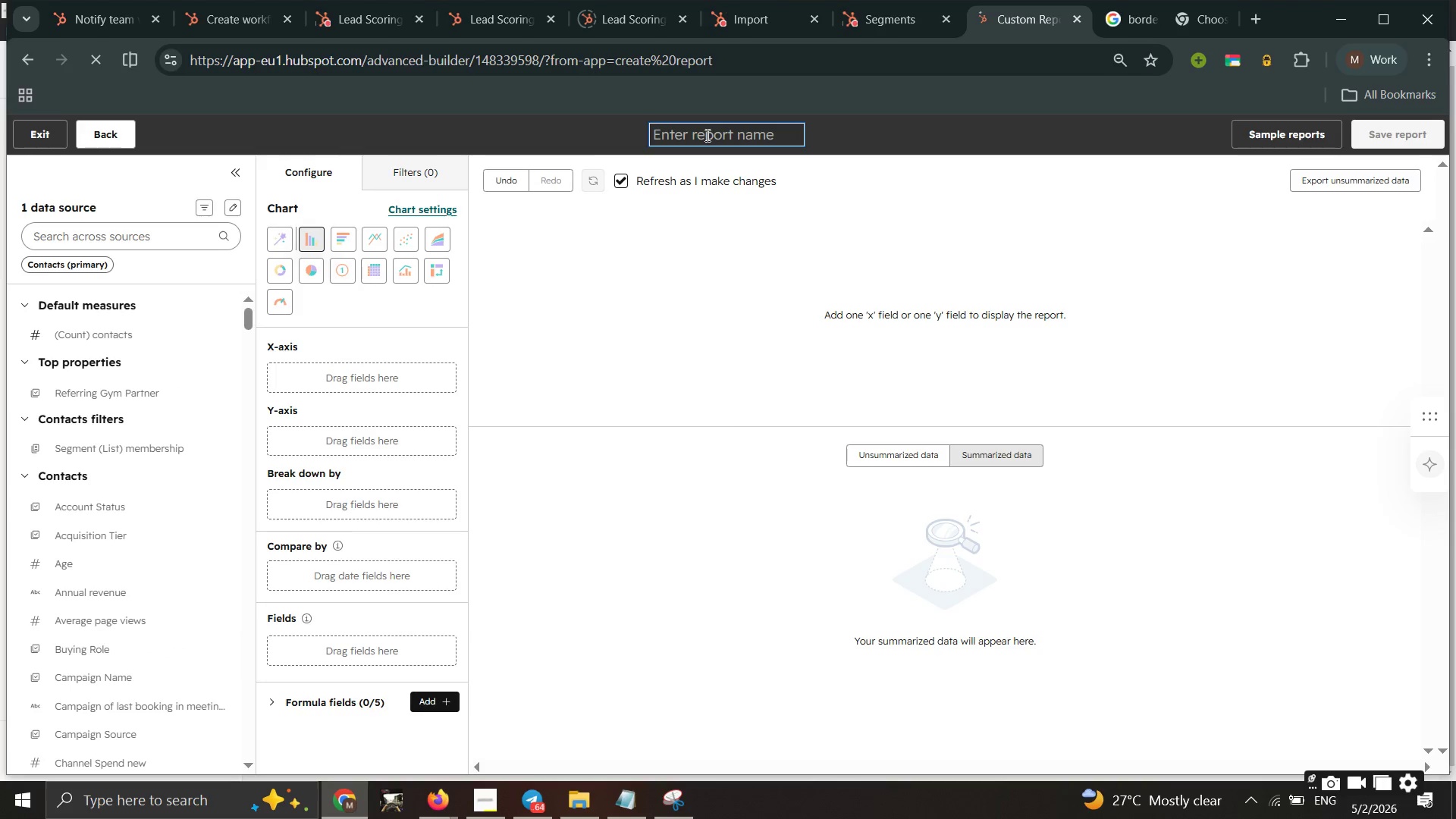 
type(Contact )
 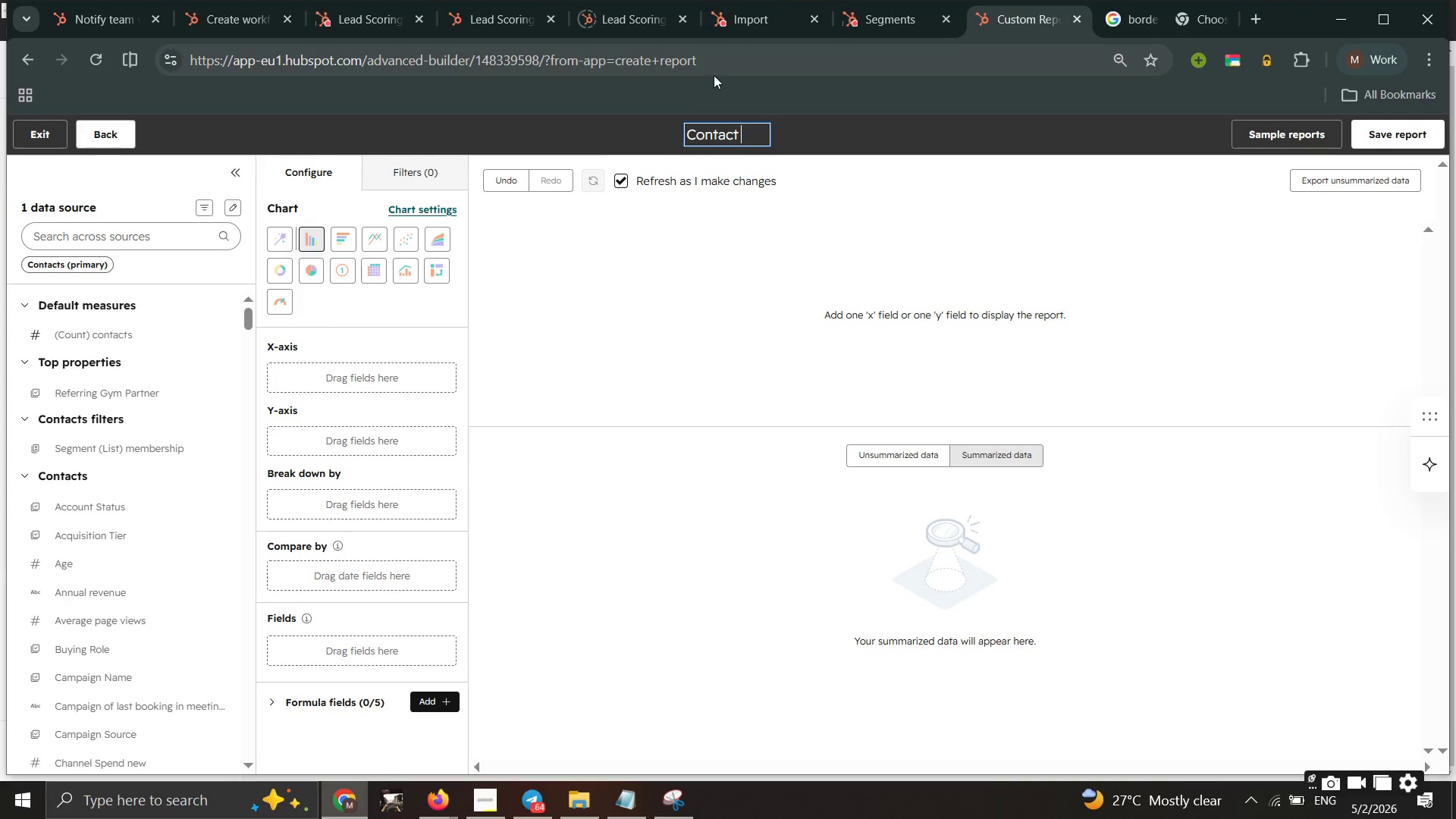 
type(Count)
 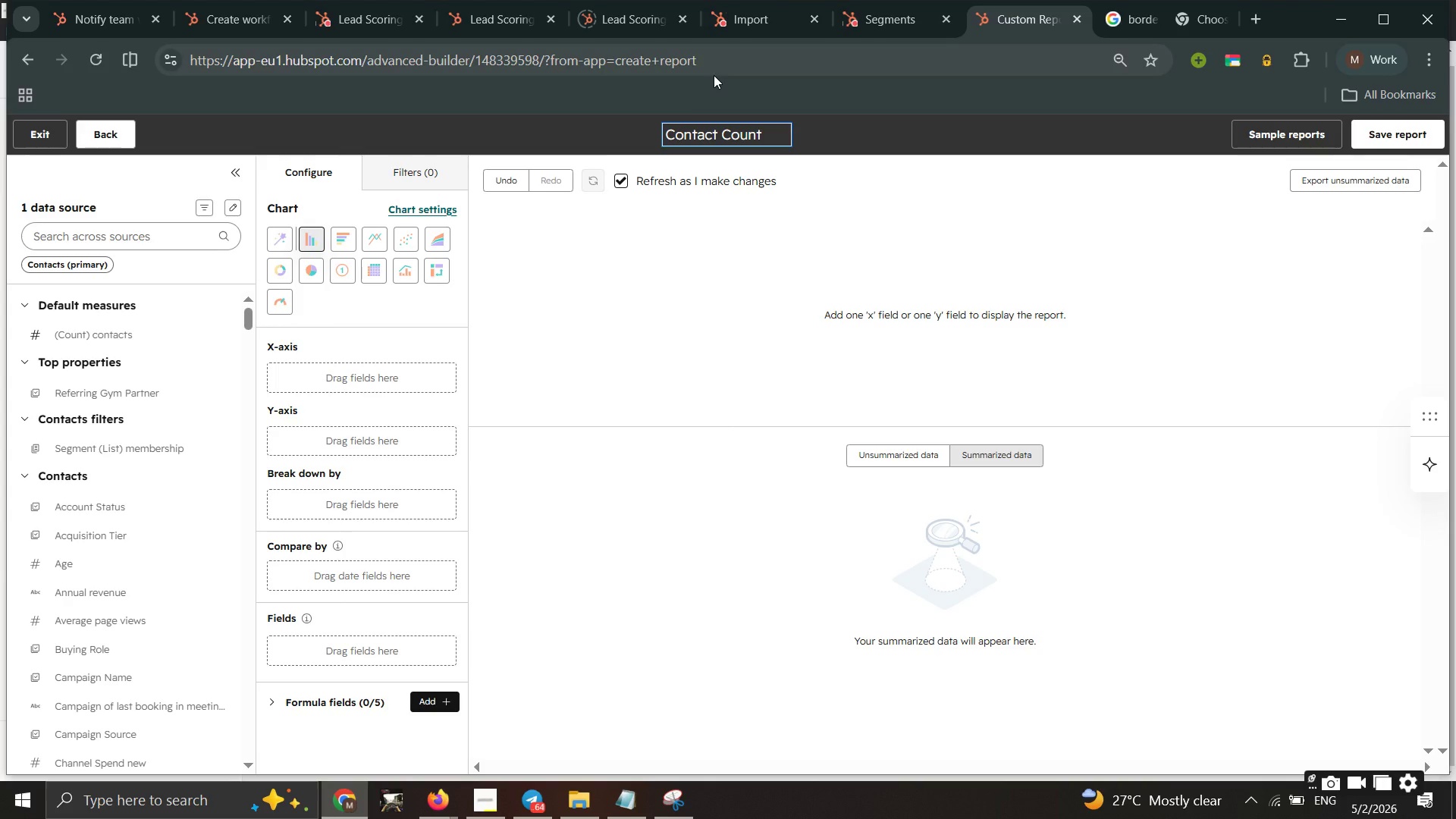 
wait(5.16)
 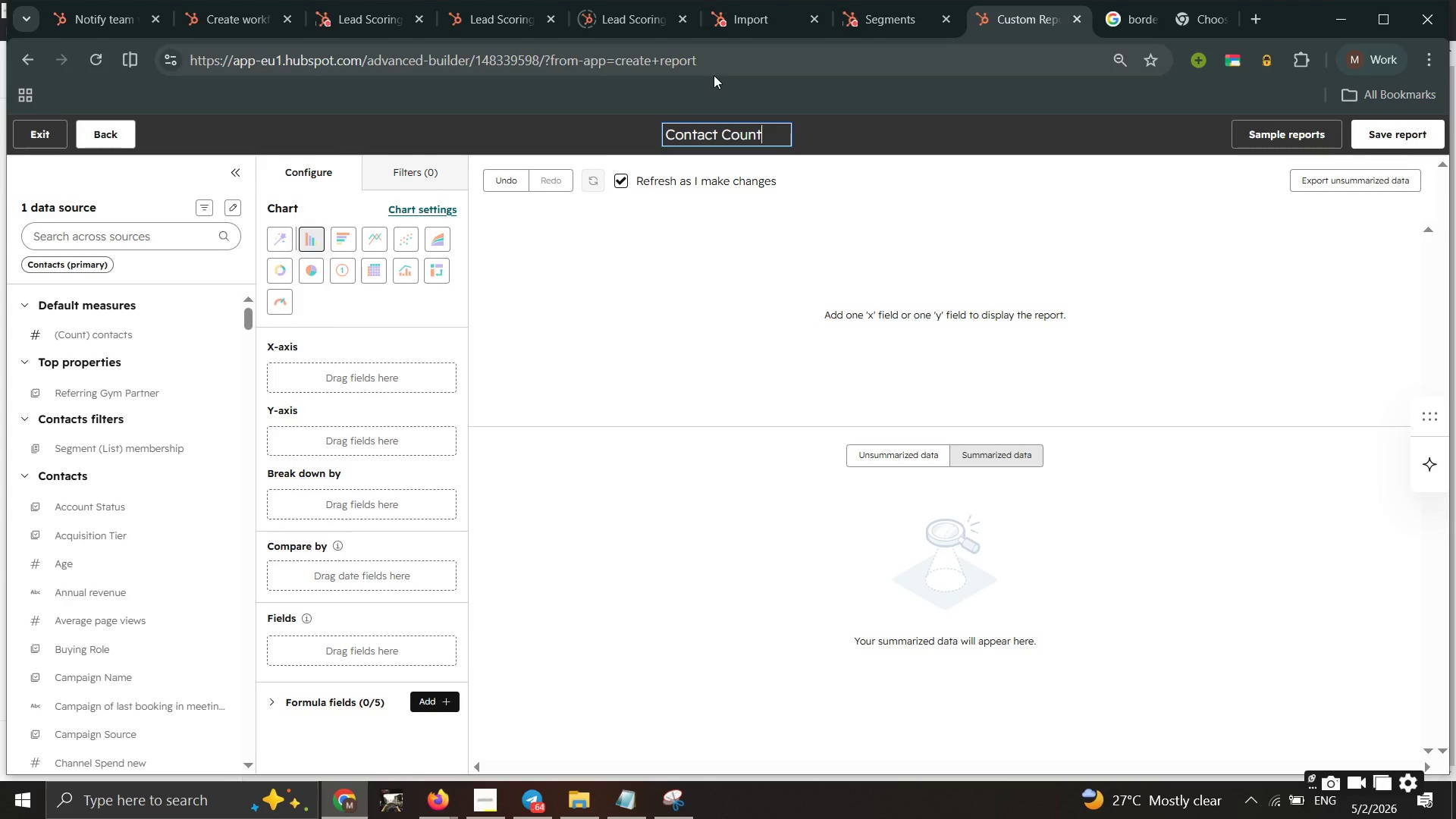 
type( by)
 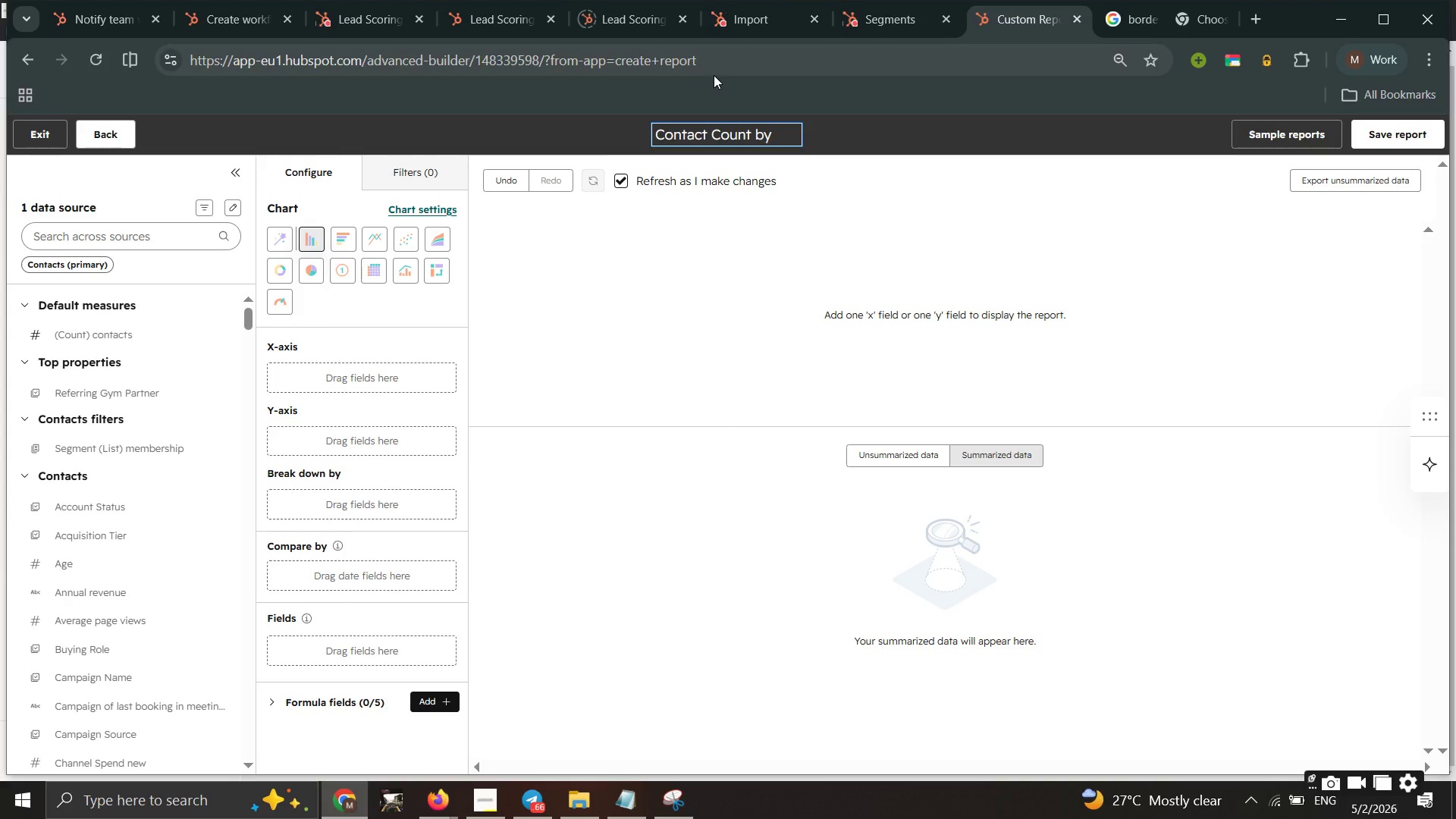 
type( Favorite Drink)
 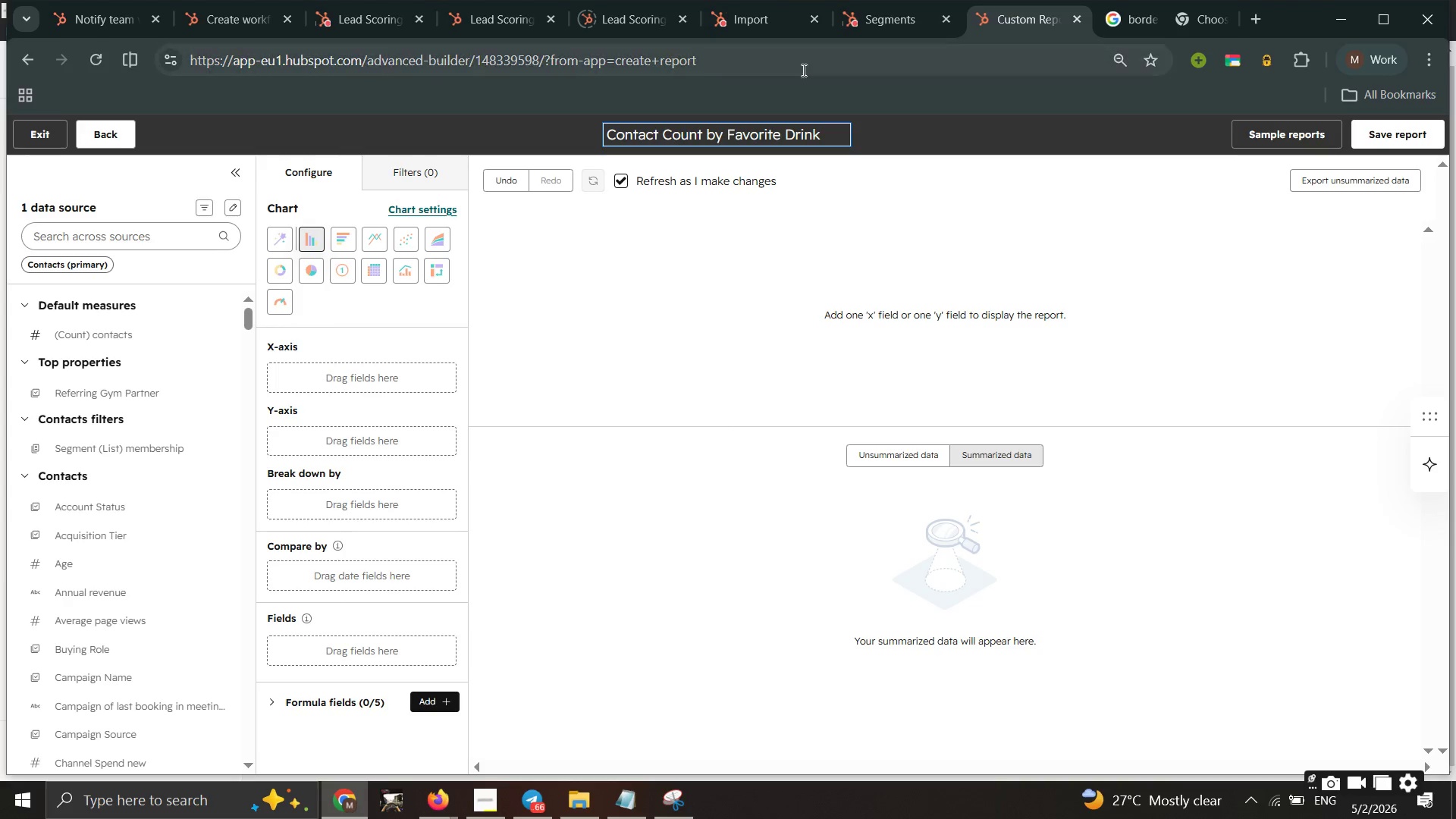 
left_click_drag(start_coordinate=[798, 234], to_coordinate=[792, 237])
 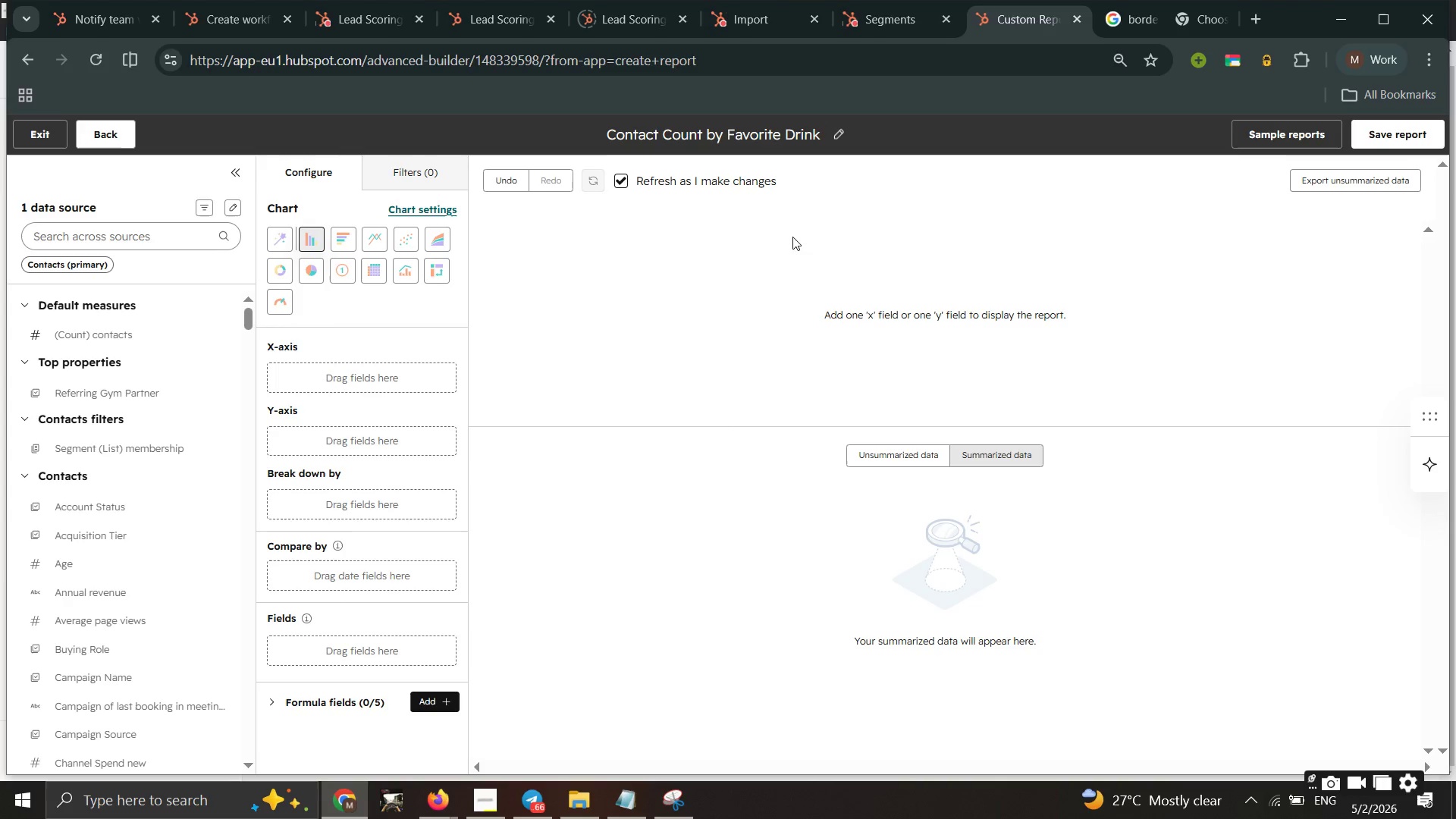 
double_click([792, 237])
 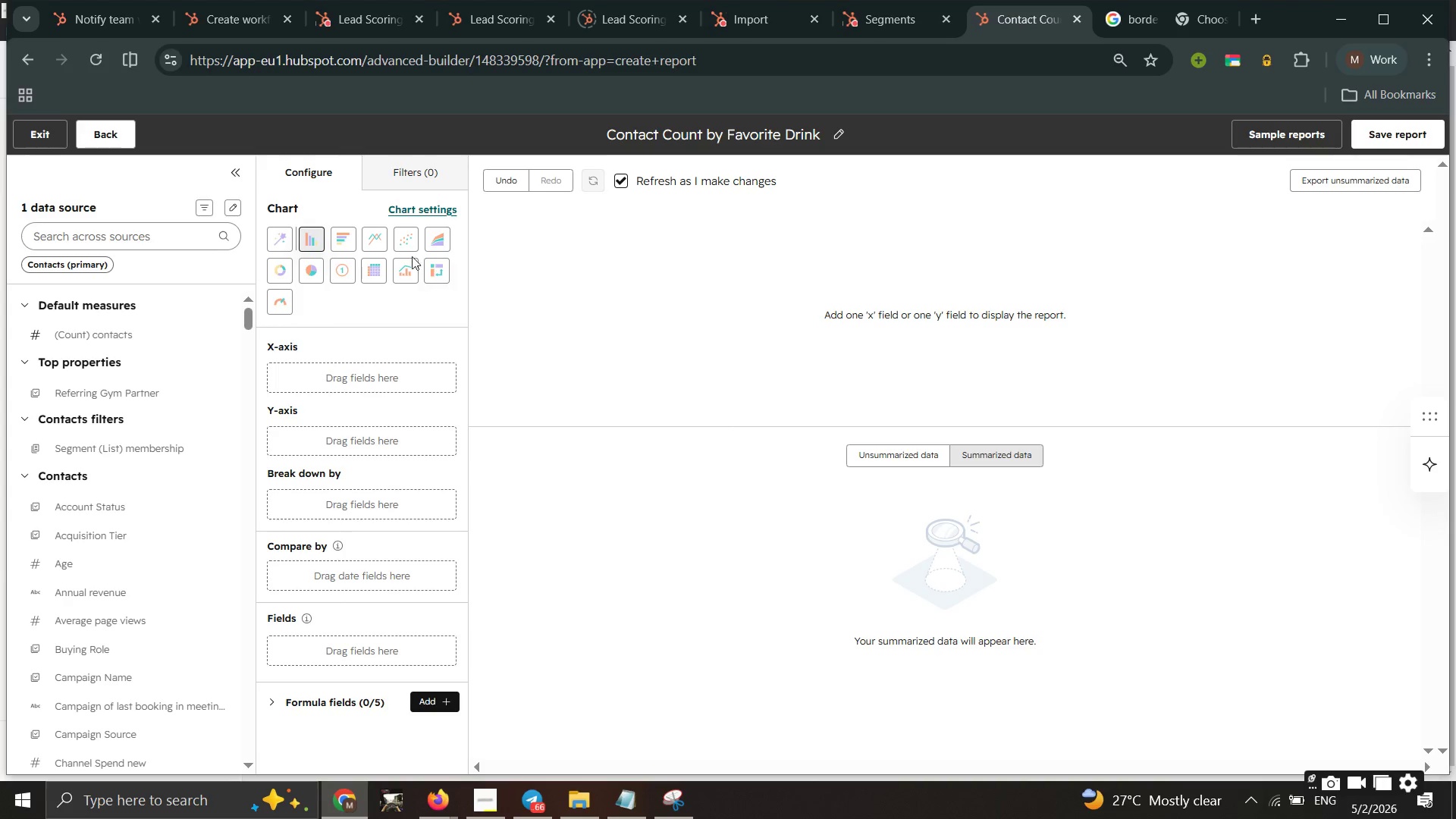 
mouse_move([347, 269])
 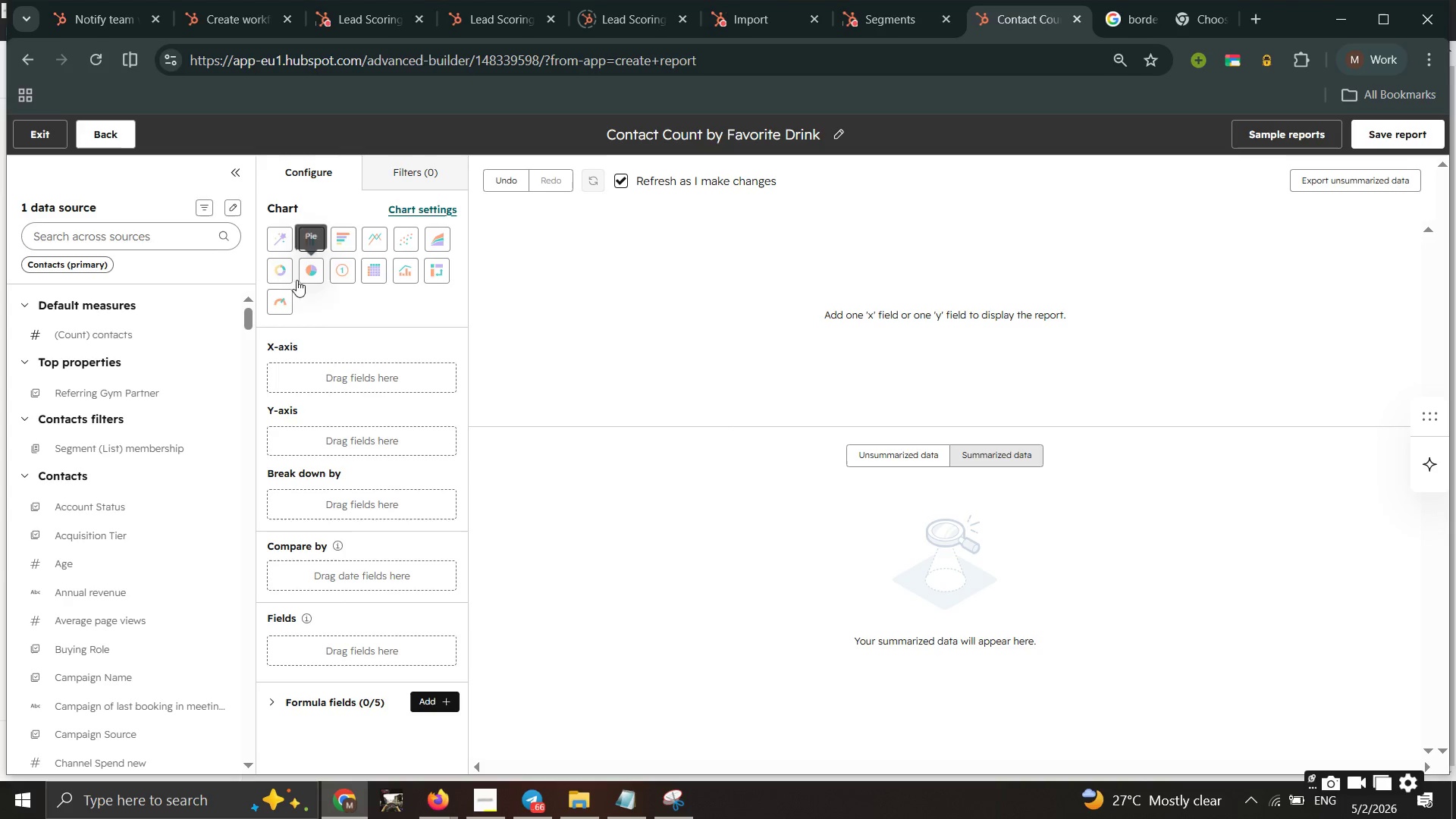 
left_click([286, 270])
 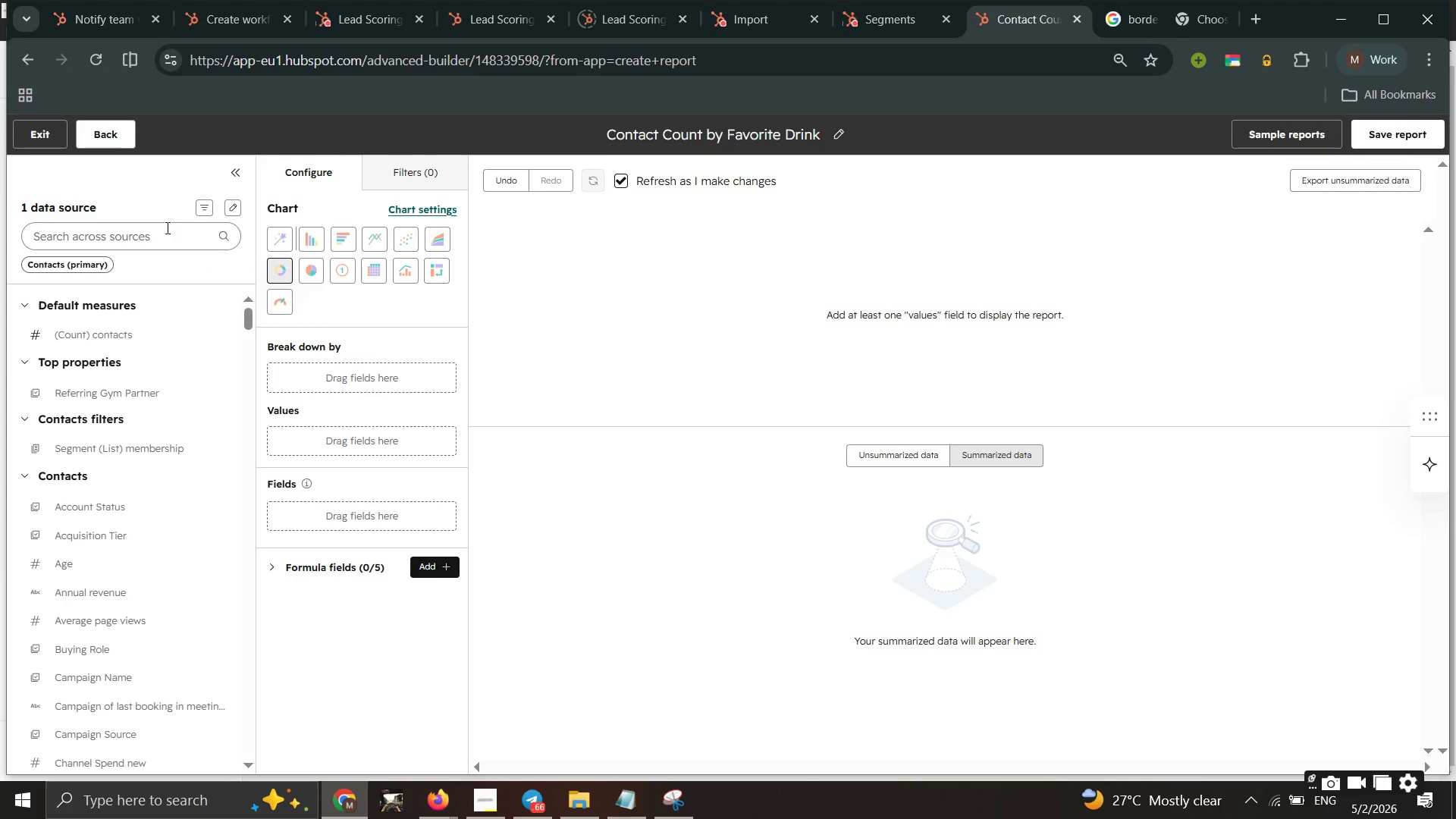 
wait(10.27)
 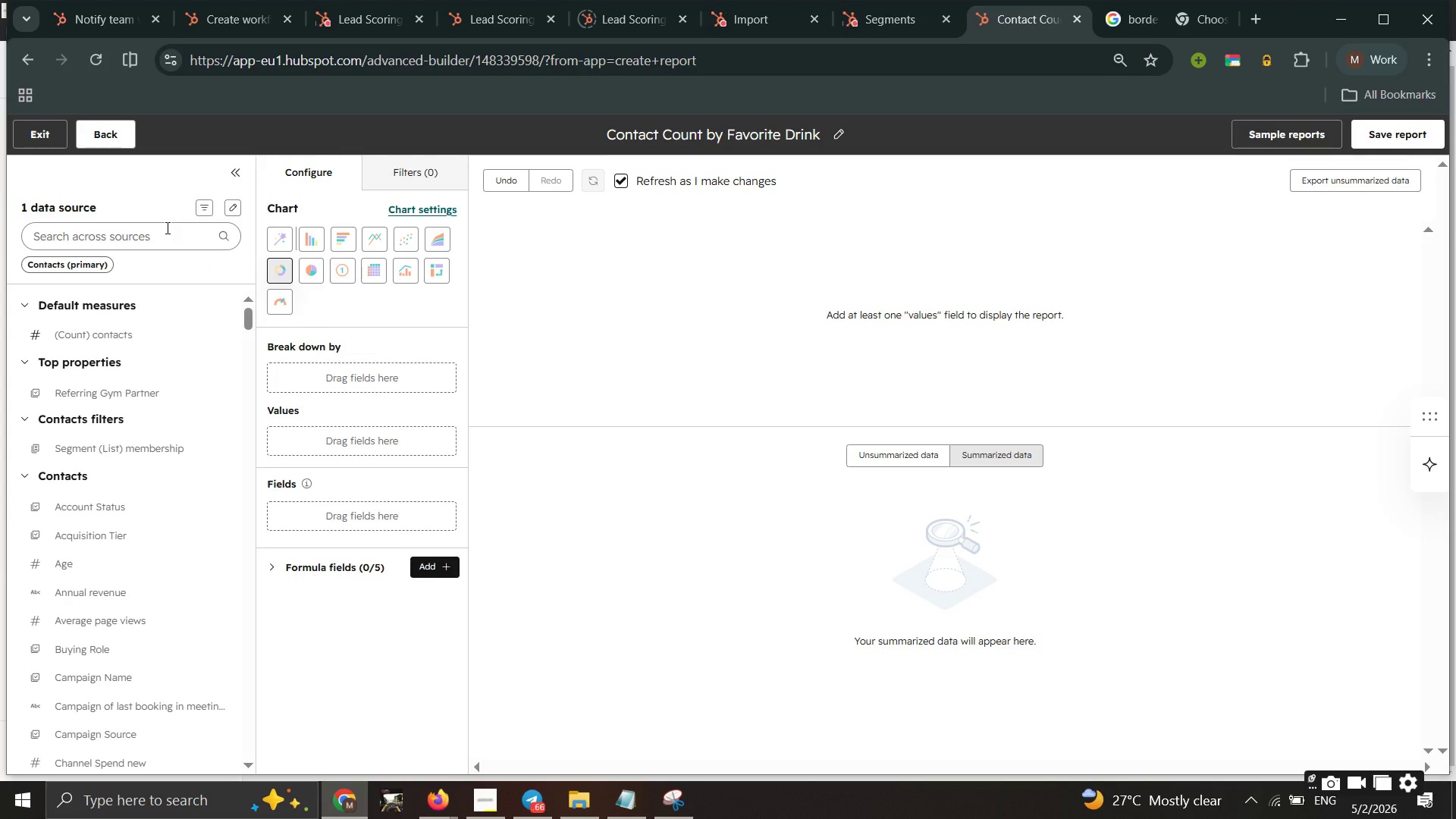 
left_click([309, 247])
 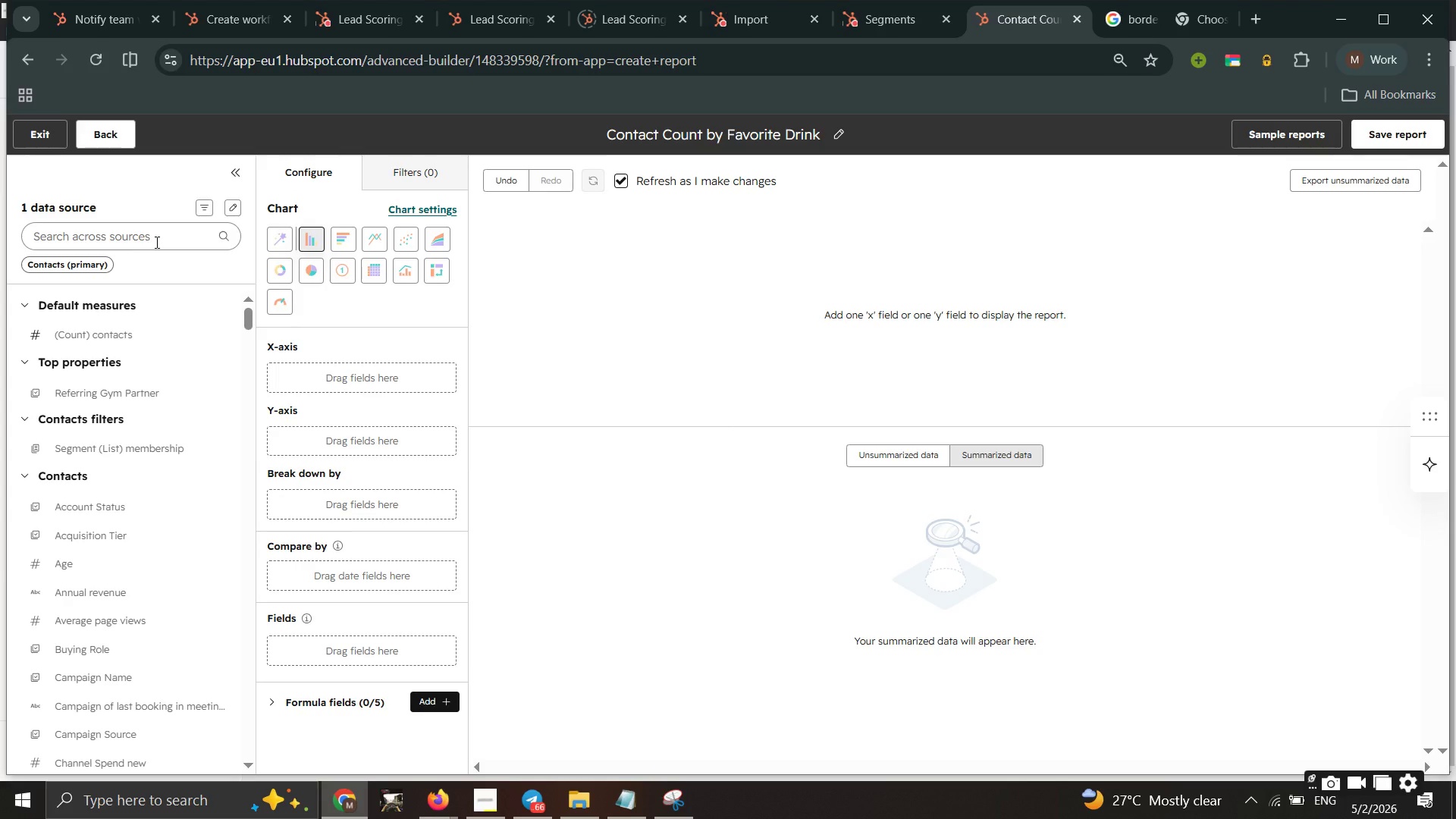 
left_click([156, 241])
 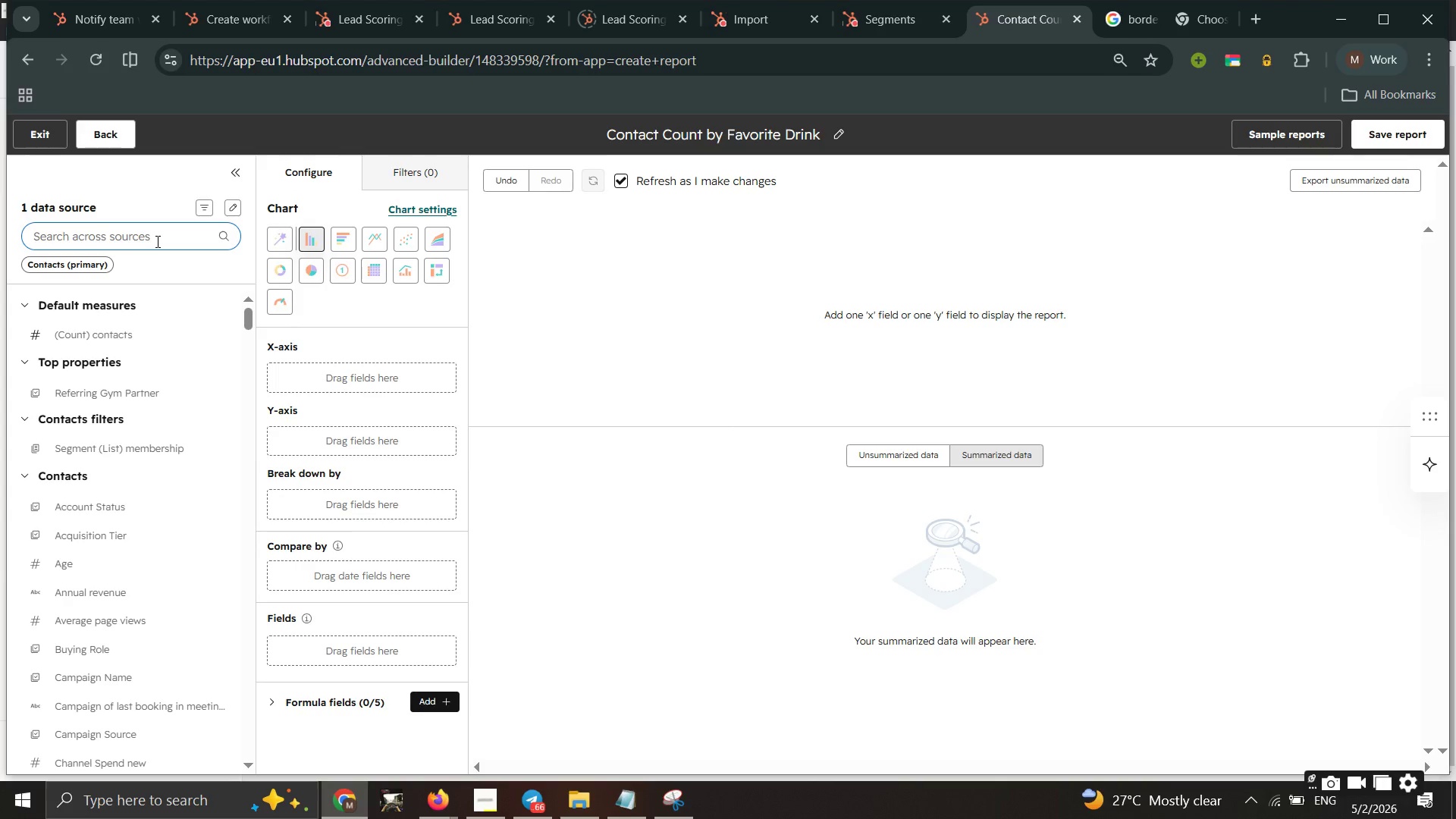 
type(drink)
 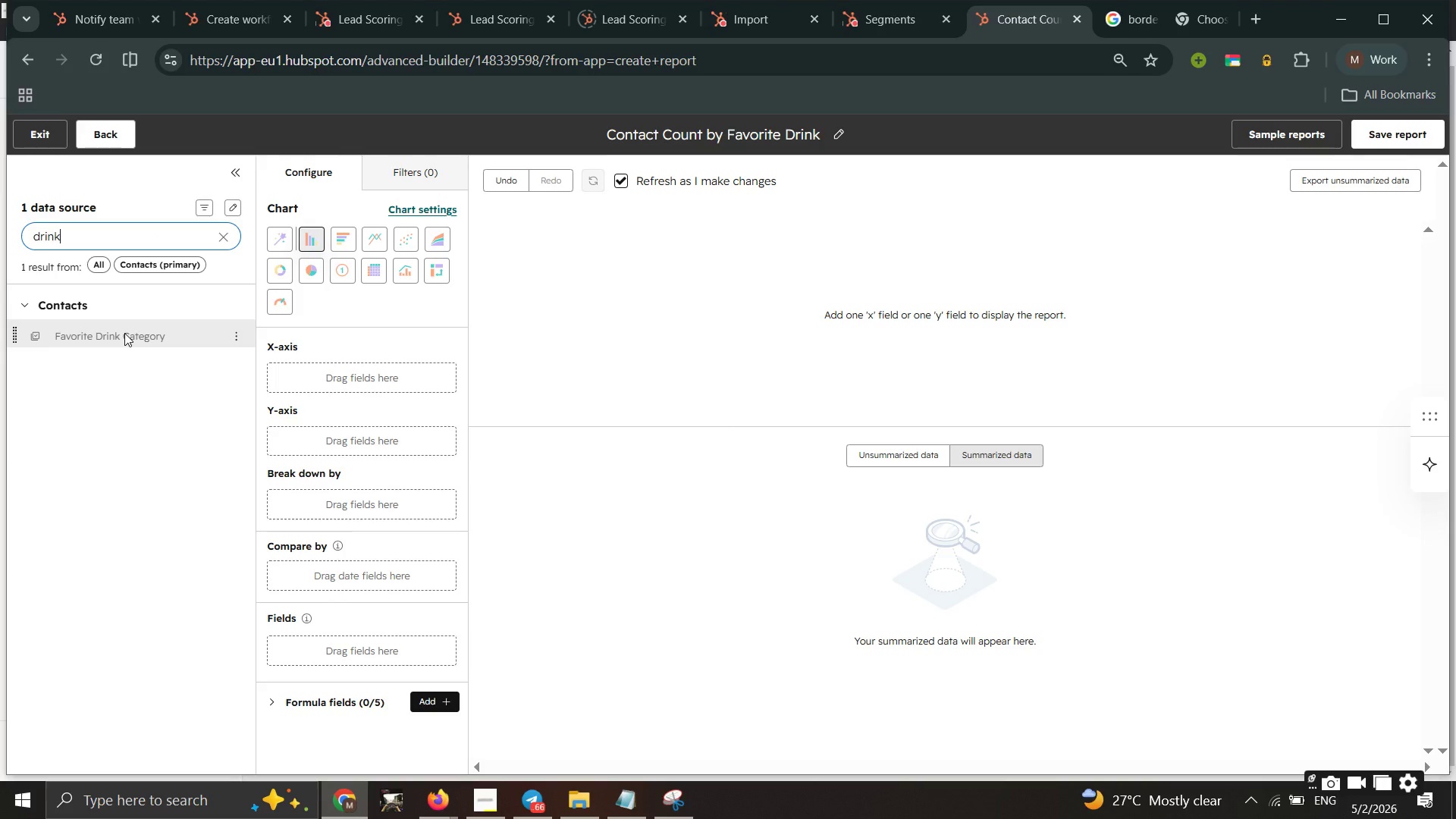 
left_click_drag(start_coordinate=[124, 333], to_coordinate=[284, 356])
 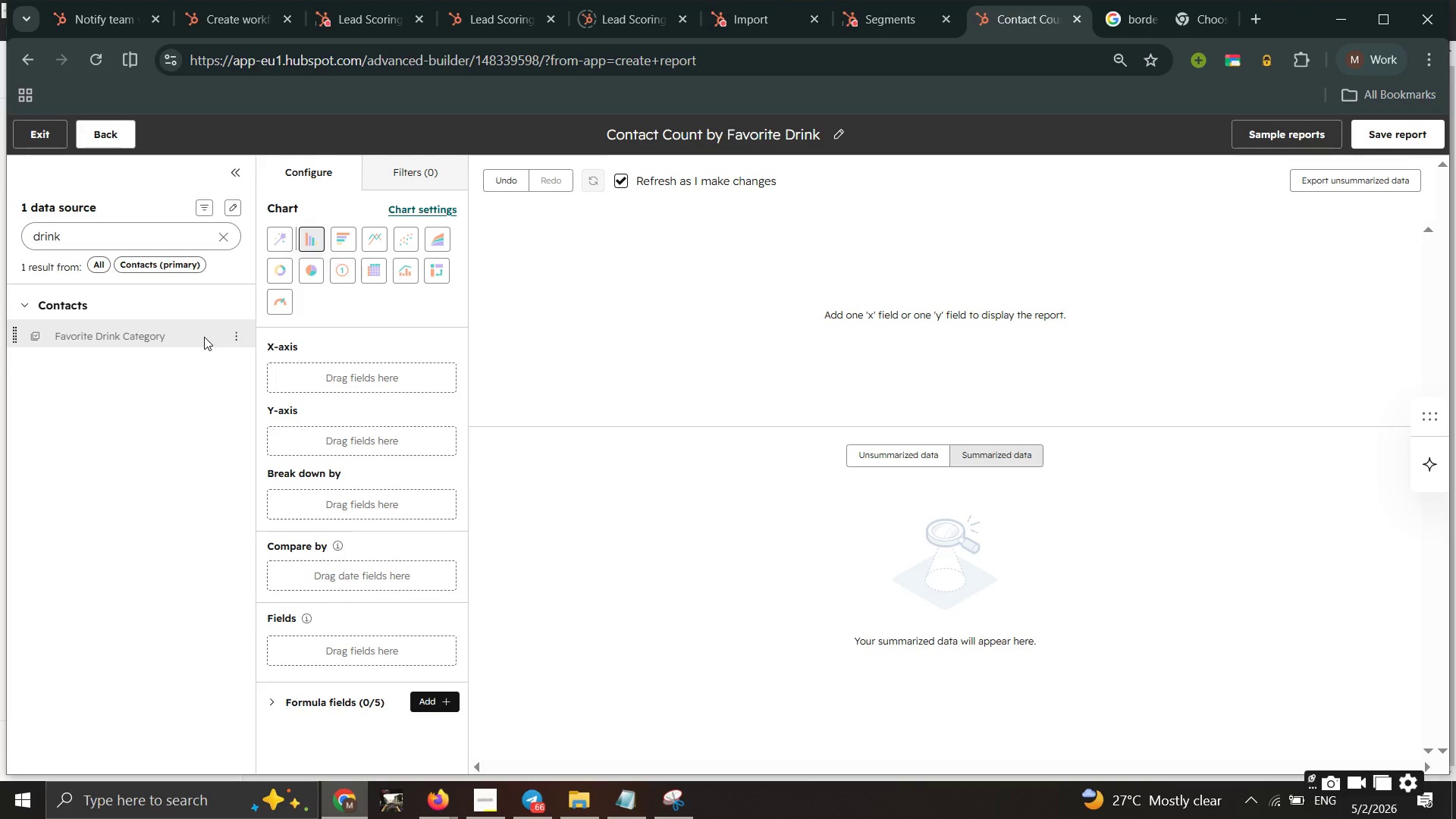 
left_click_drag(start_coordinate=[204, 337], to_coordinate=[278, 359])
 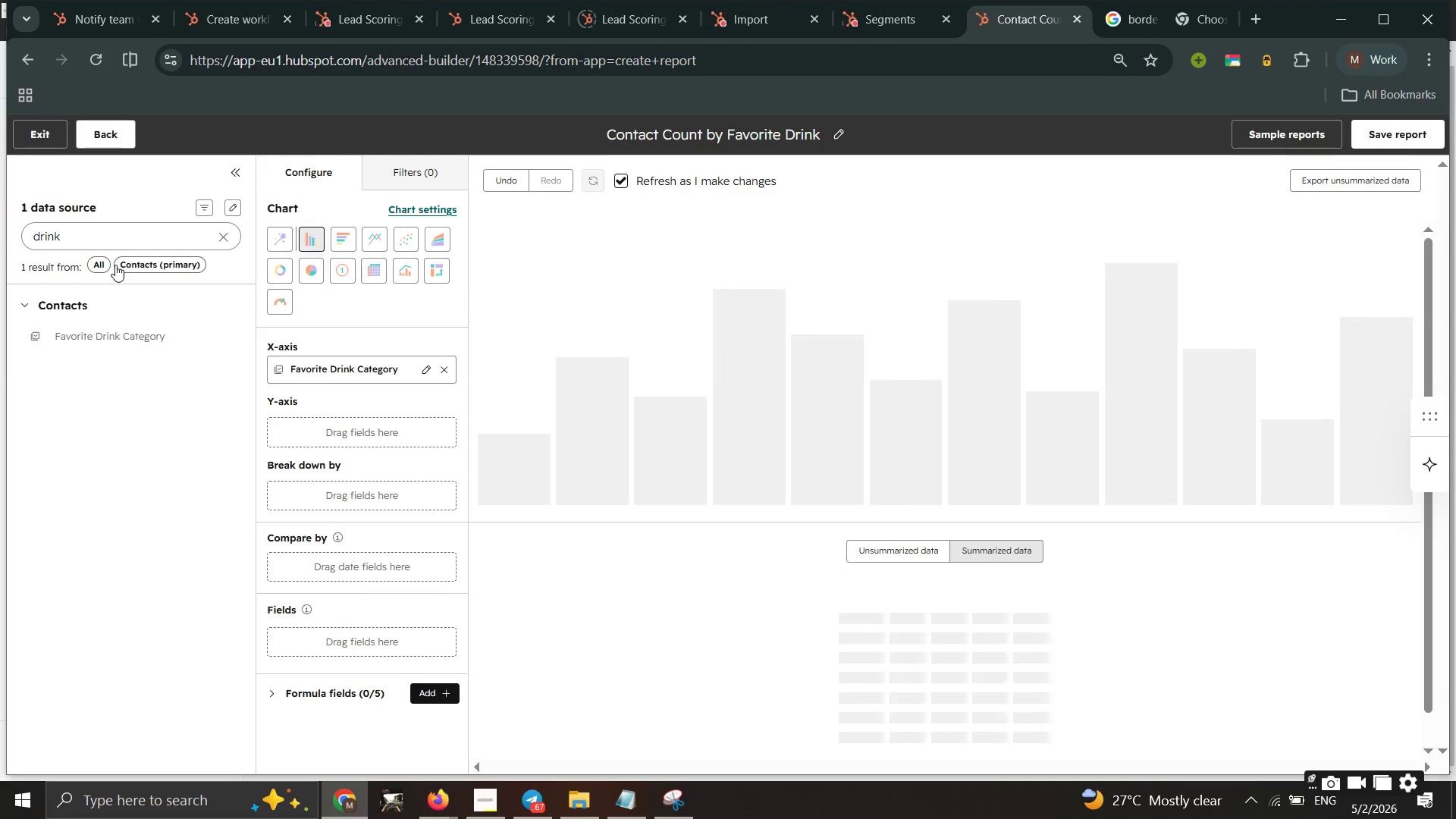 
left_click_drag(start_coordinate=[91, 238], to_coordinate=[11, 237])
 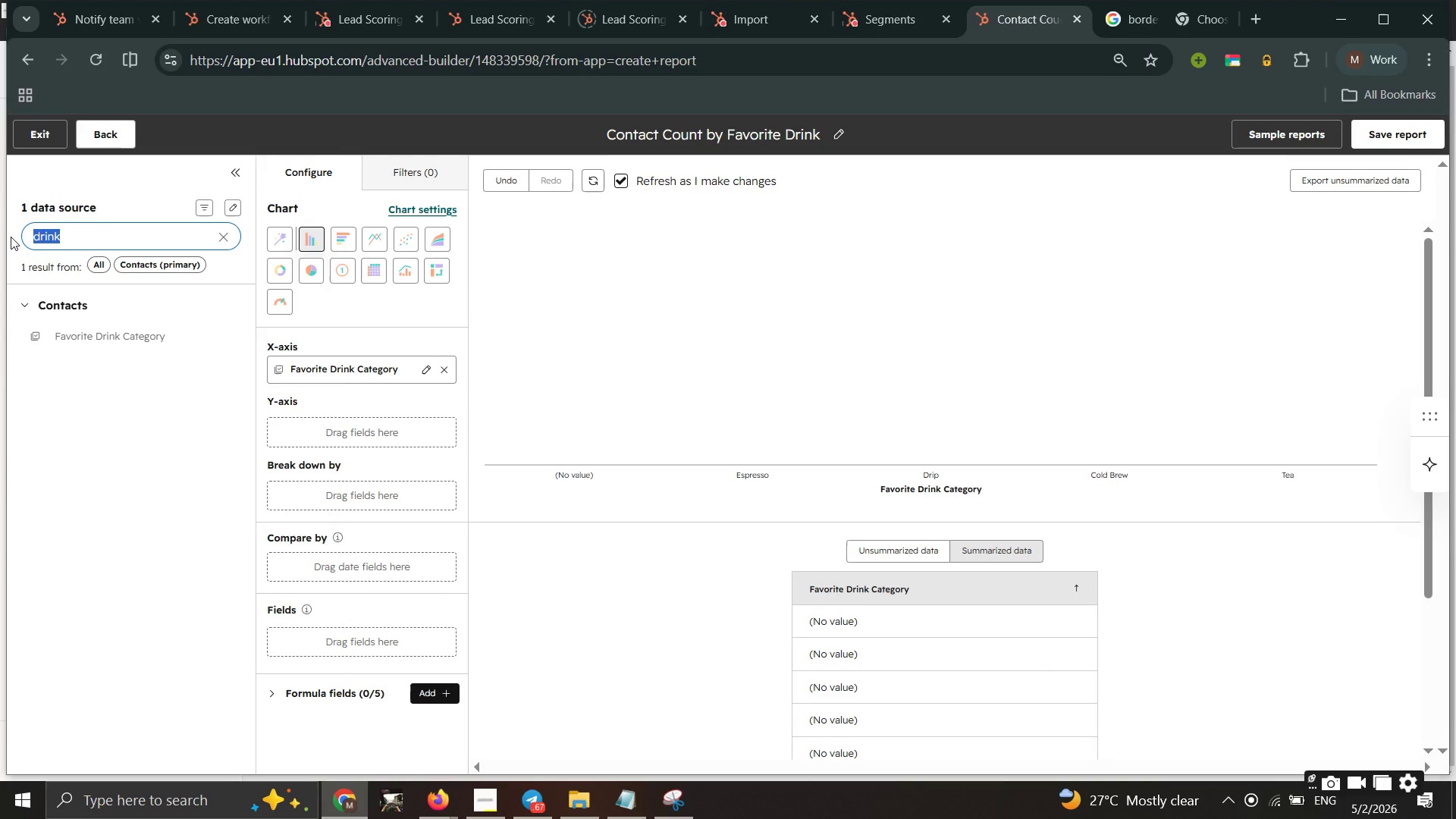 
wait(6.61)
 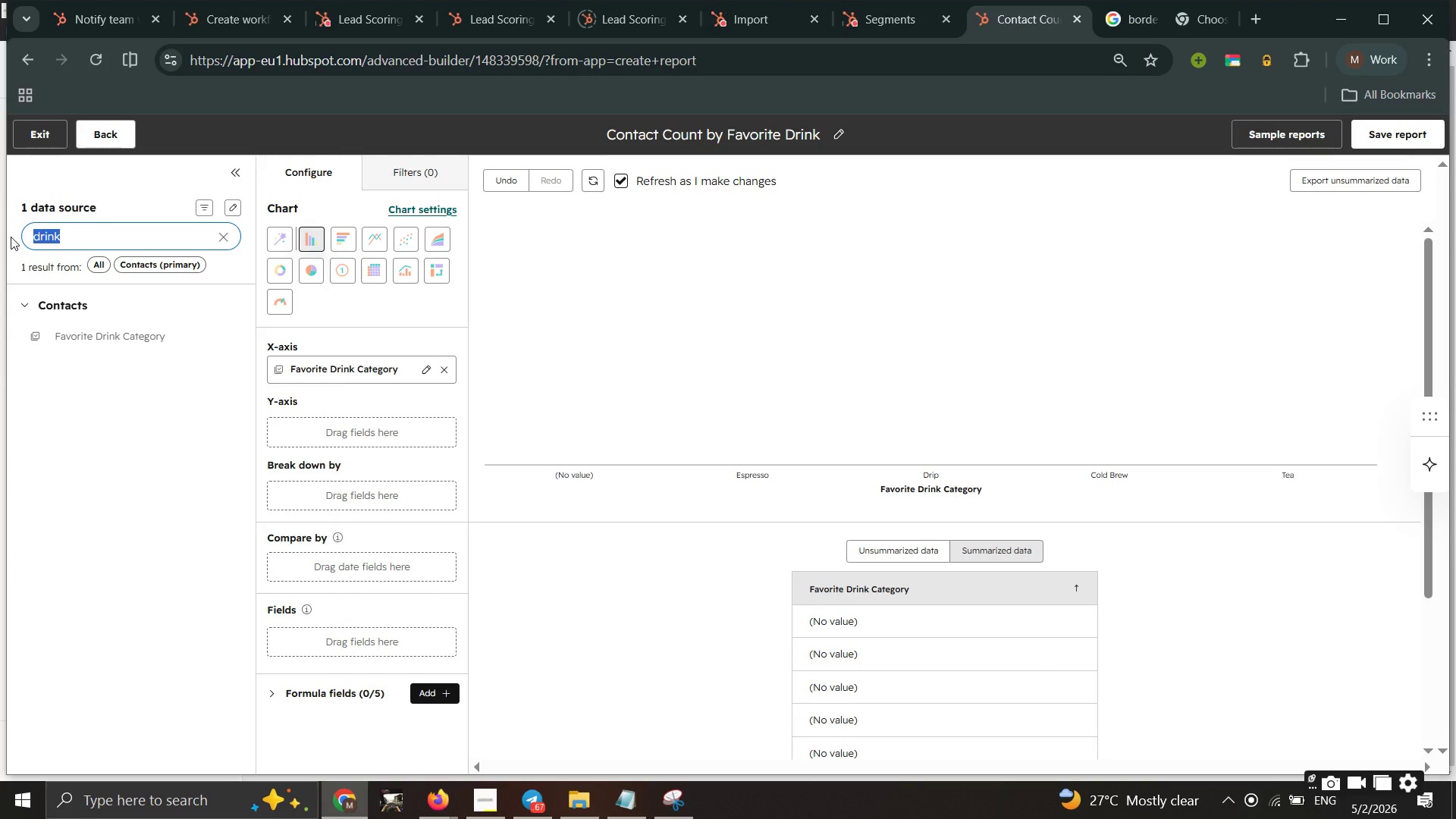 
type(count)
 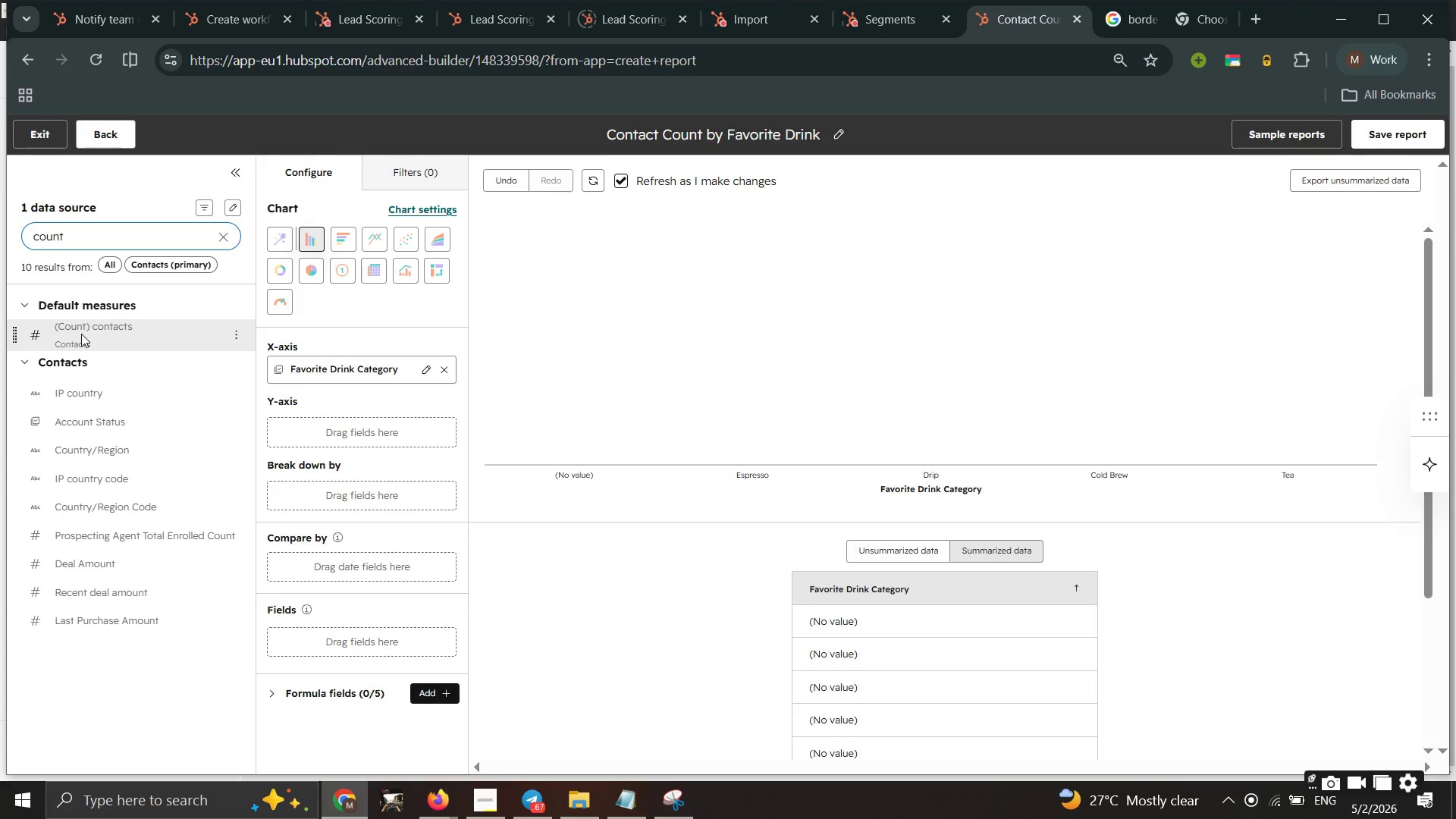 
left_click_drag(start_coordinate=[81, 334], to_coordinate=[282, 411])
 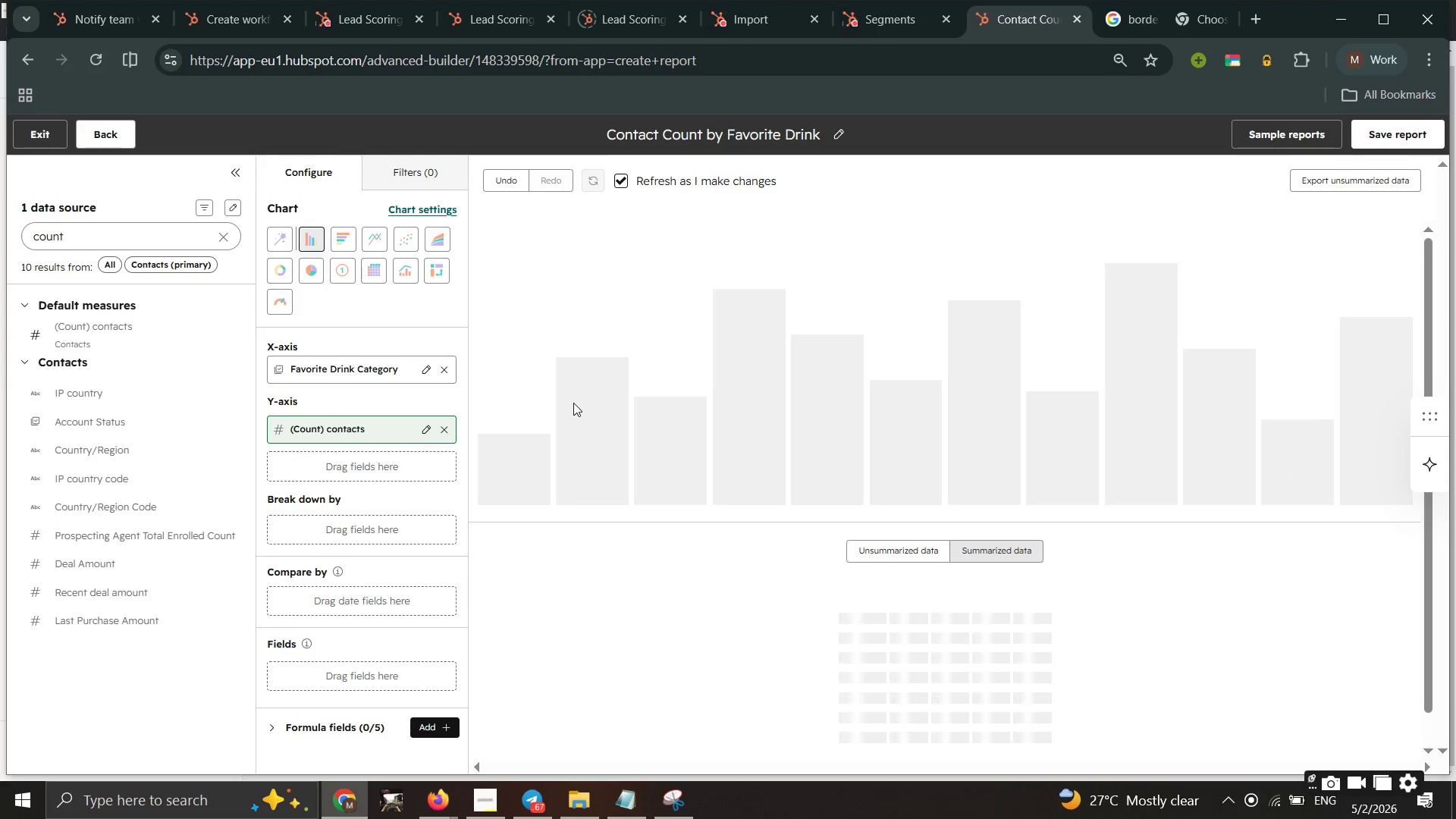 
left_click([661, 413])
 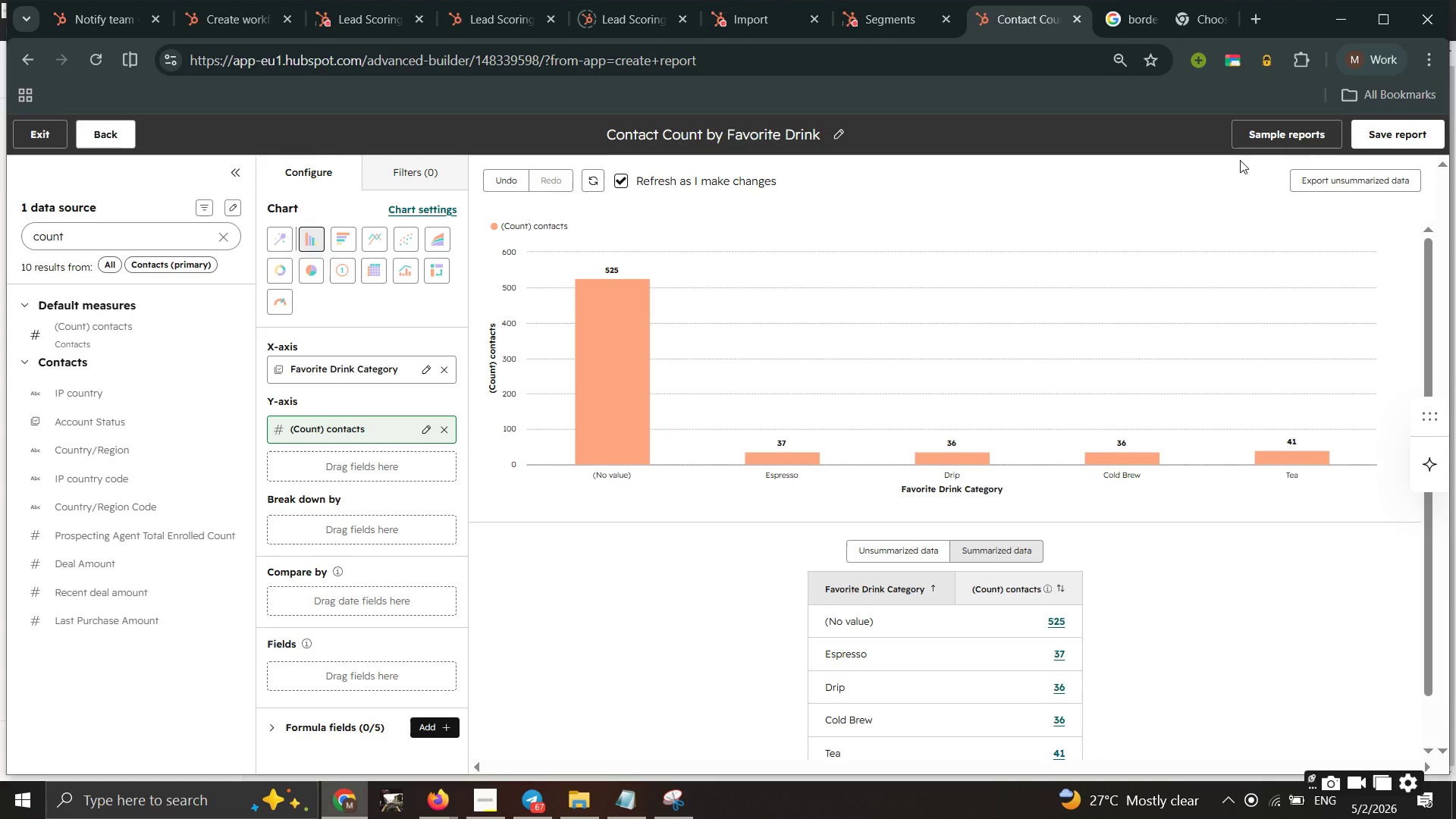 
left_click([1374, 130])
 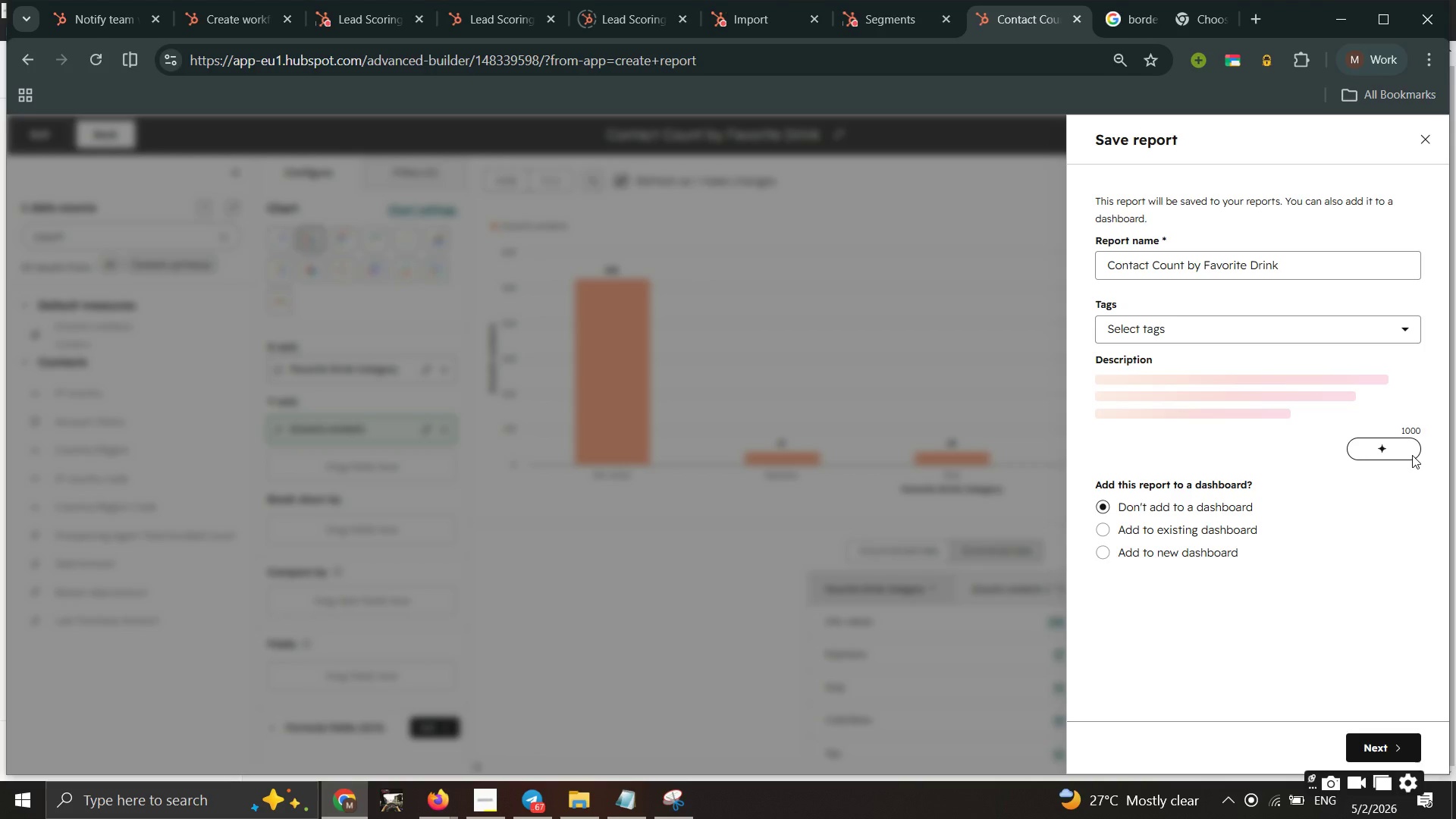 
left_click([1385, 739])
 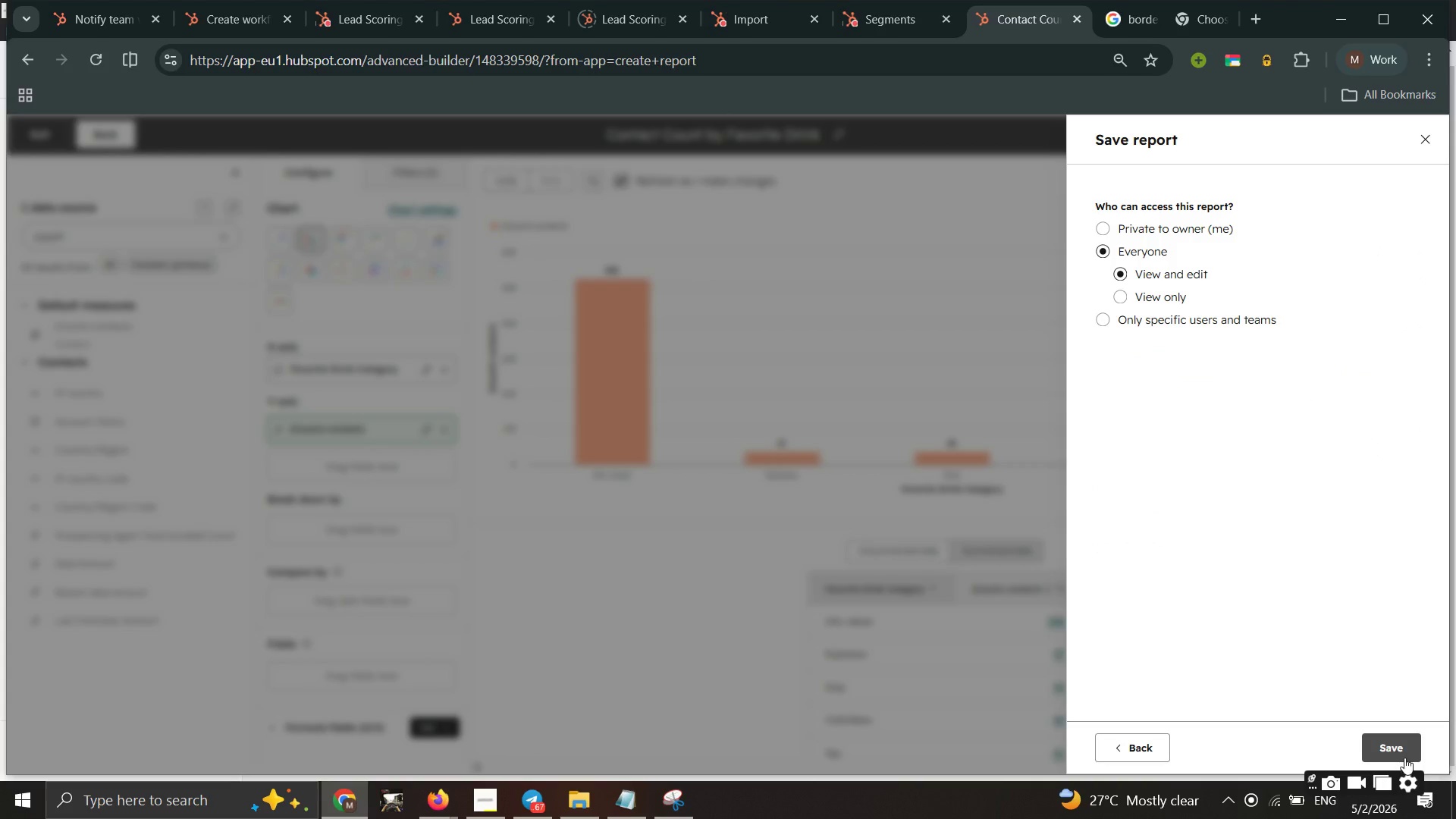 
left_click([1410, 743])
 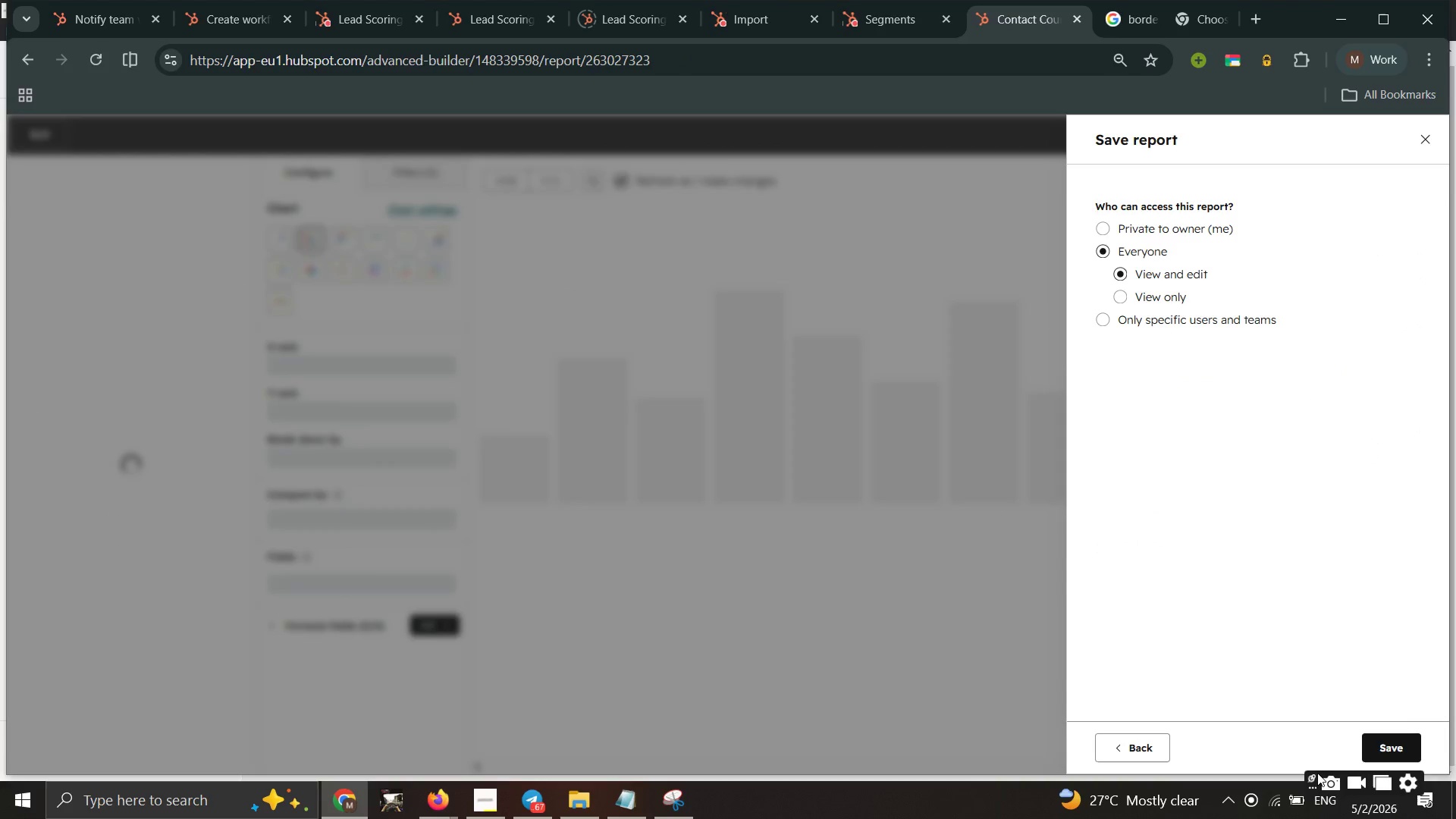 
left_click_drag(start_coordinate=[1317, 773], to_coordinate=[802, 818])
 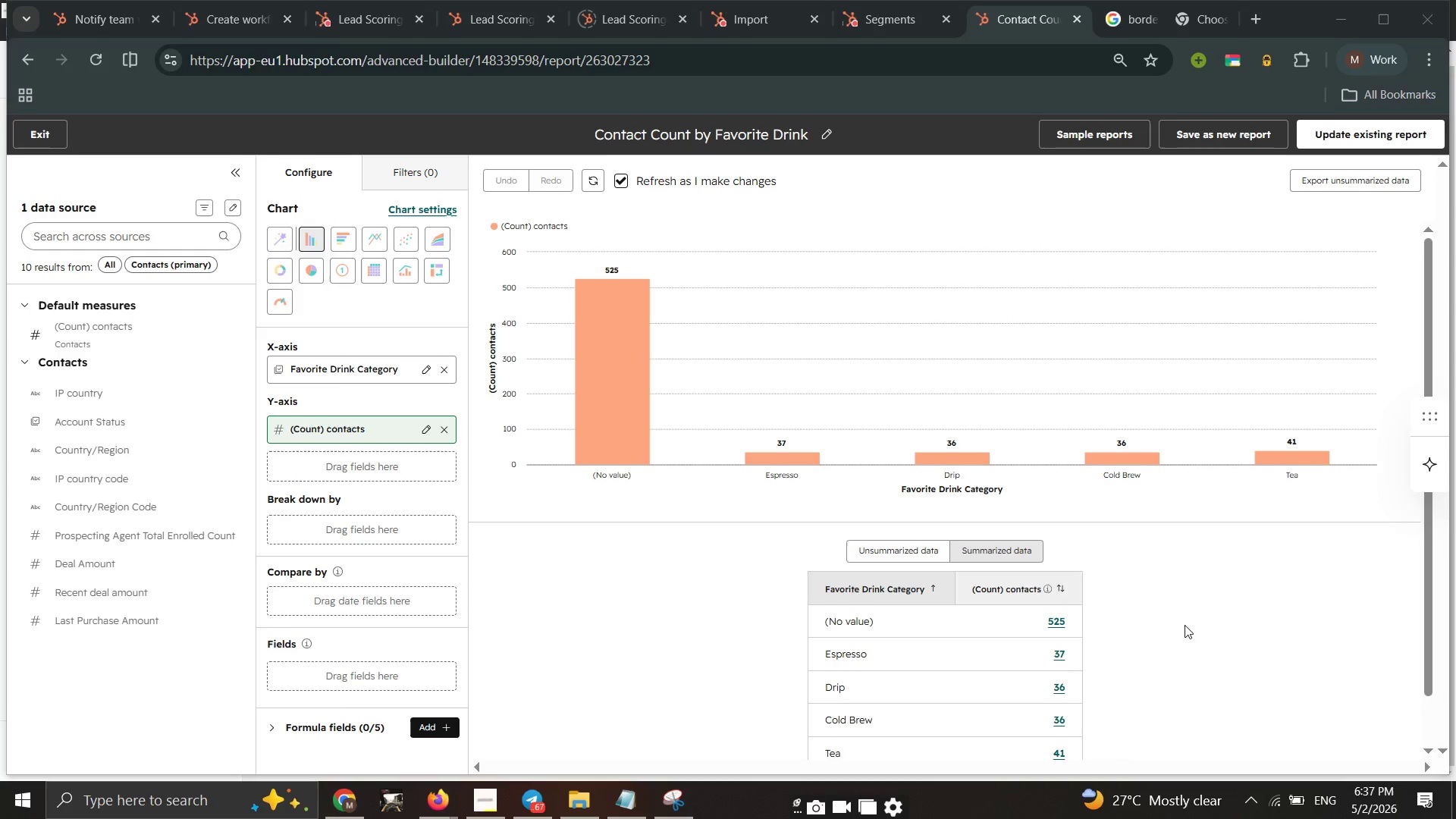 
wait(18.19)
 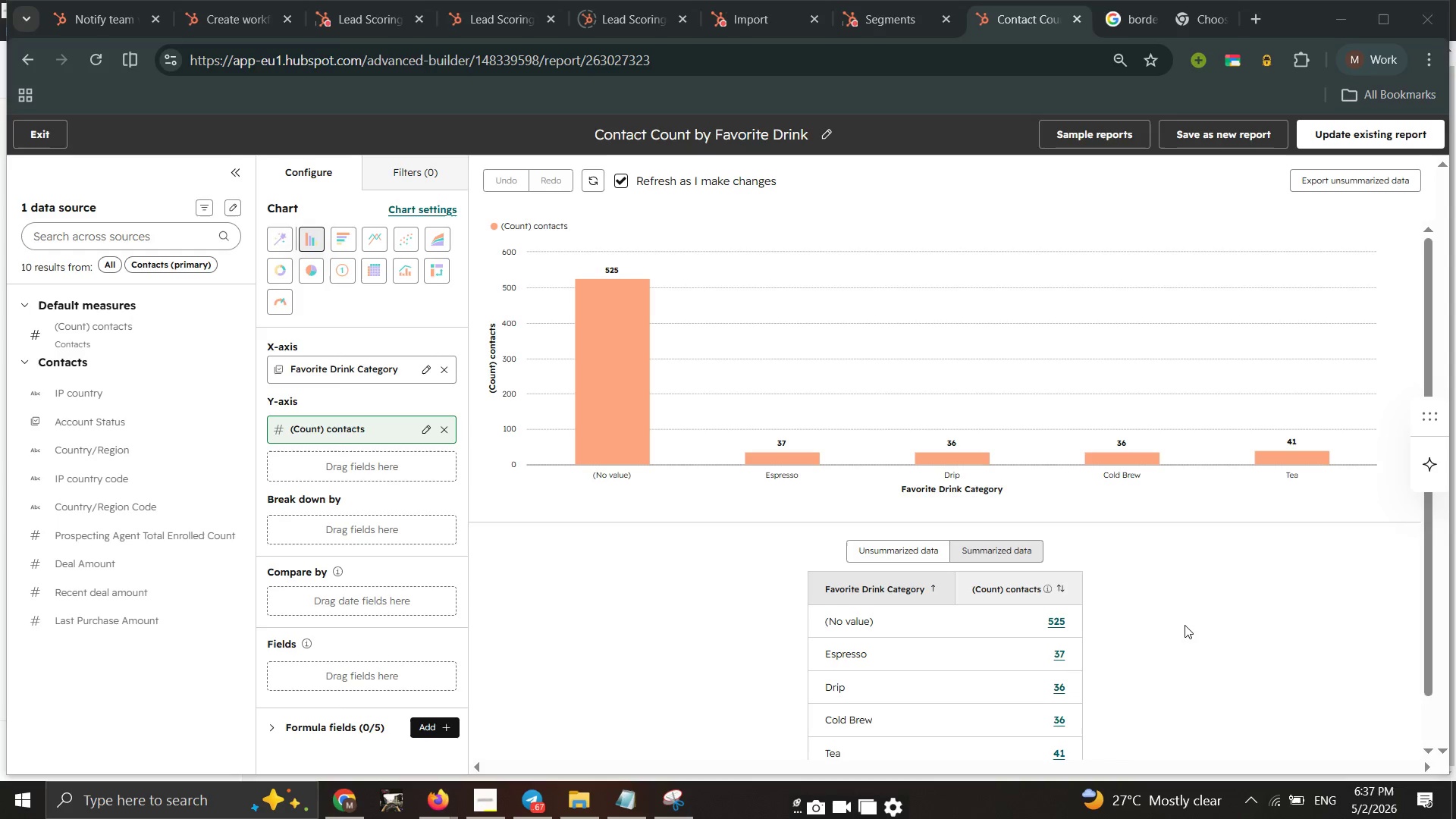 
left_click([1202, 140])
 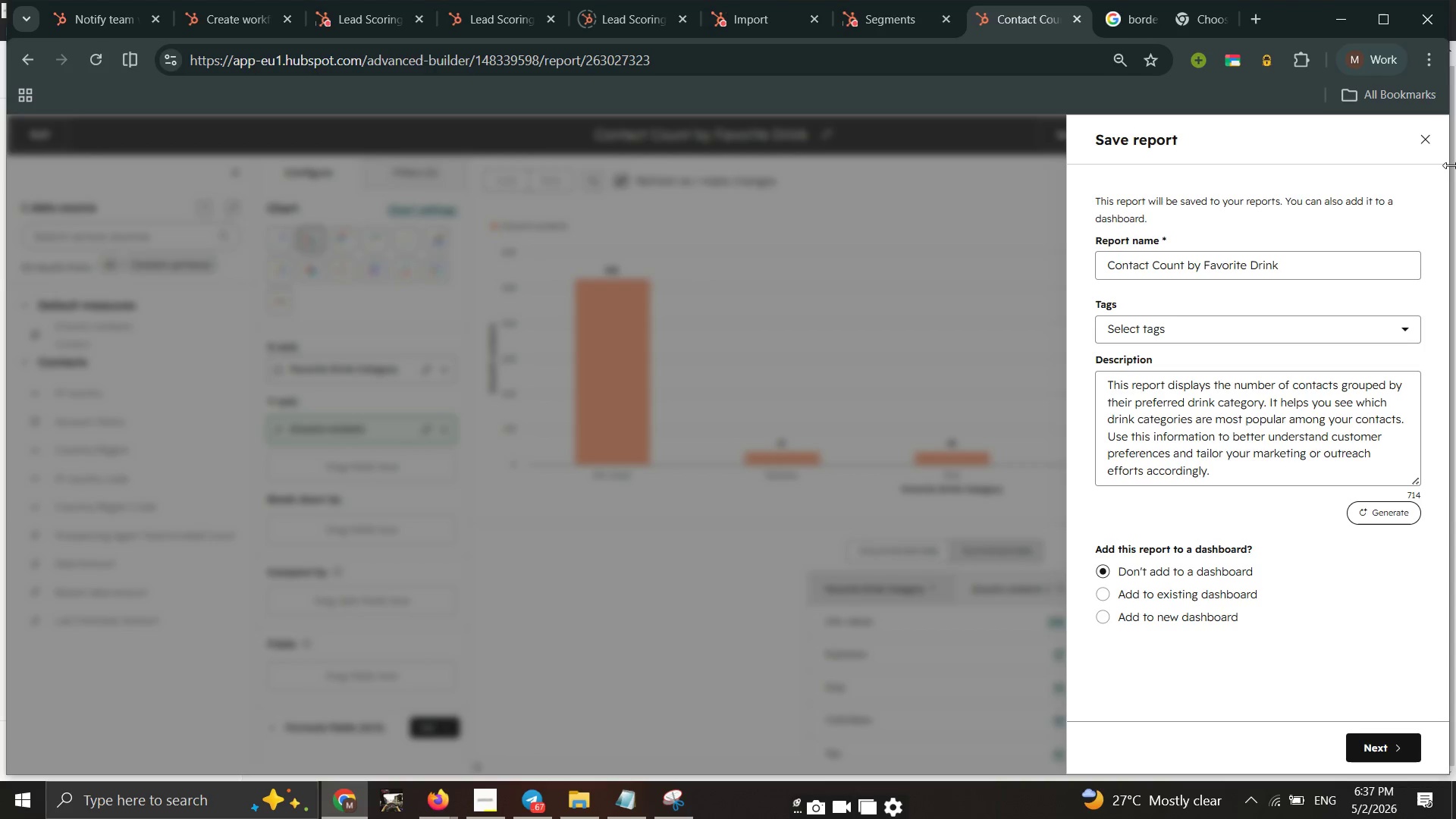 
wait(5.59)
 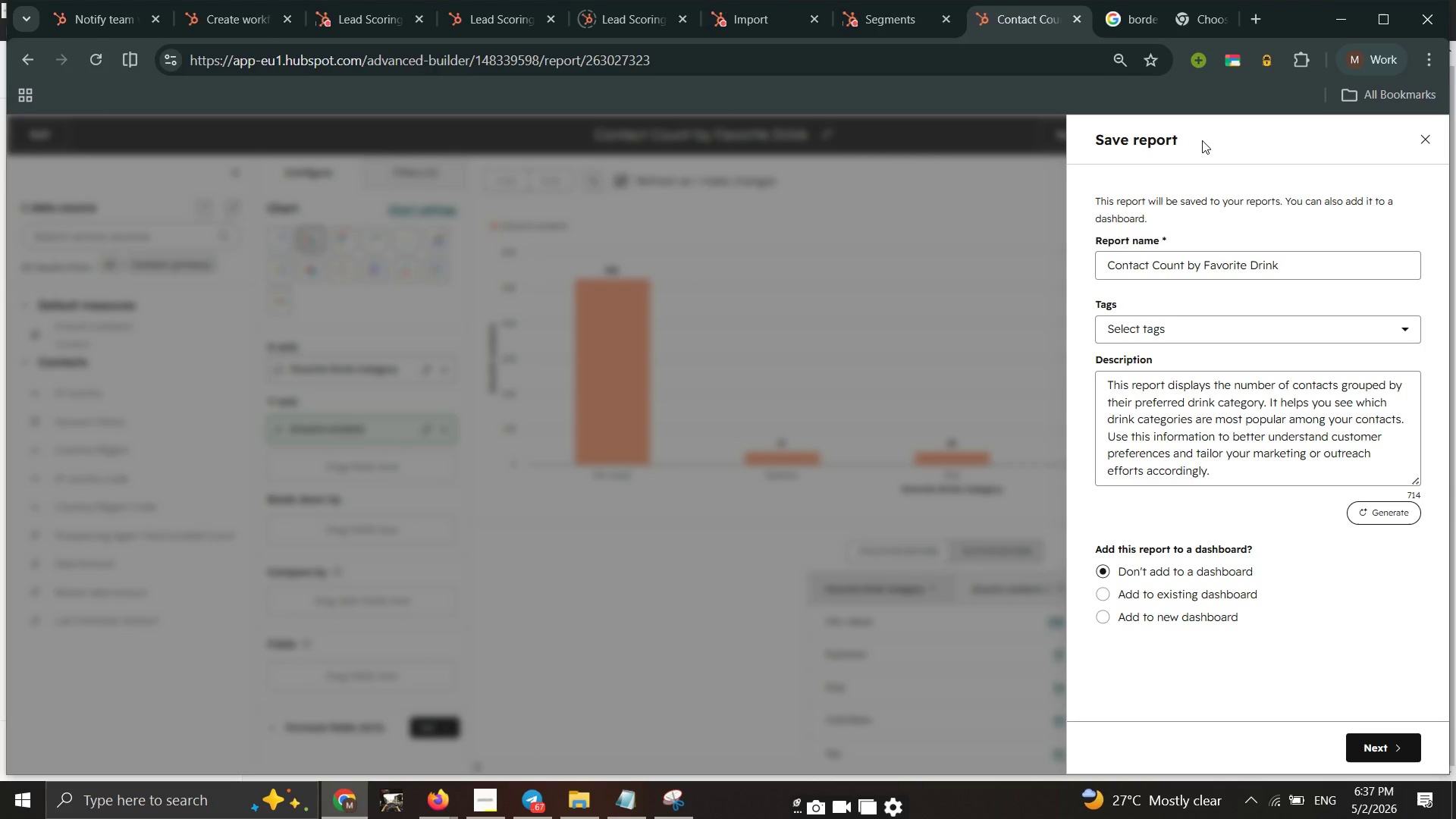 
left_click([1439, 145])
 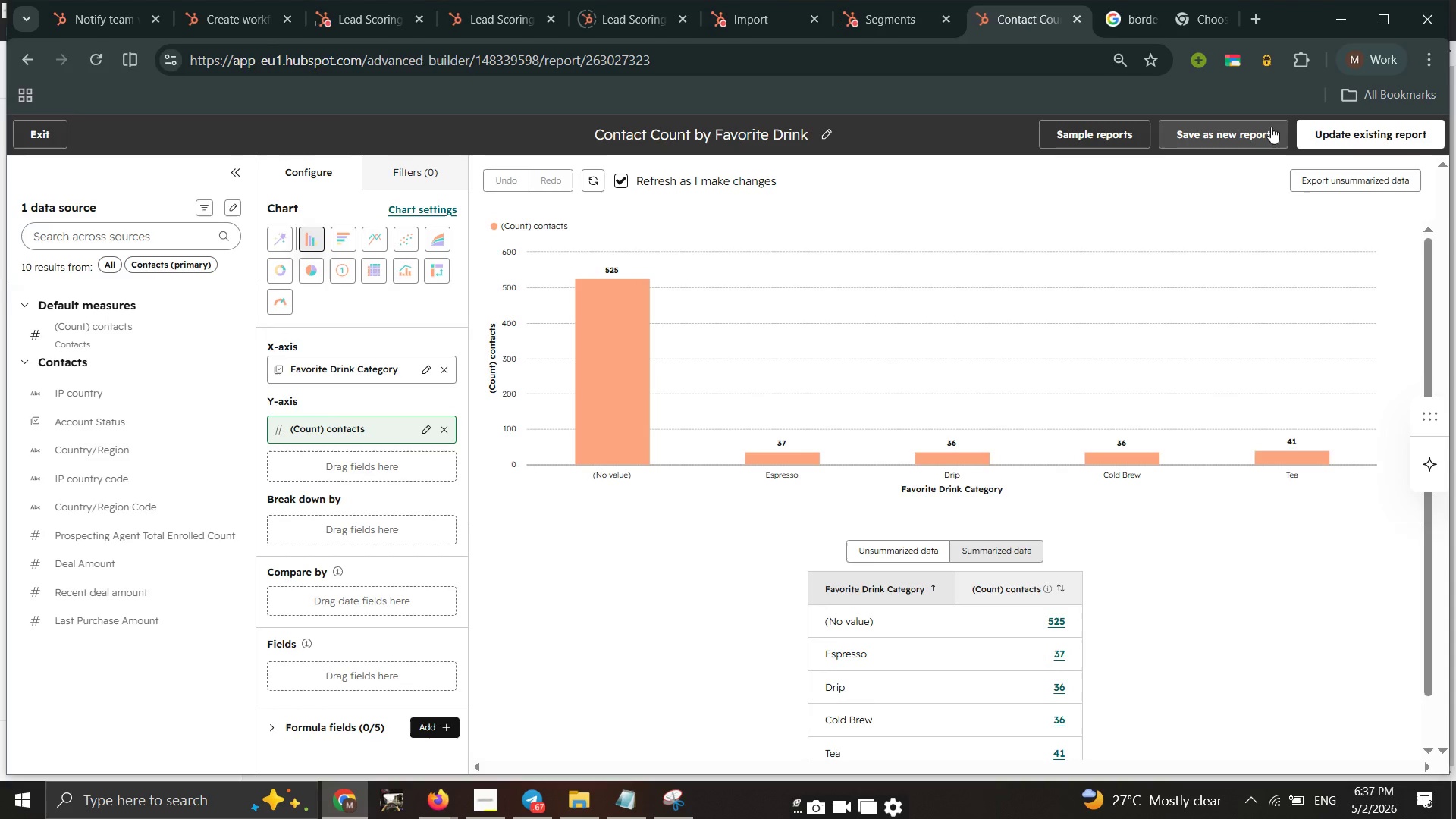 
left_click([1329, 135])
 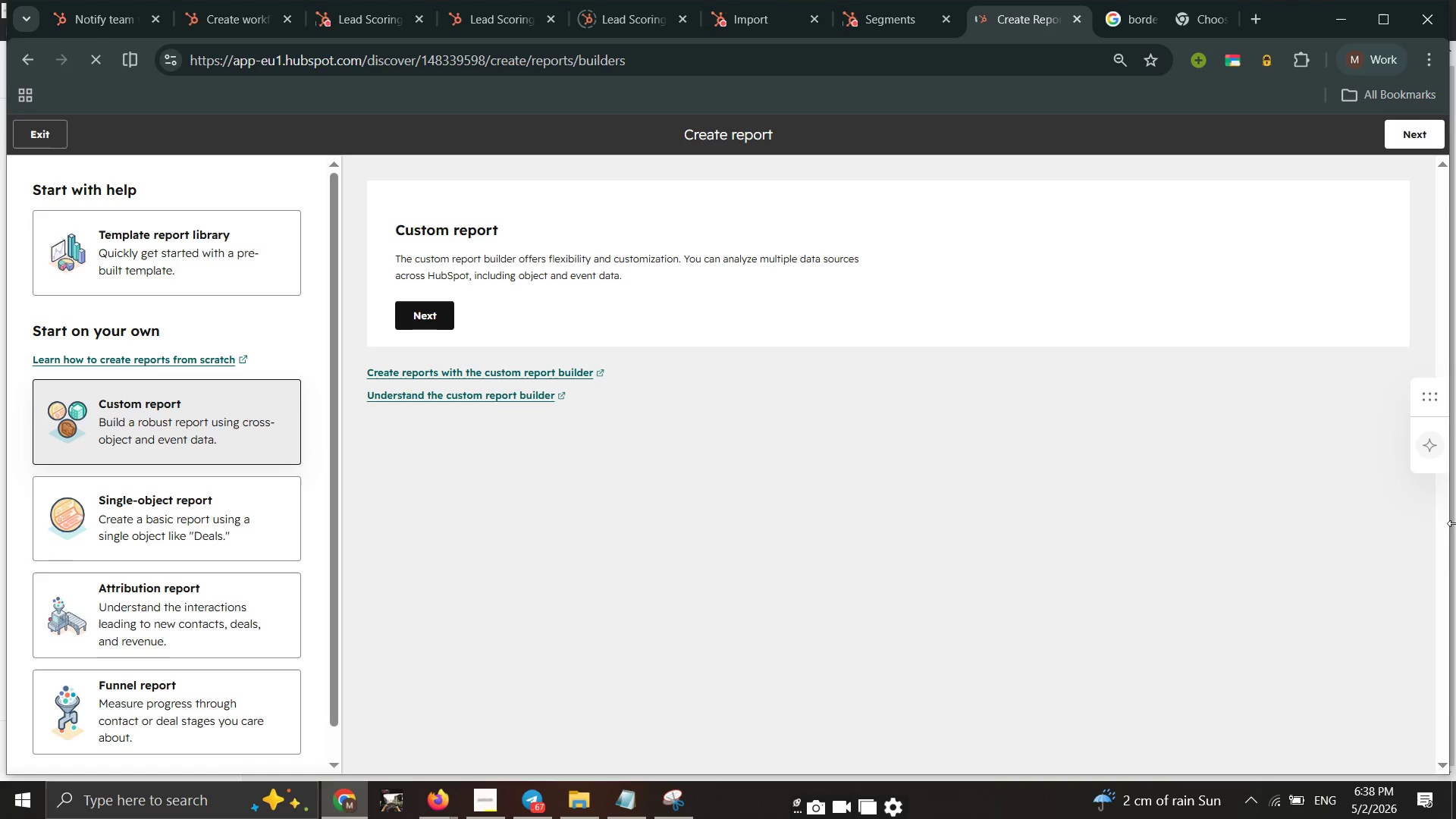 
wait(17.83)
 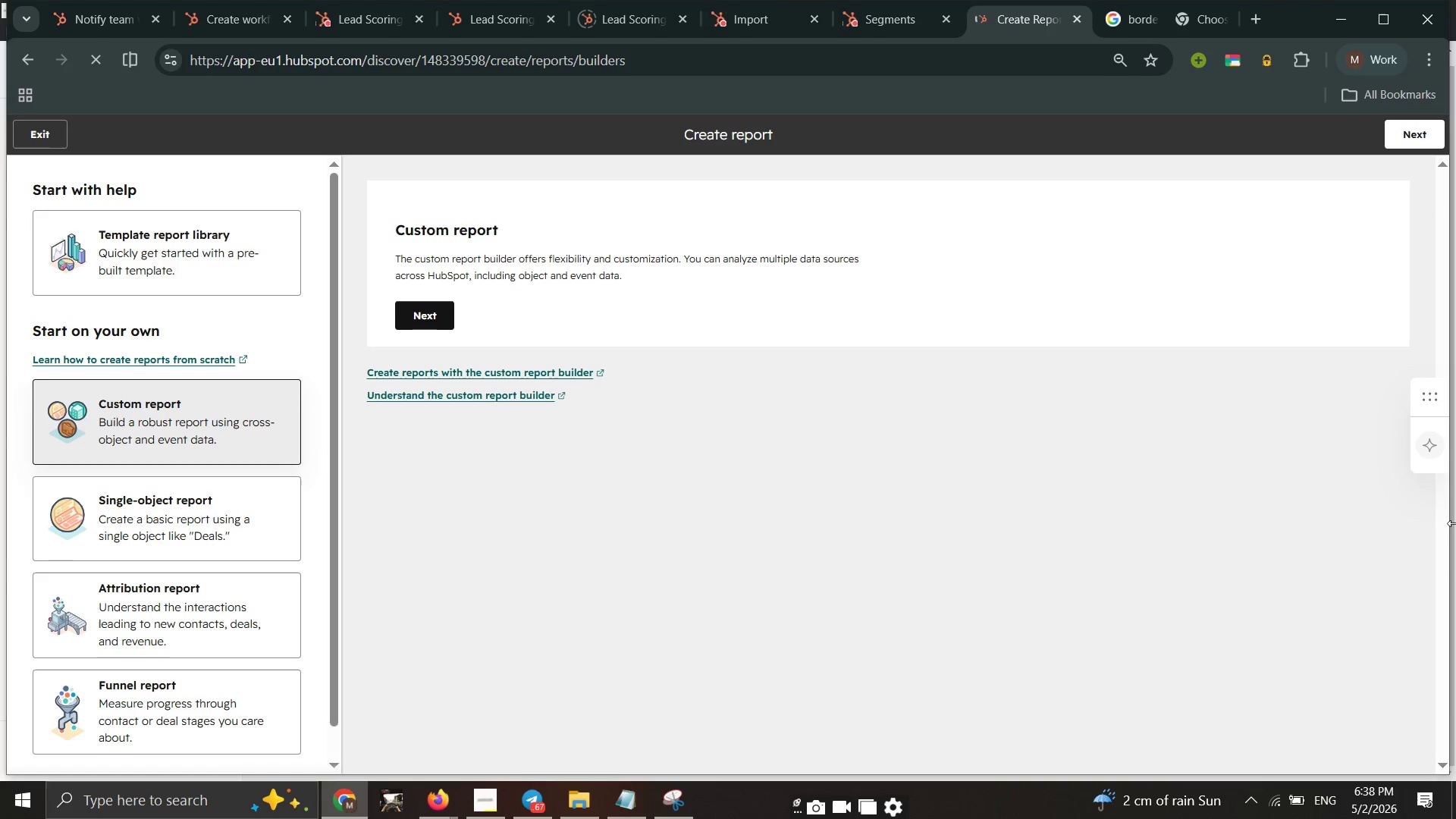 
double_click([1400, 143])
 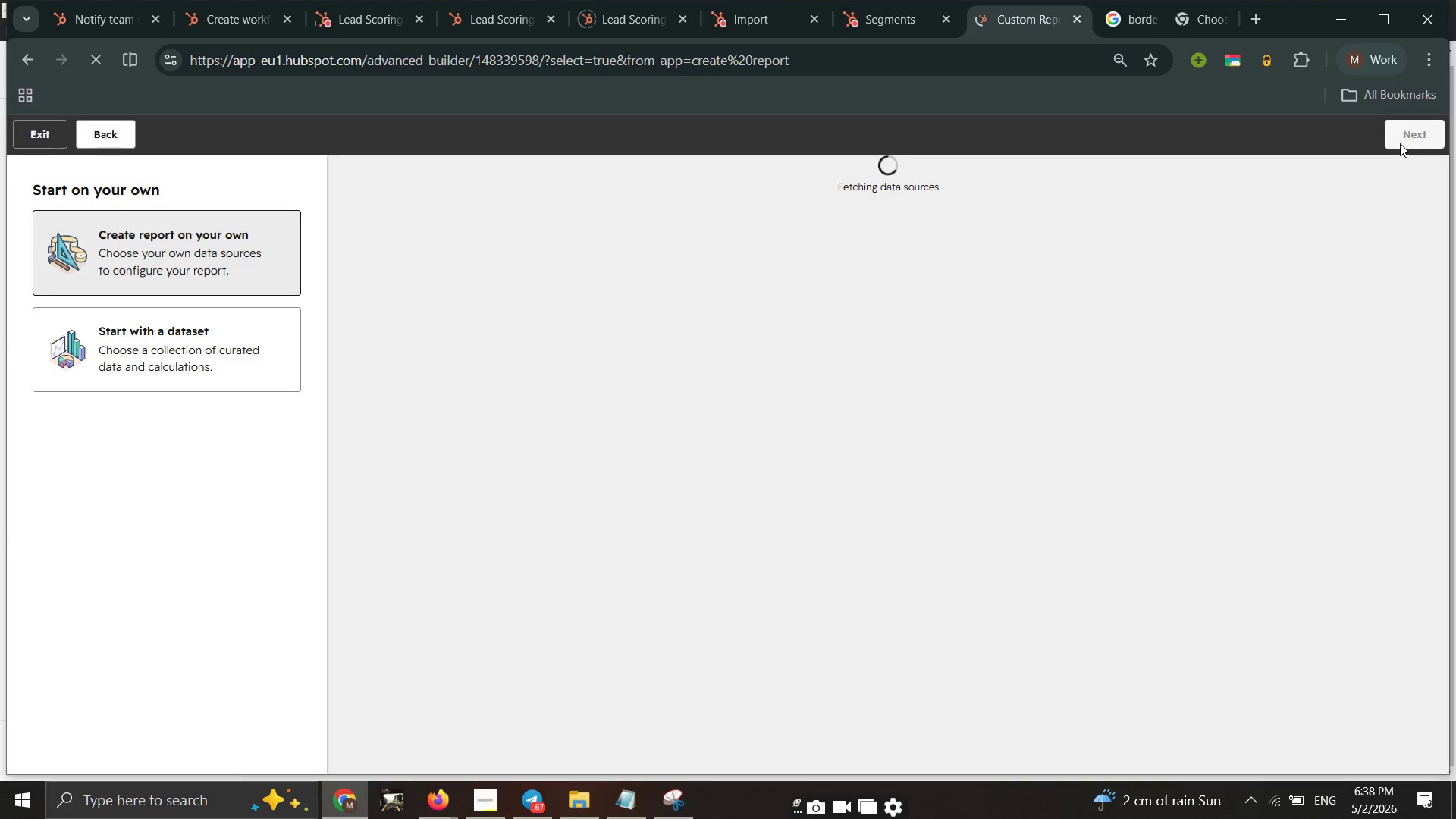 
wait(10.67)
 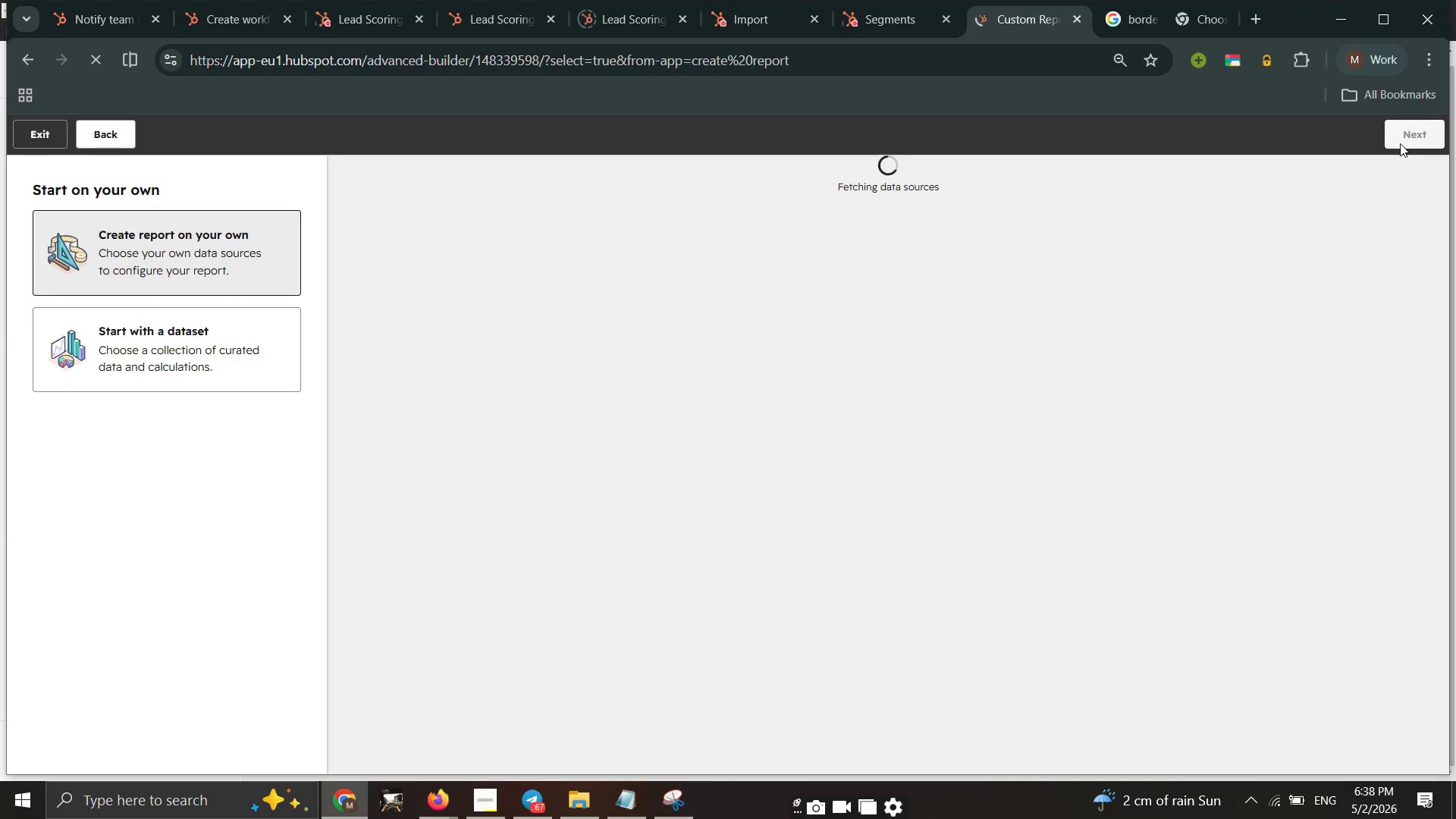 
left_click([1401, 143])
 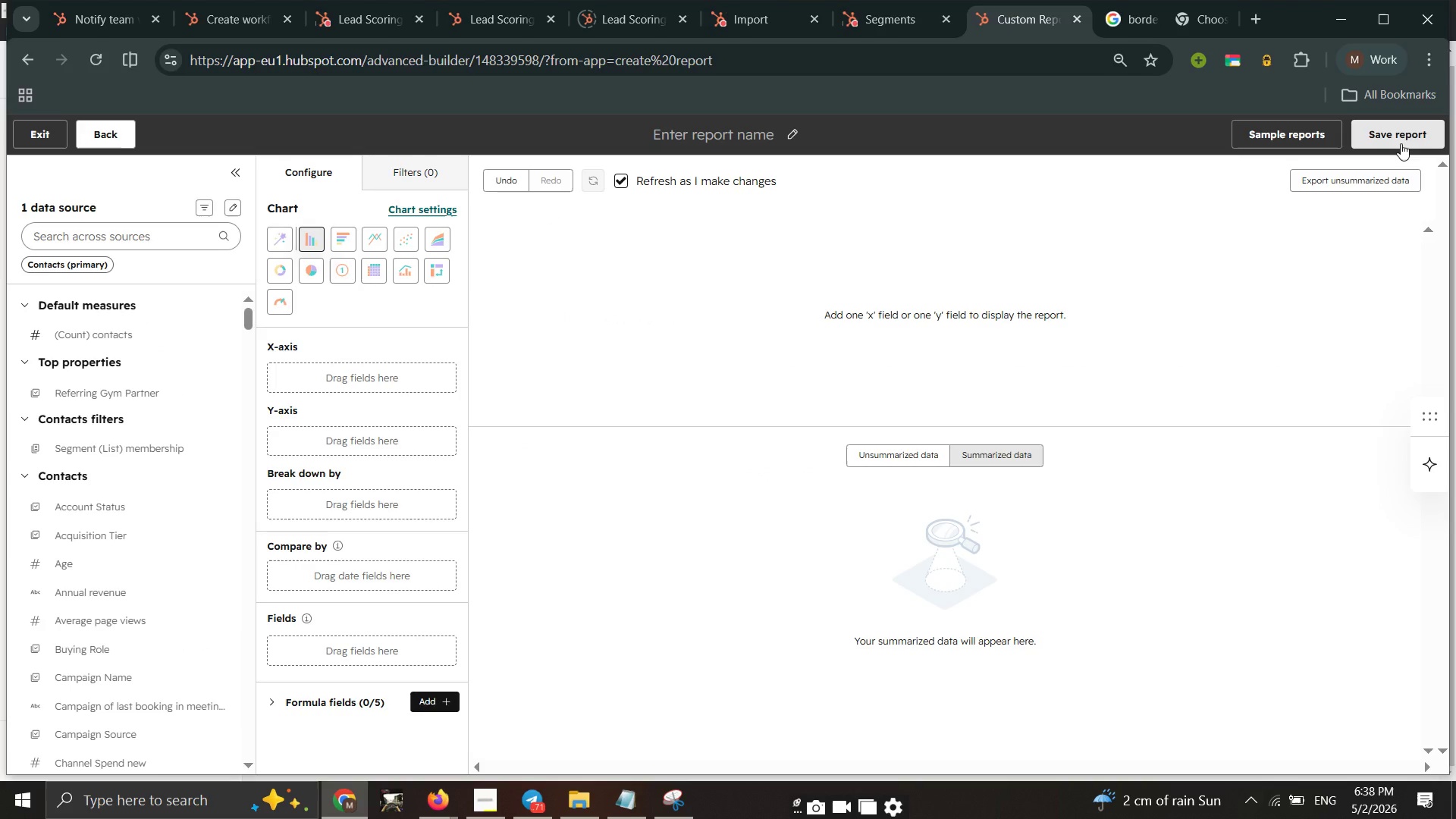 
wait(14.5)
 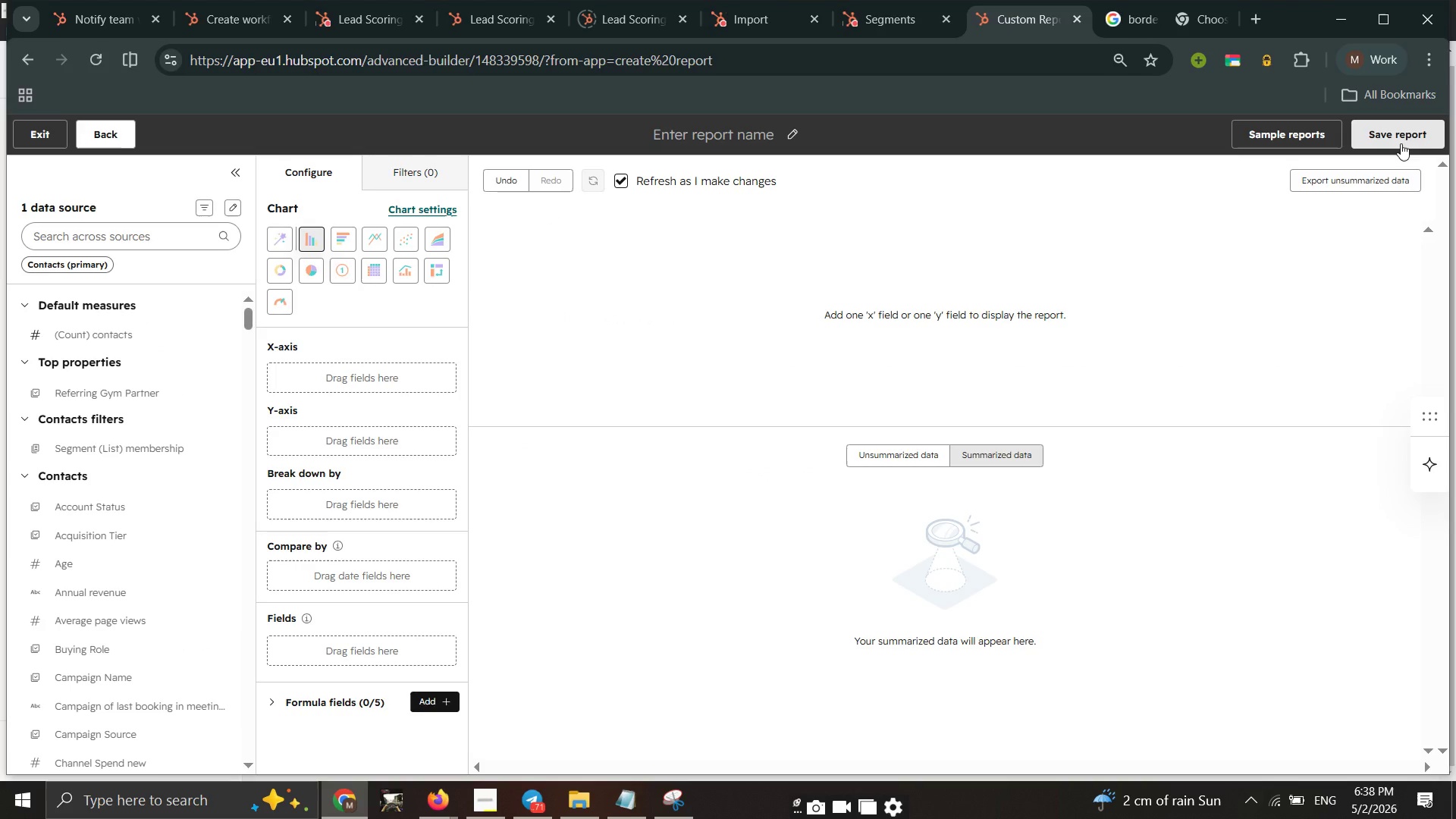 
left_click([711, 128])
 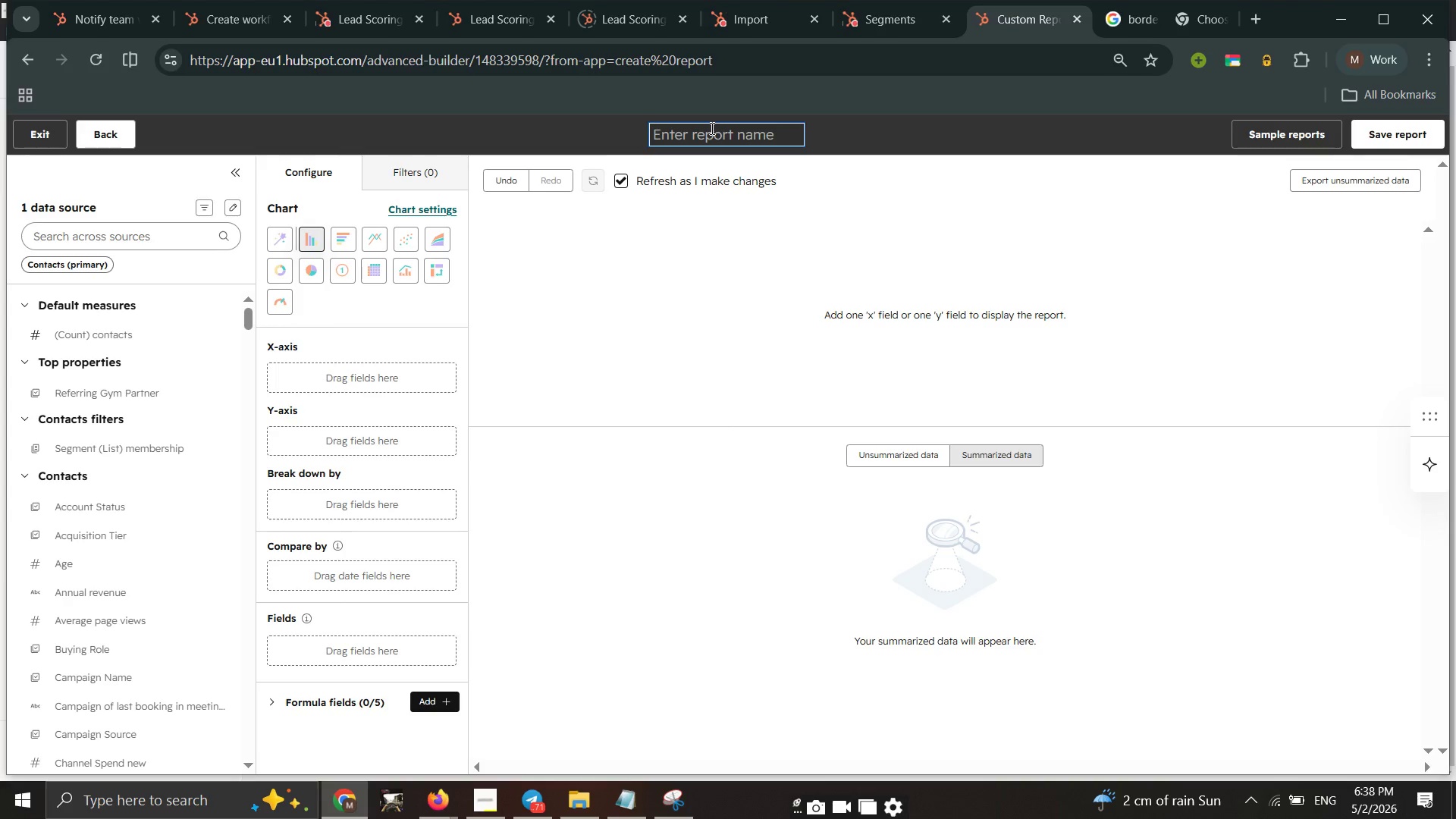 
wait(14.3)
 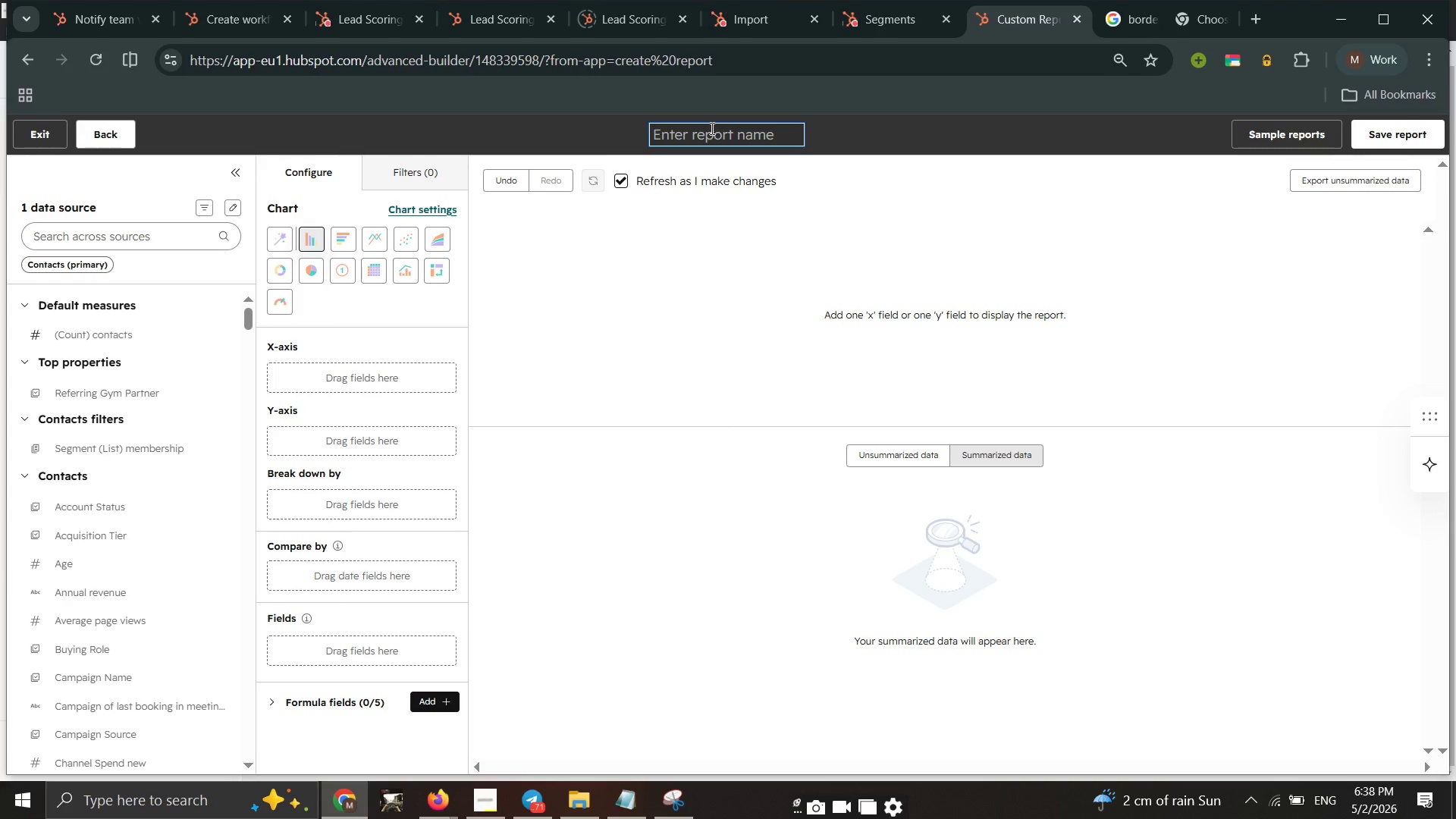 
type(Average Legacy Points)
 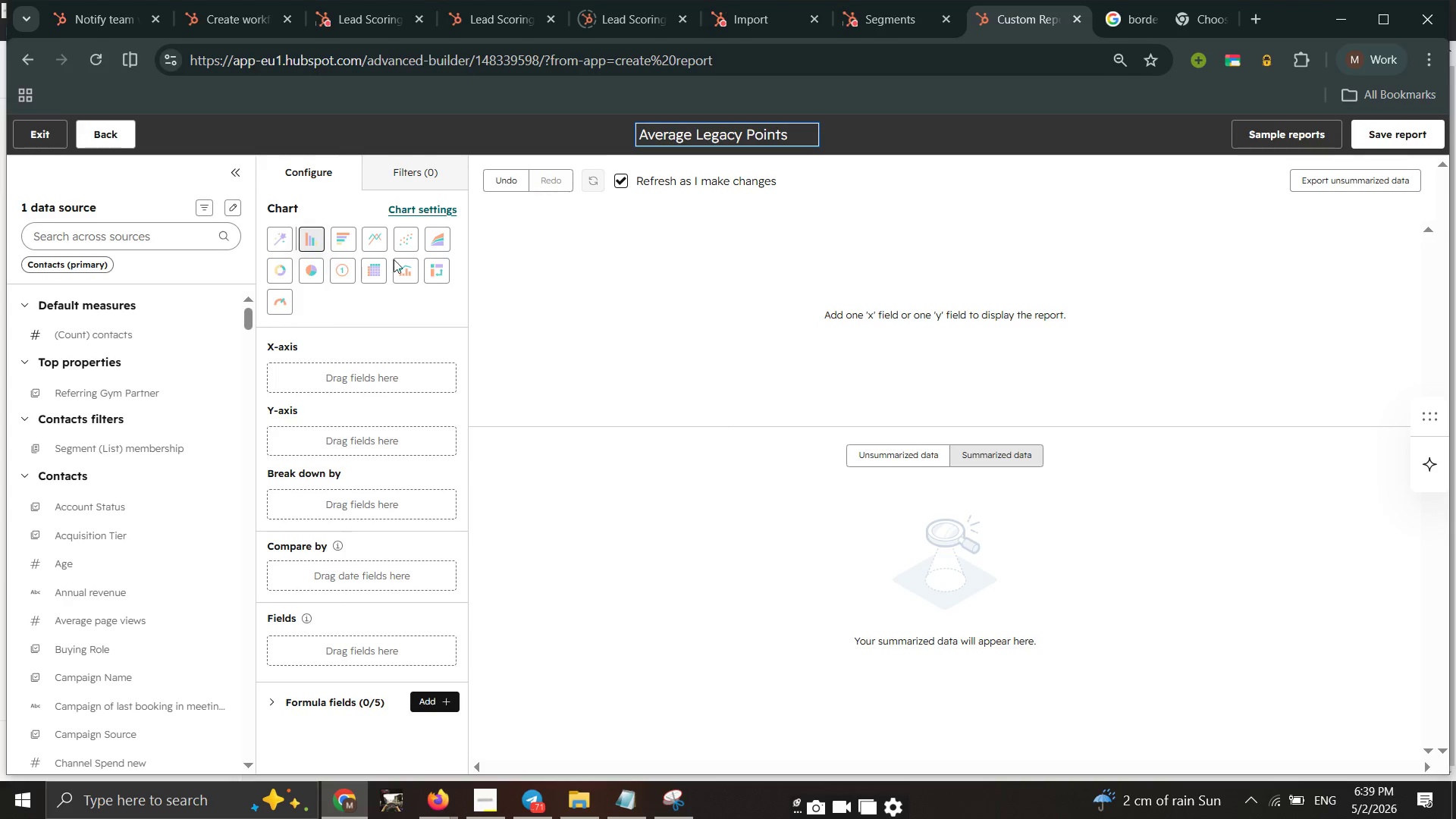 
double_click([165, 235])
 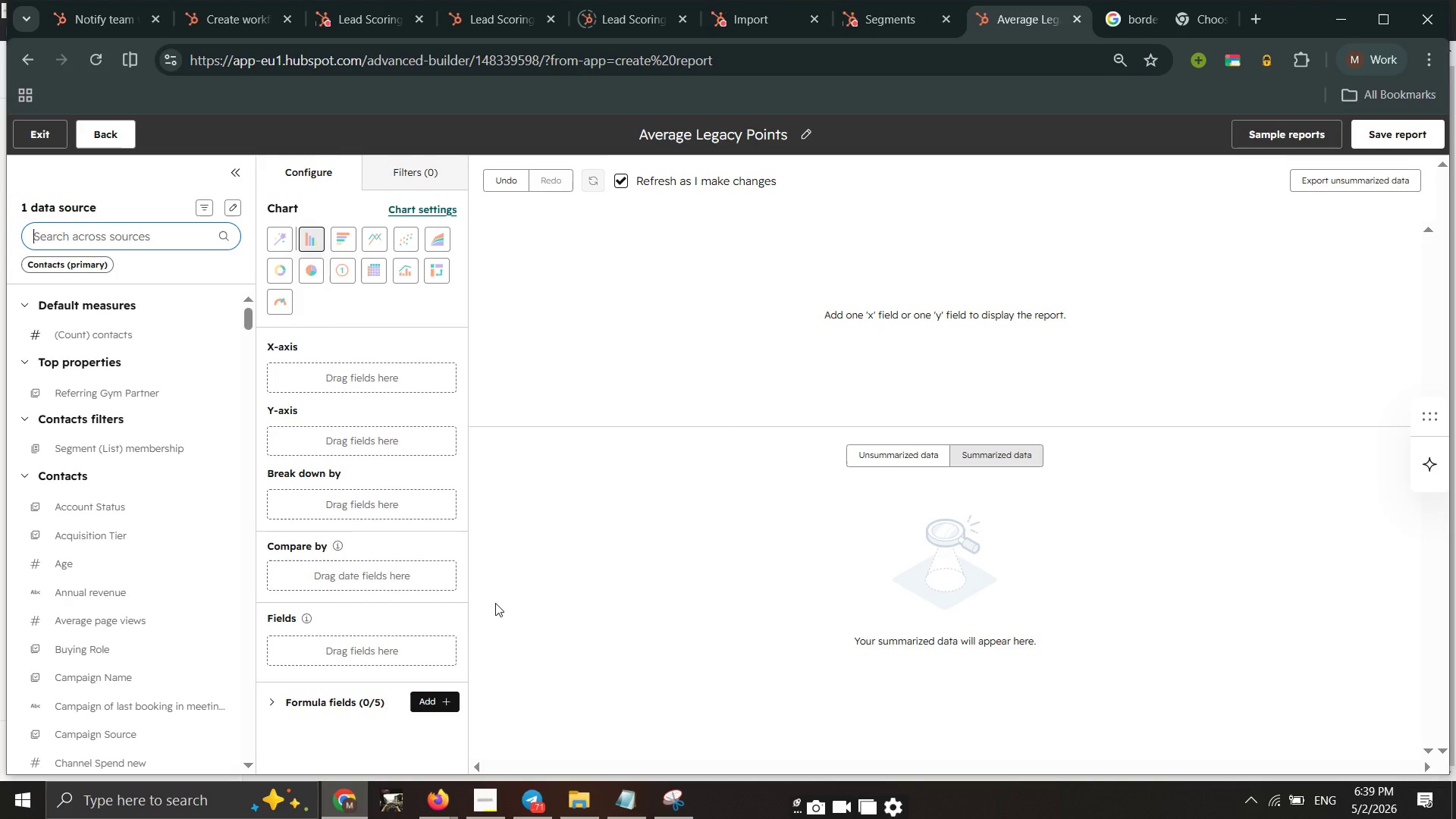 
wait(17.55)
 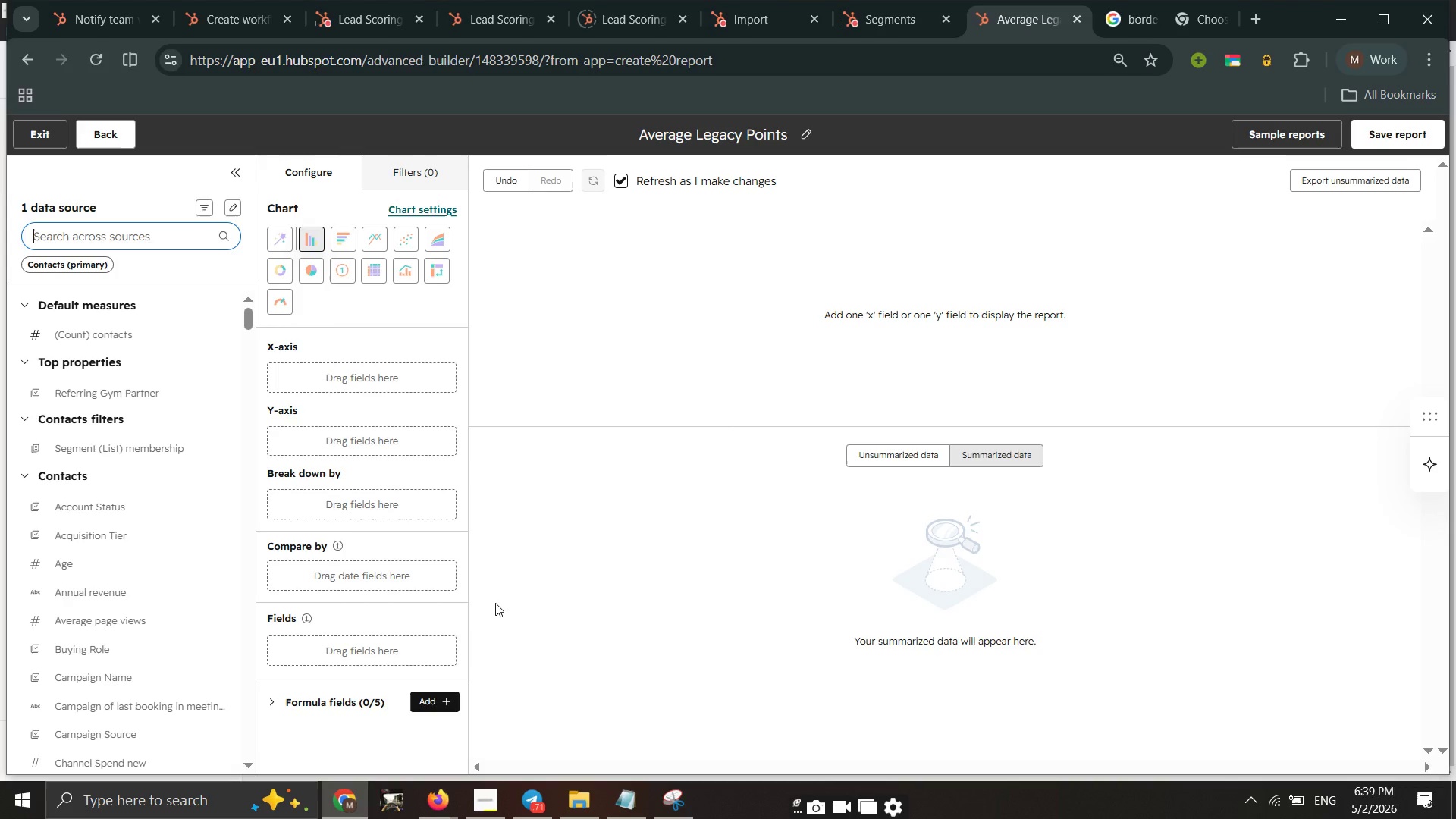 
mouse_move([348, 278])
 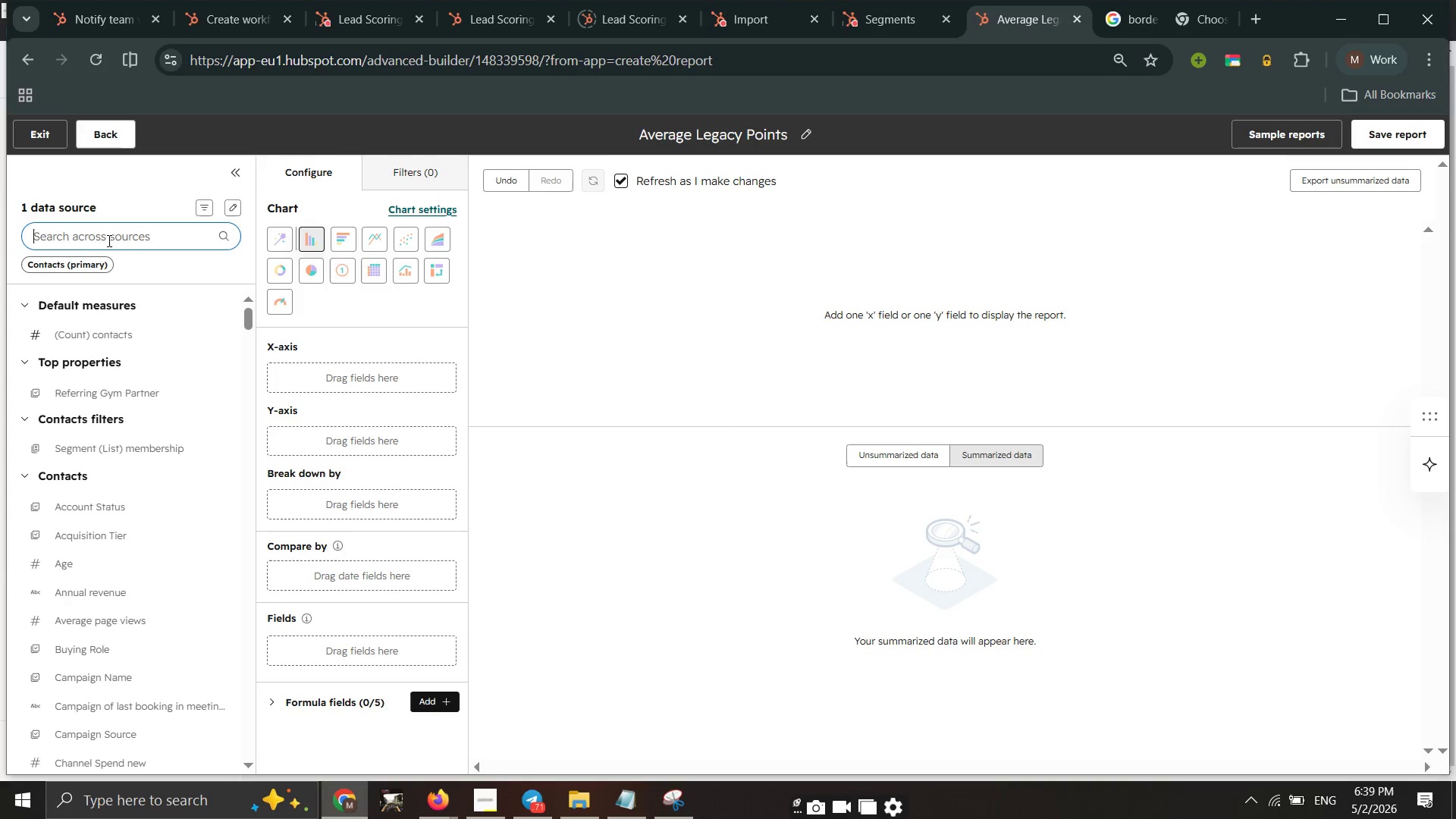 
double_click([82, 237])
 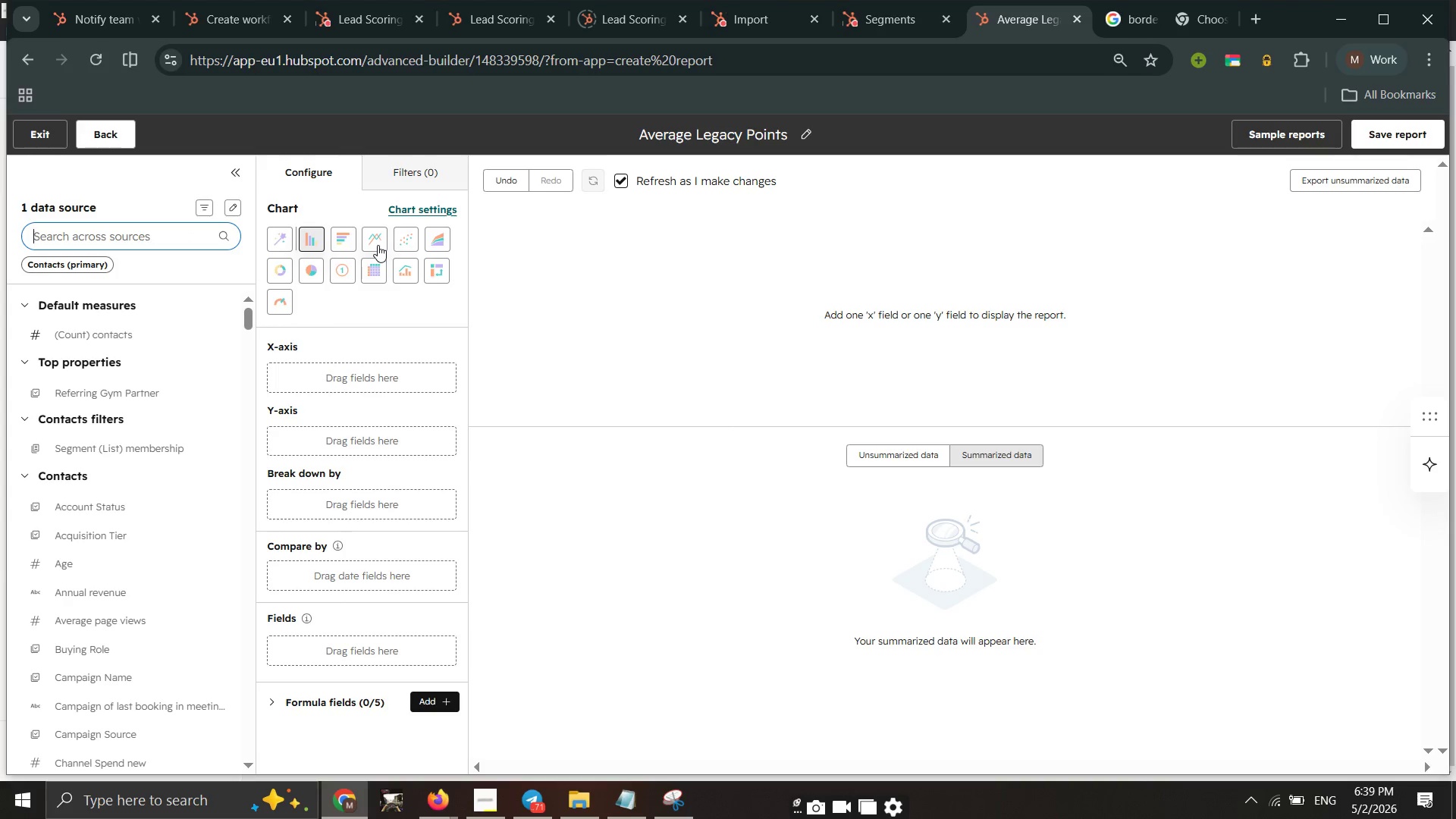 
left_click([377, 246])
 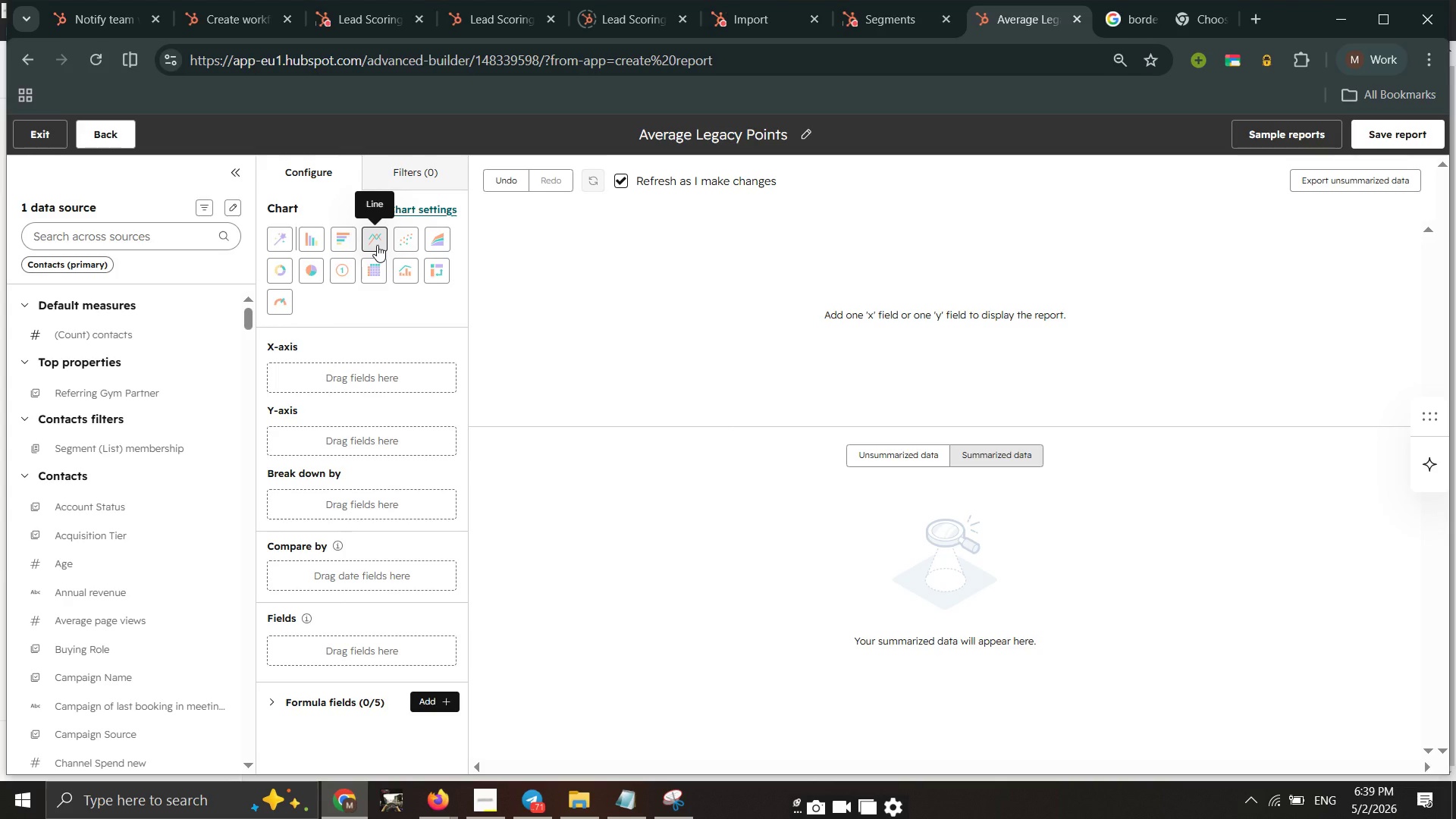 
left_click([377, 245])
 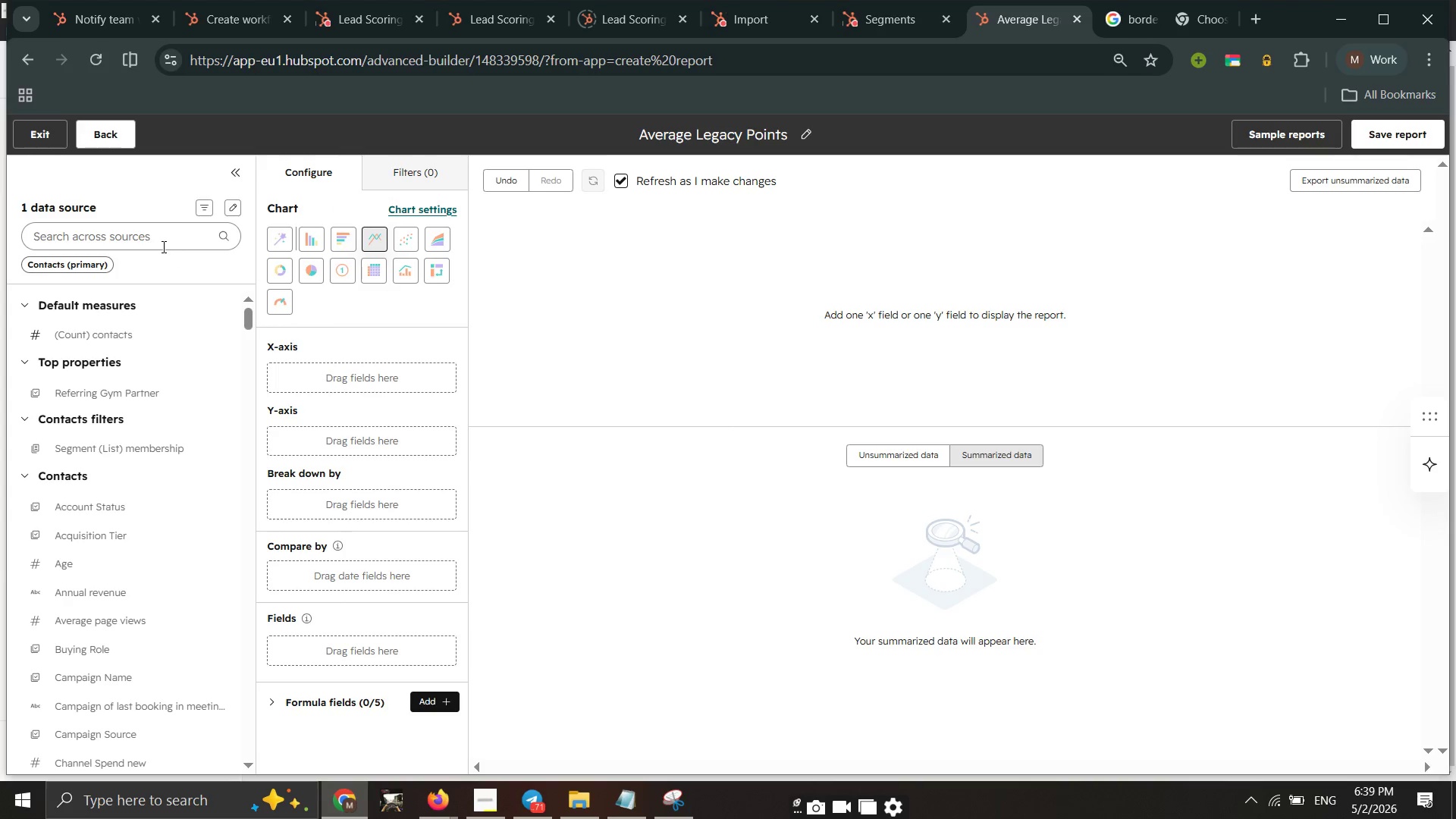 
left_click([160, 240])
 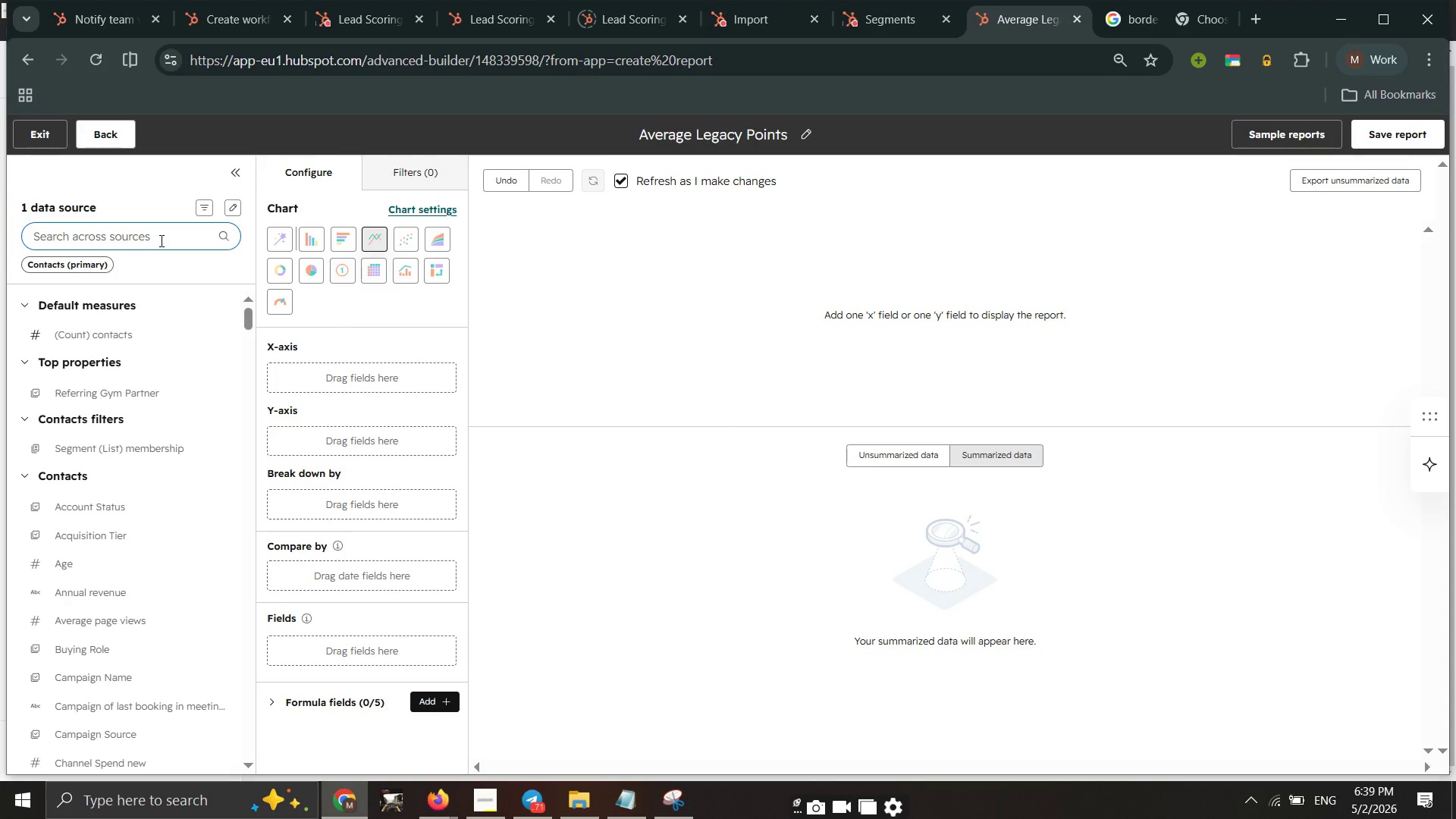 
type(loya)
 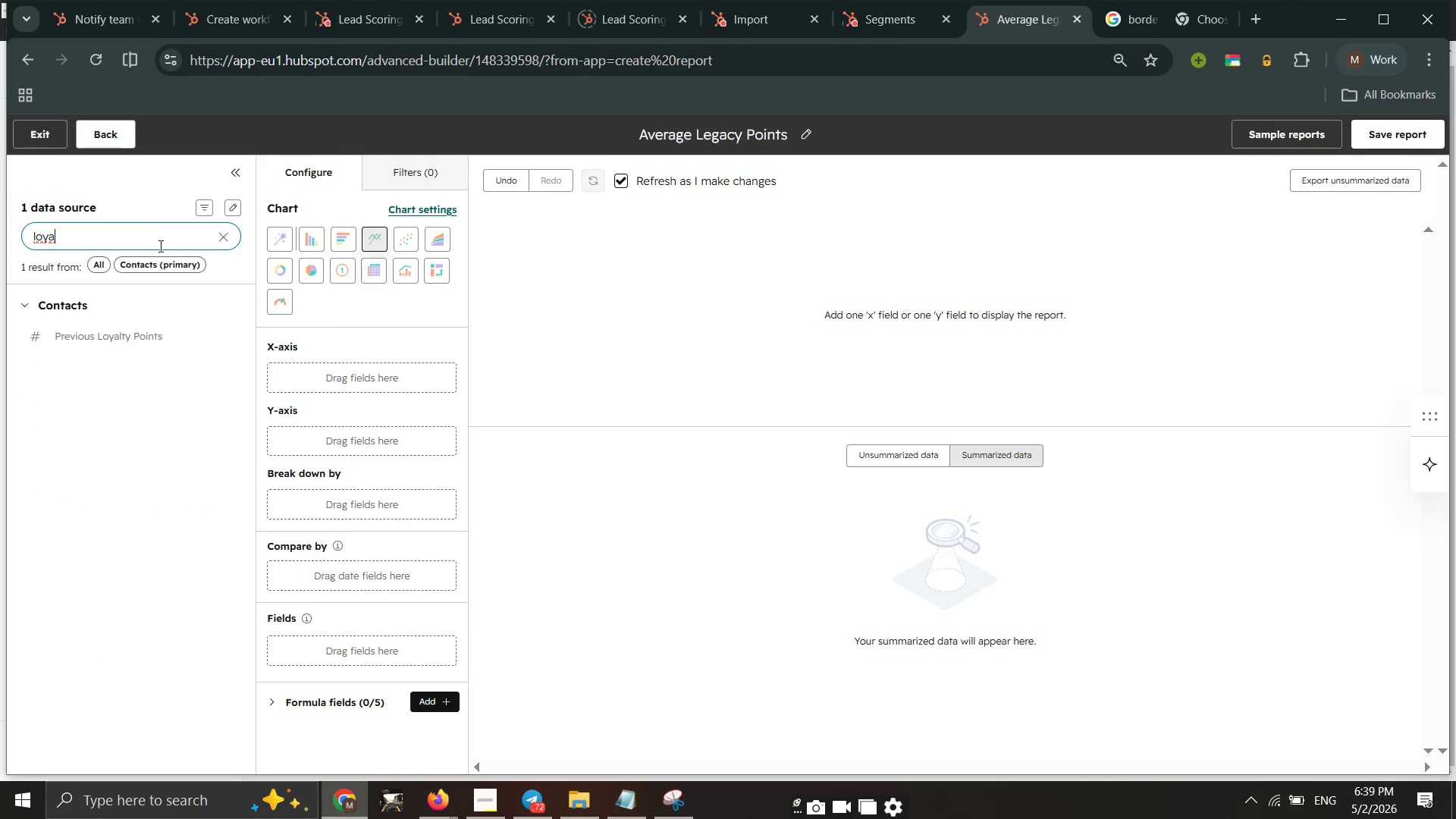 
left_click_drag(start_coordinate=[98, 327], to_coordinate=[283, 359])
 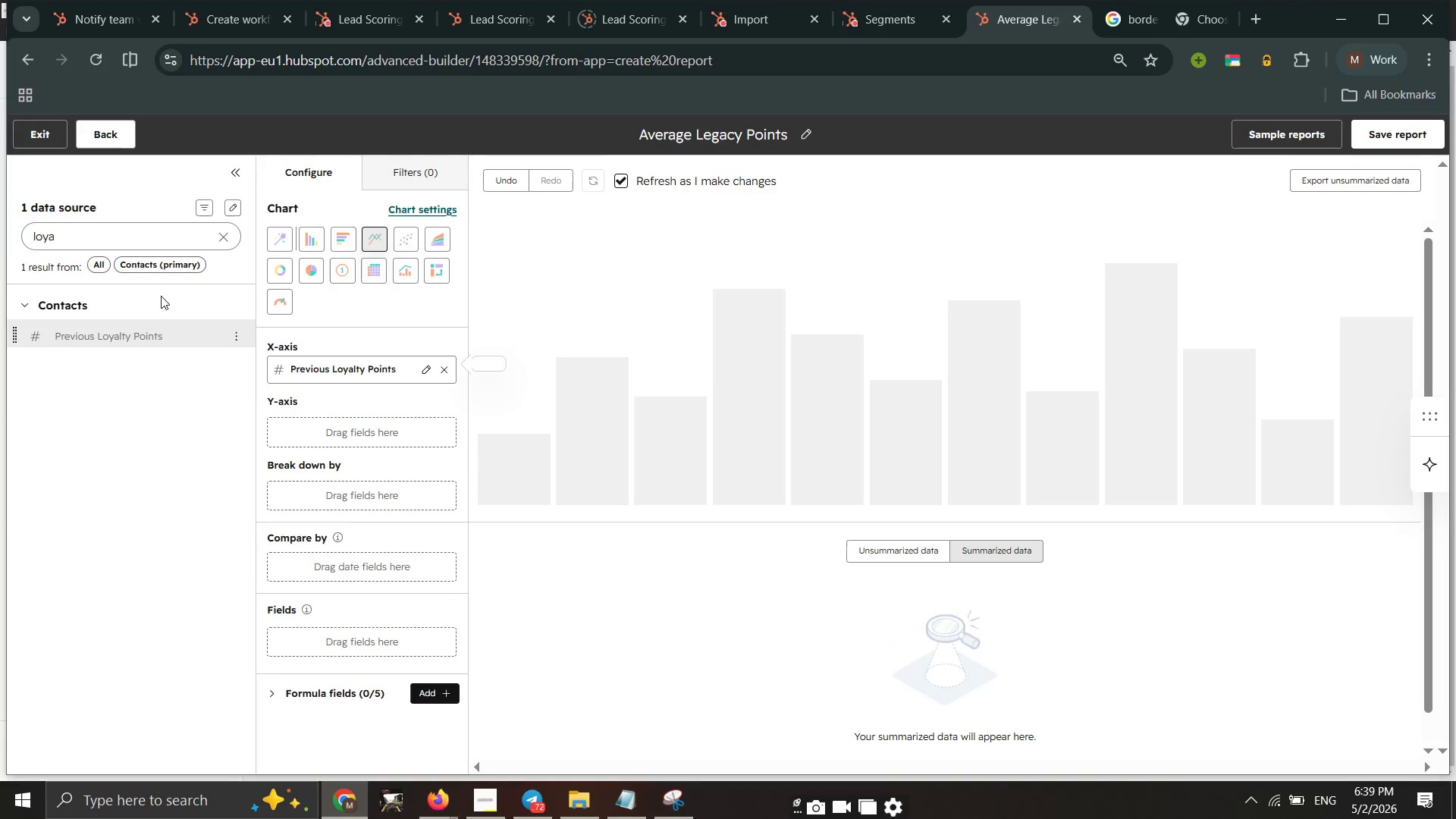 
left_click([283, 359])
 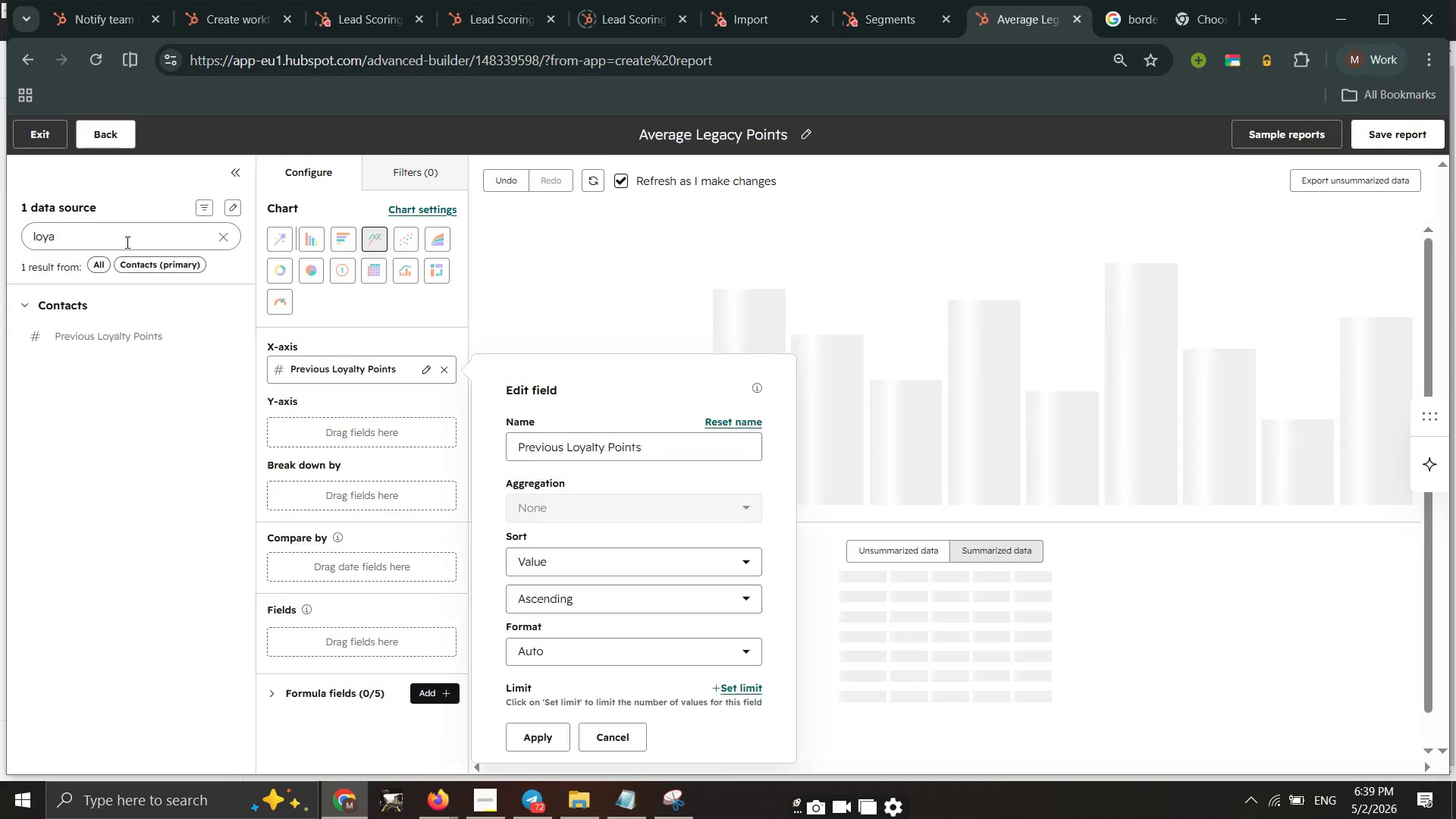 
double_click([126, 242])
 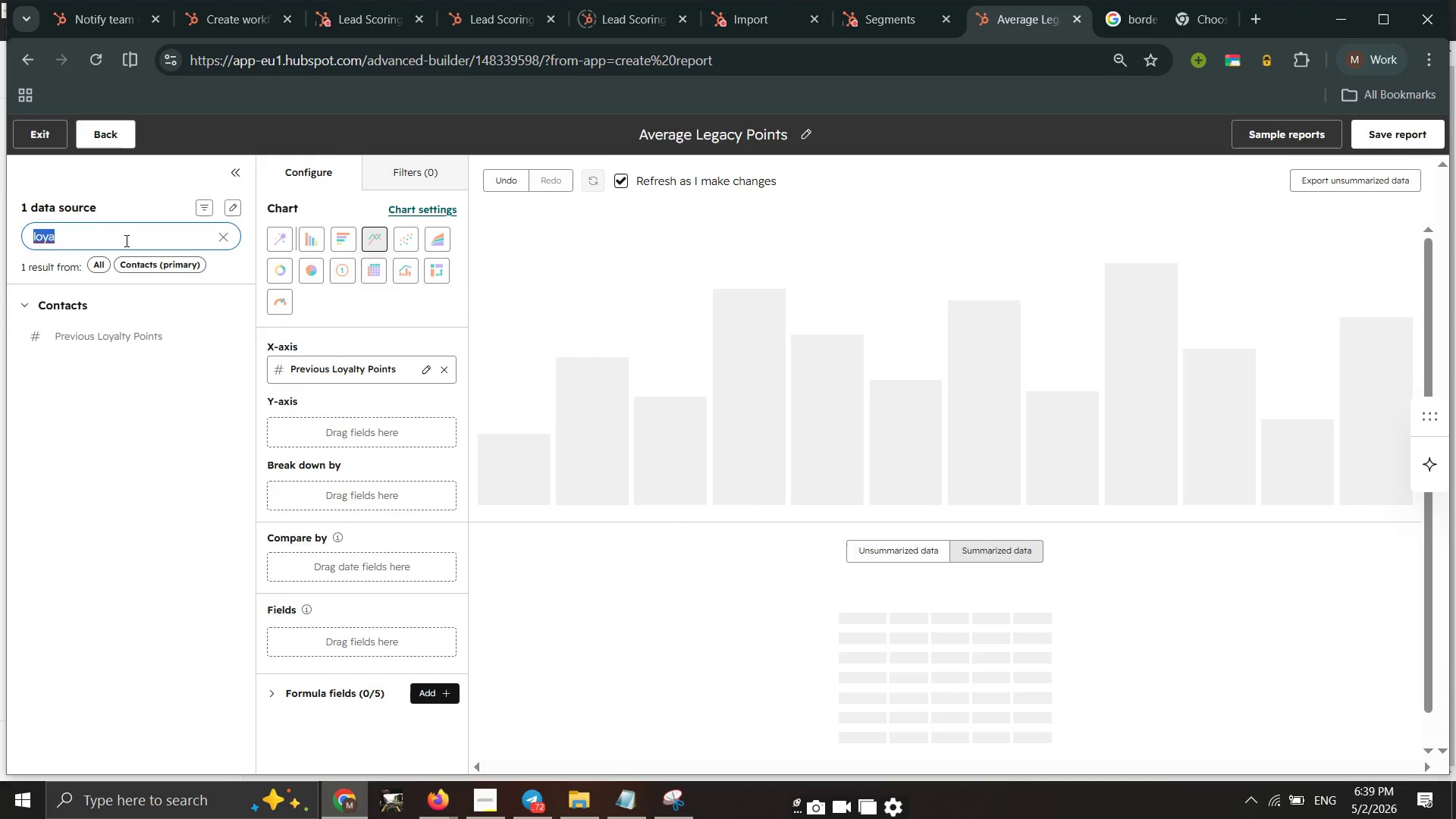 
left_click_drag(start_coordinate=[125, 240], to_coordinate=[106, 240])
 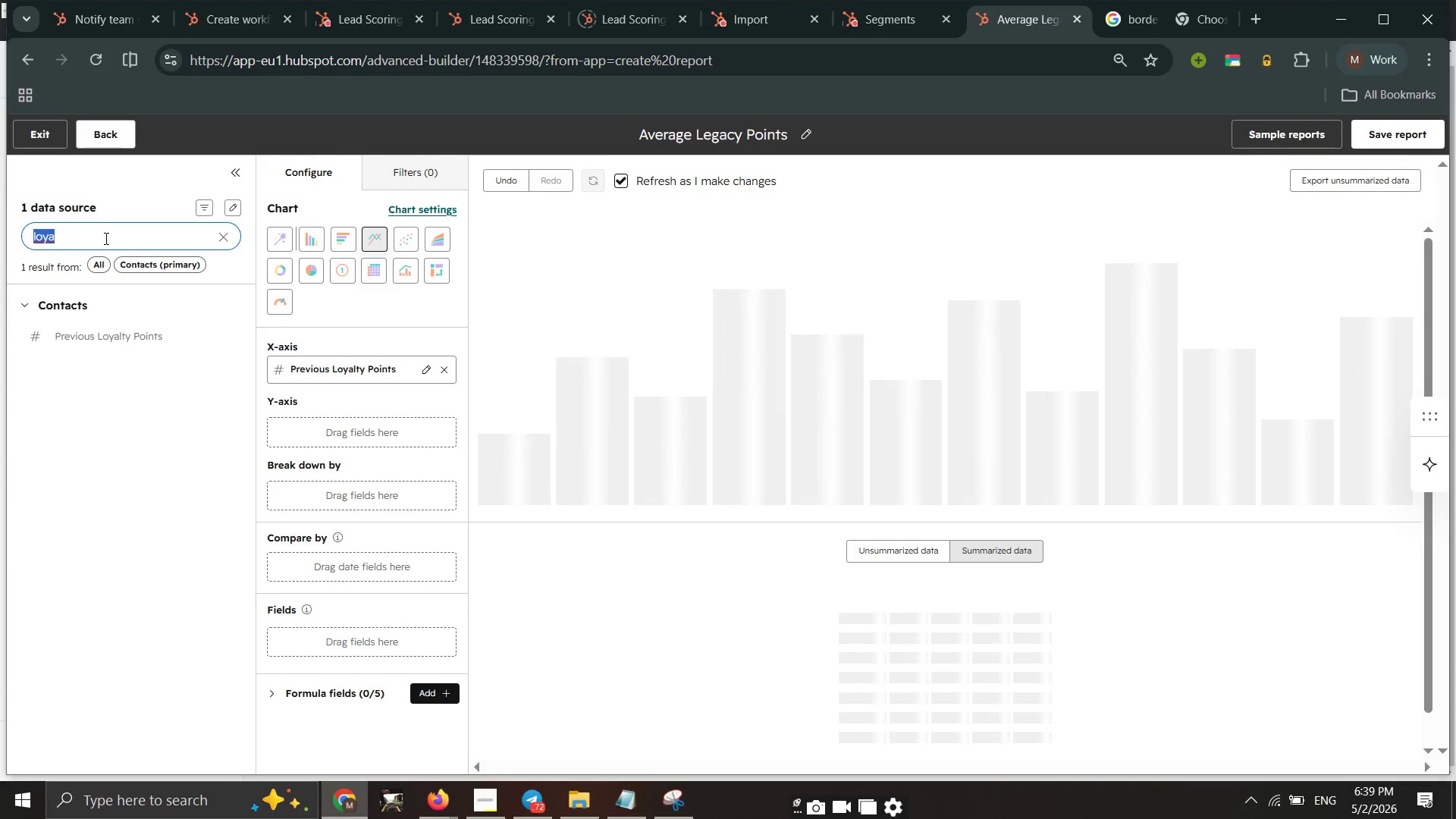 
type(contact)
 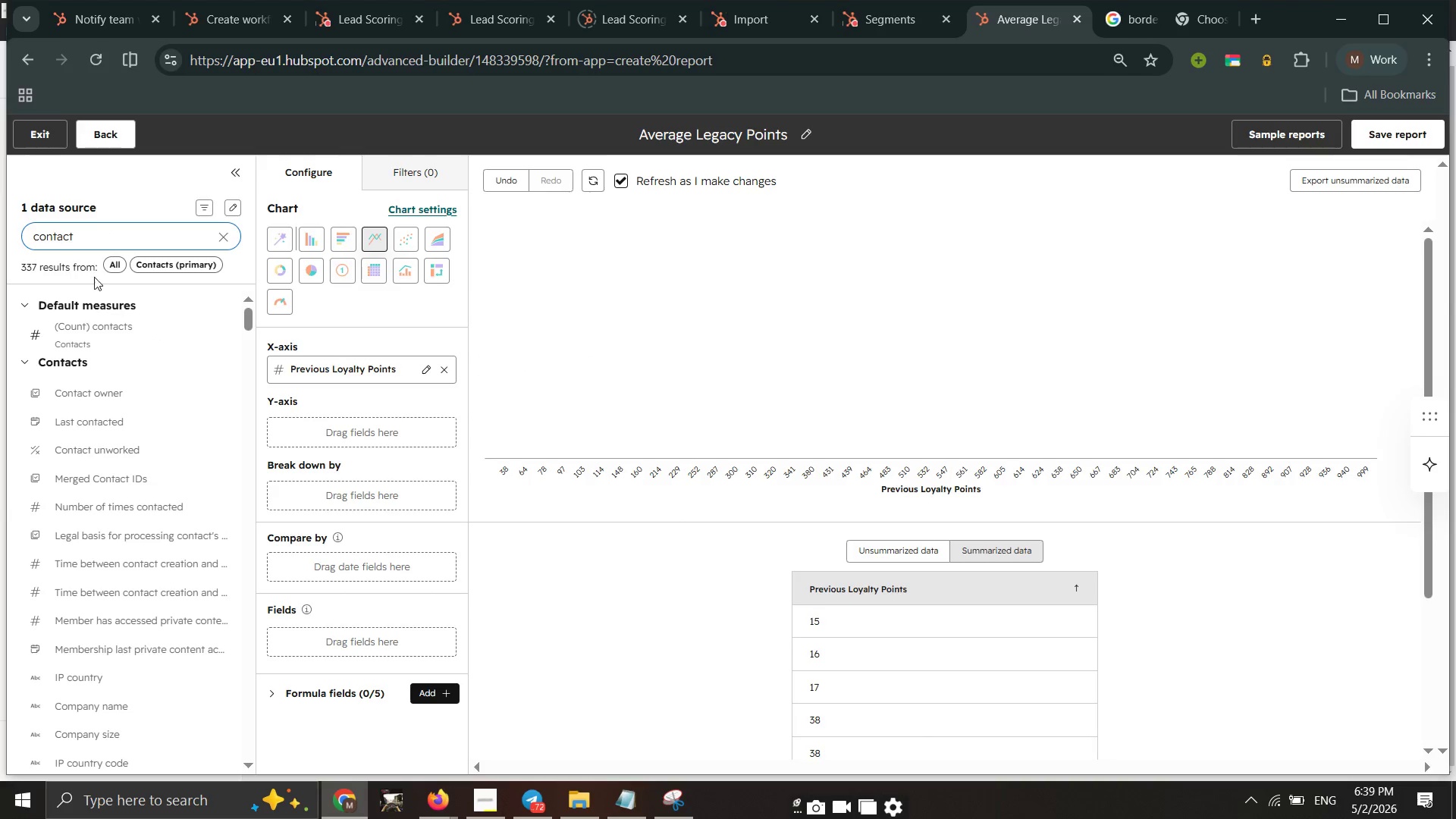 
left_click([96, 326])
 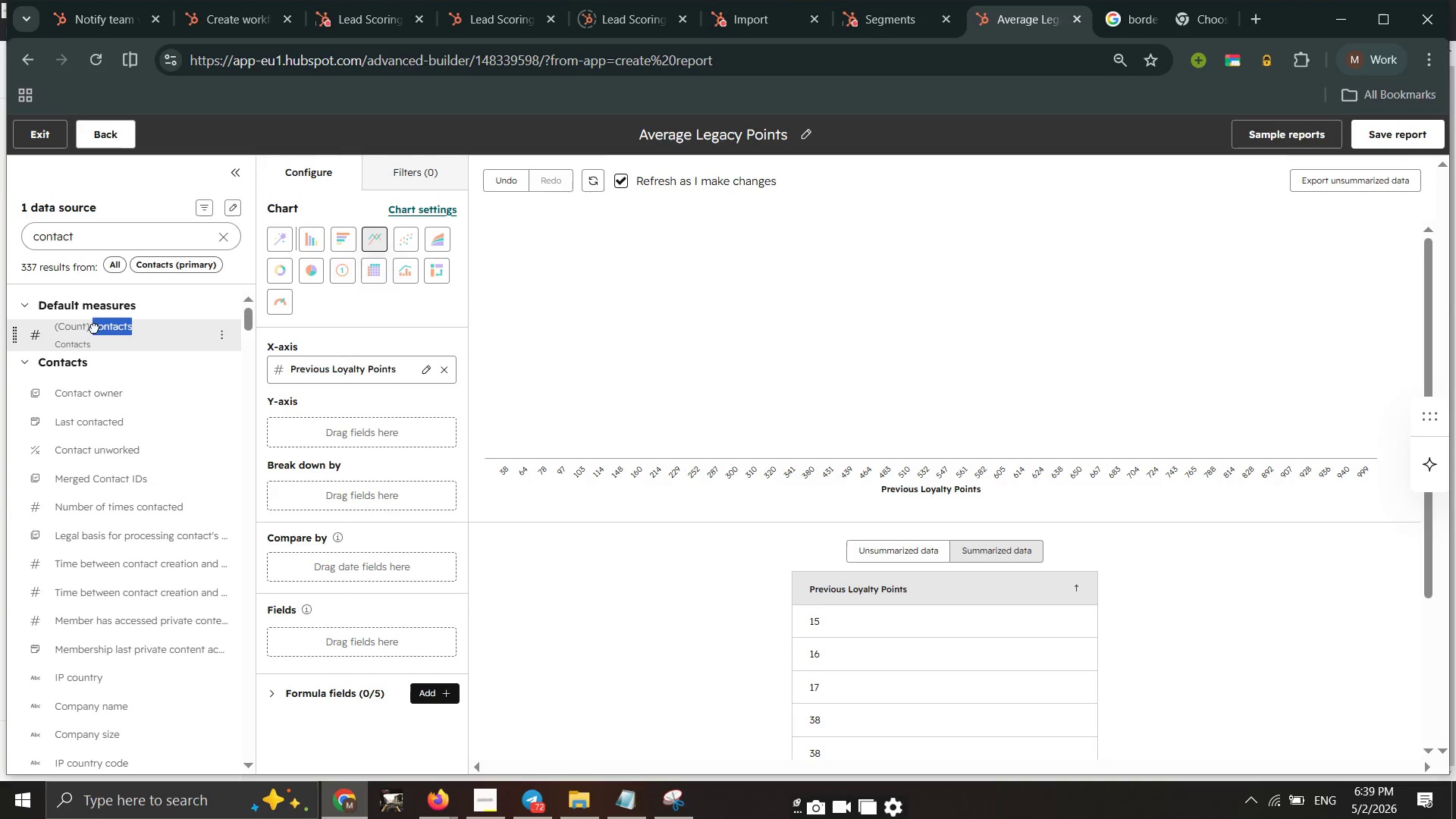 
left_click_drag(start_coordinate=[96, 326], to_coordinate=[275, 413])
 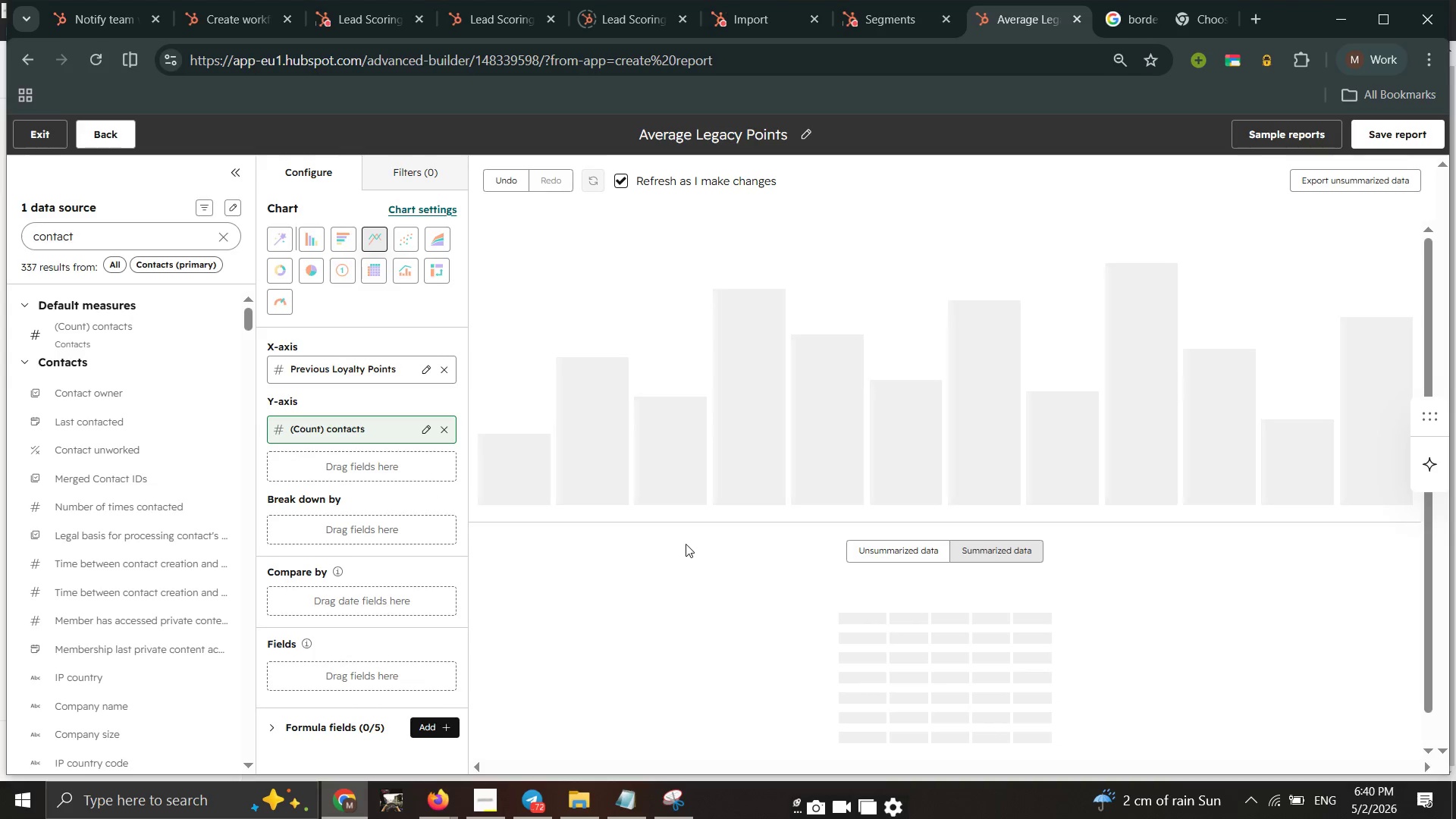 
wait(8.66)
 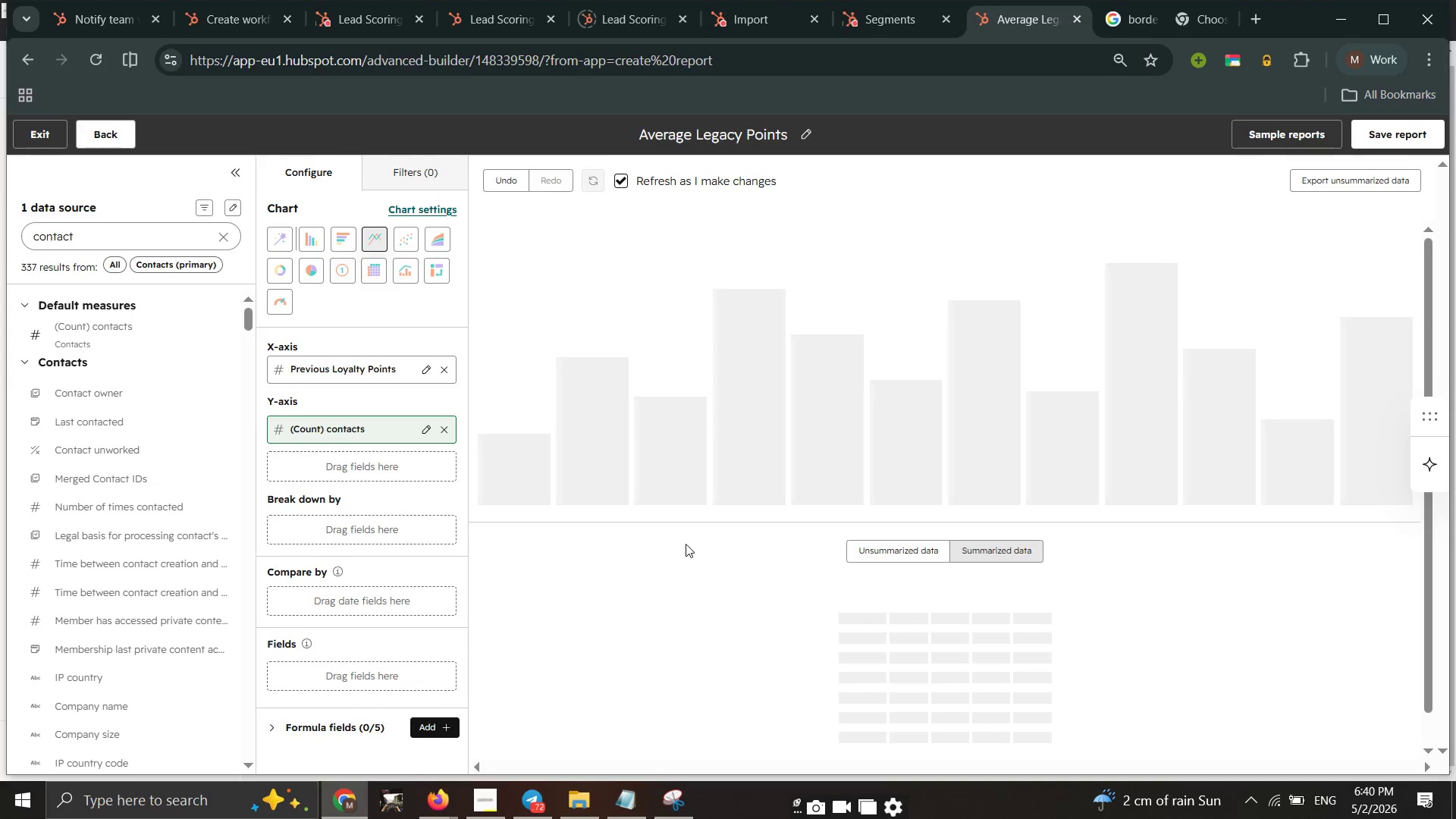 
left_click([317, 234])
 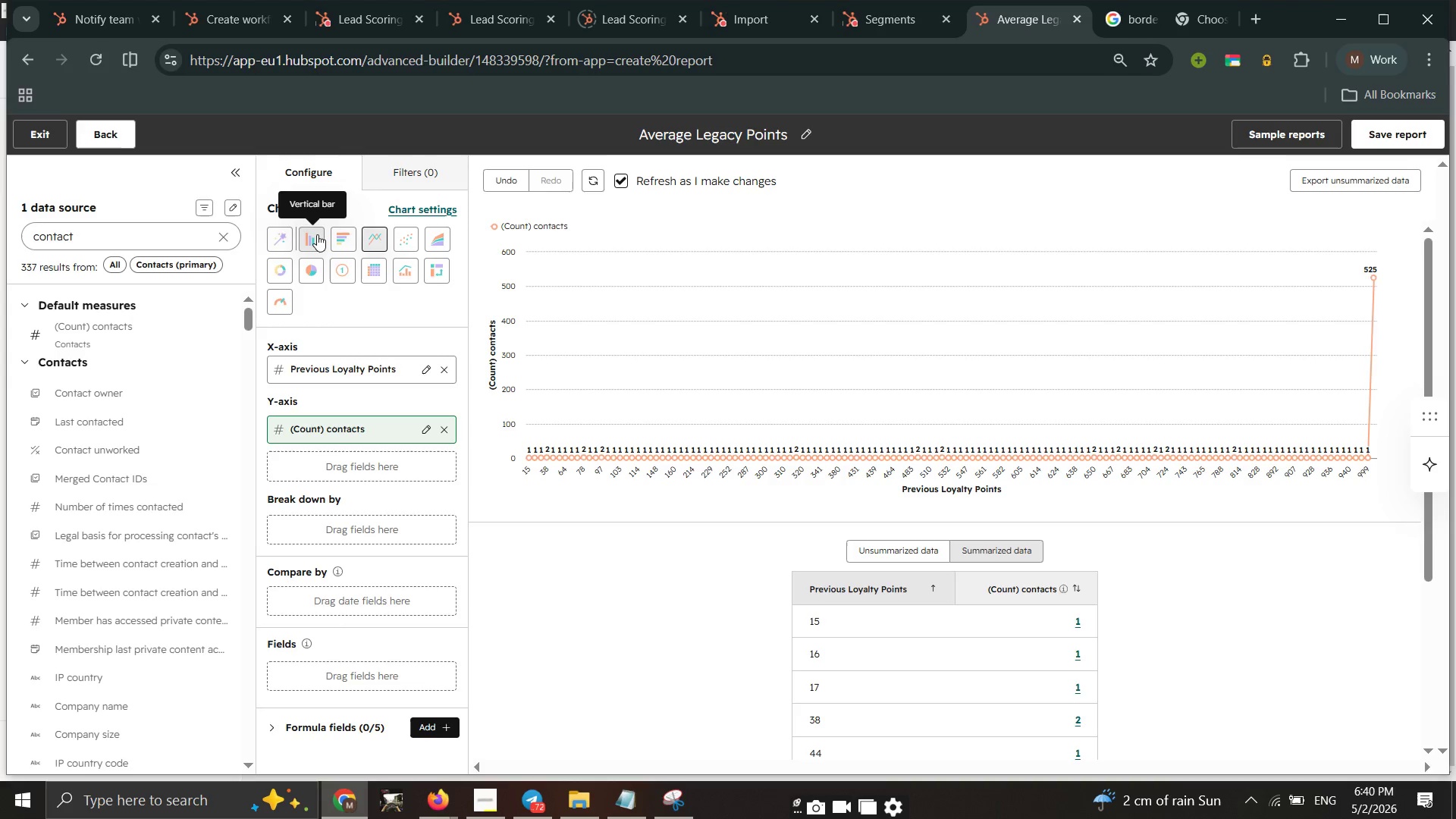 
left_click([317, 234])
 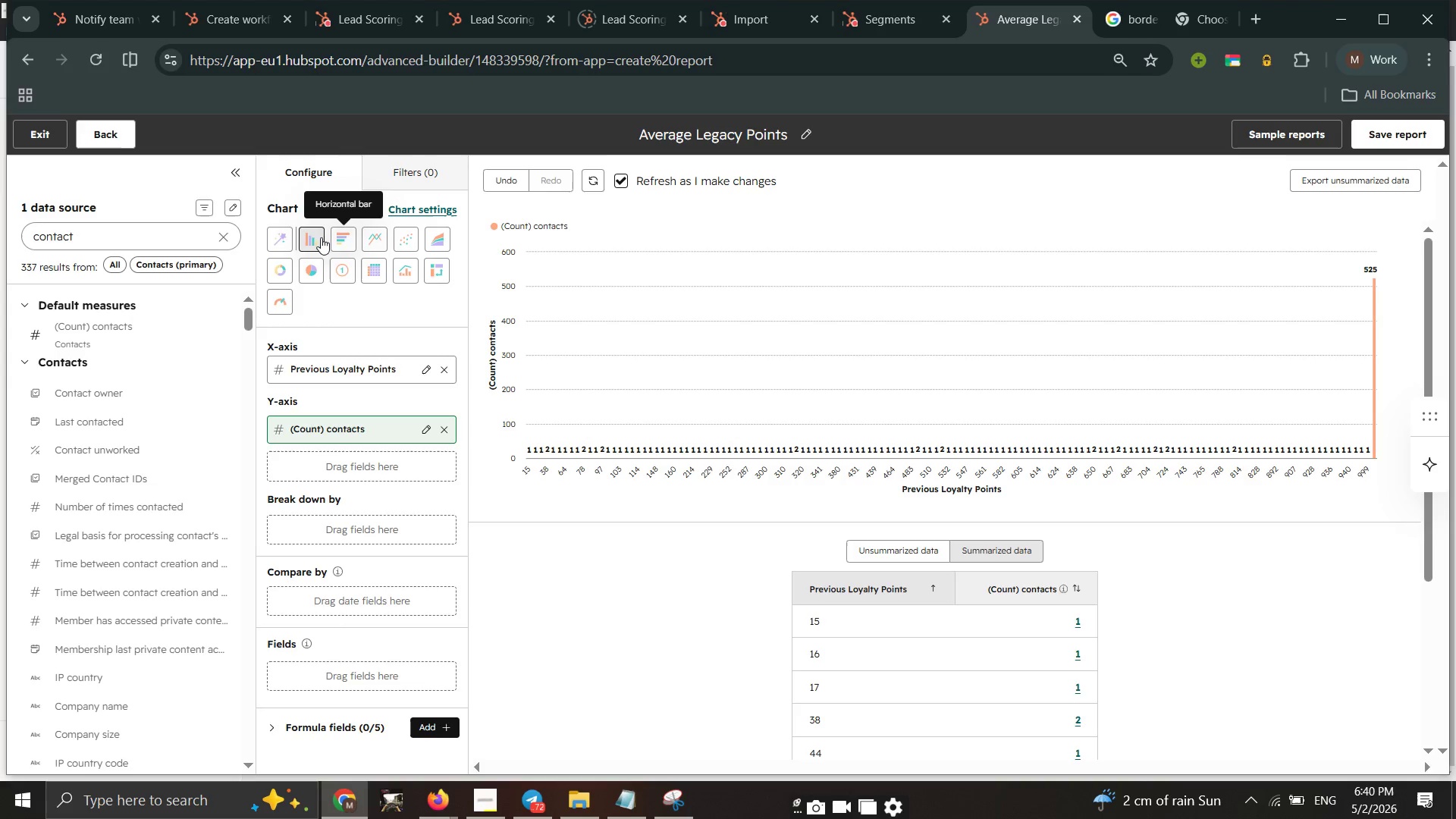 
mouse_move([305, 240])
 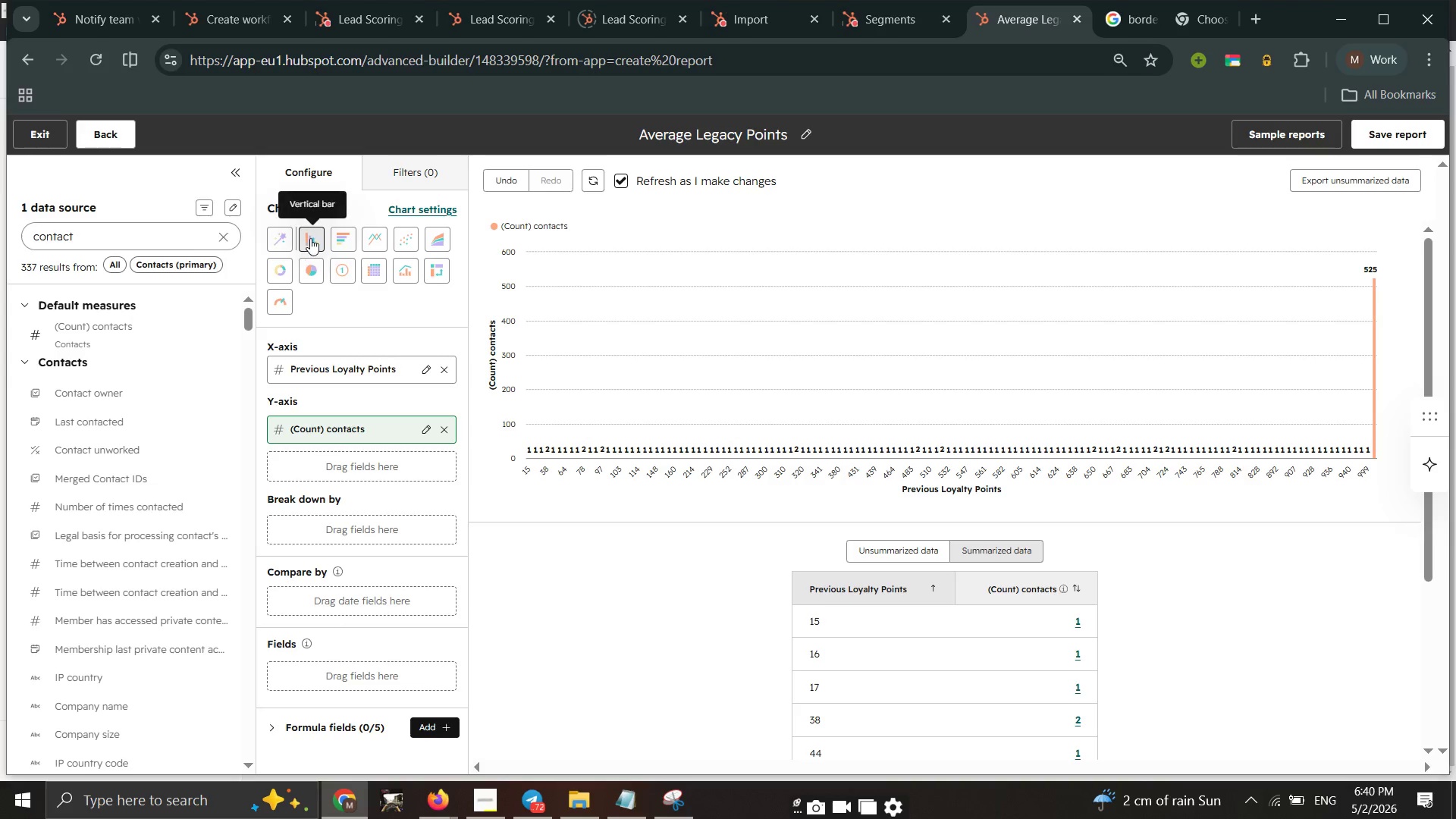 
left_click([310, 238])
 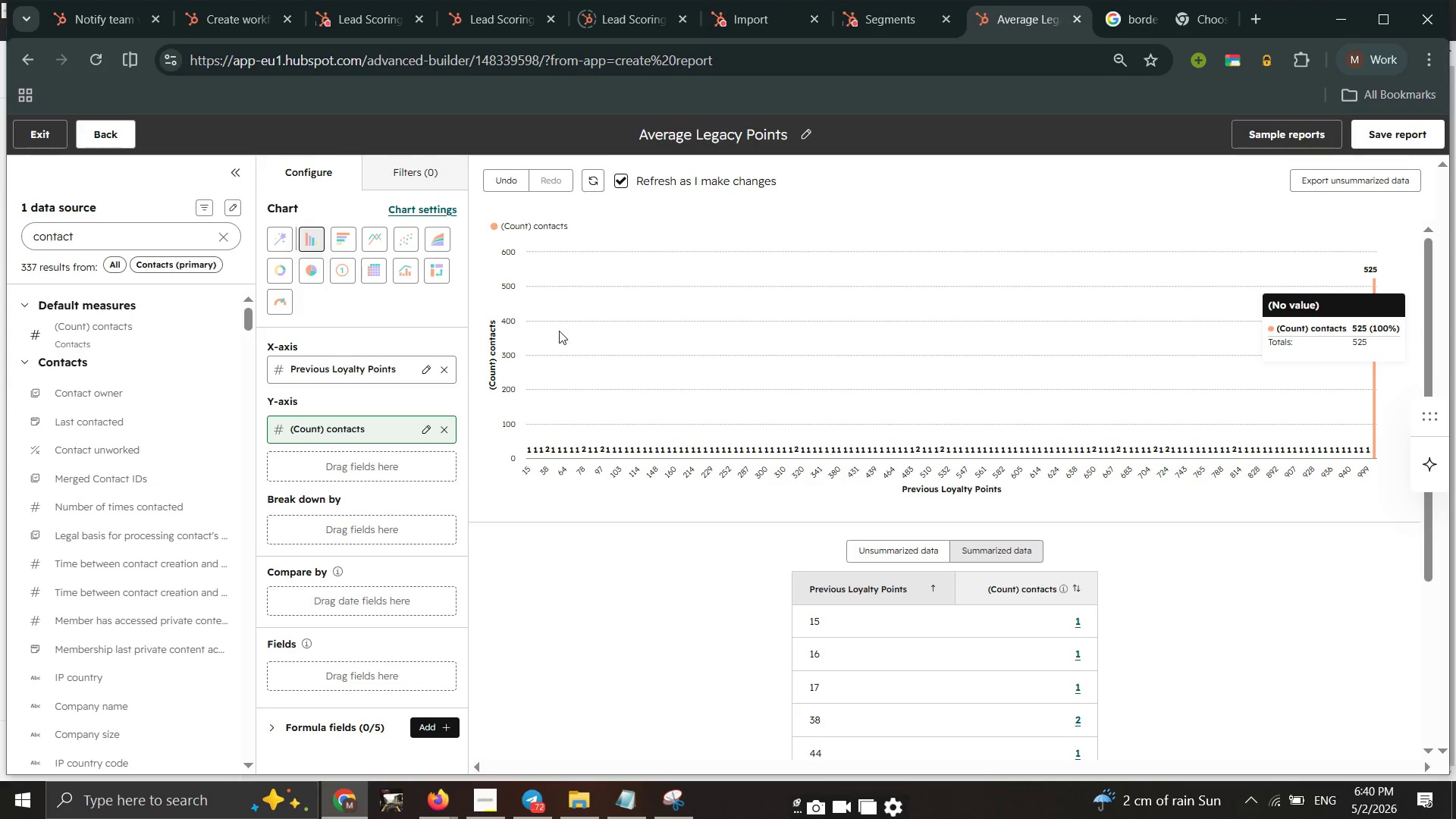 
wait(6.53)
 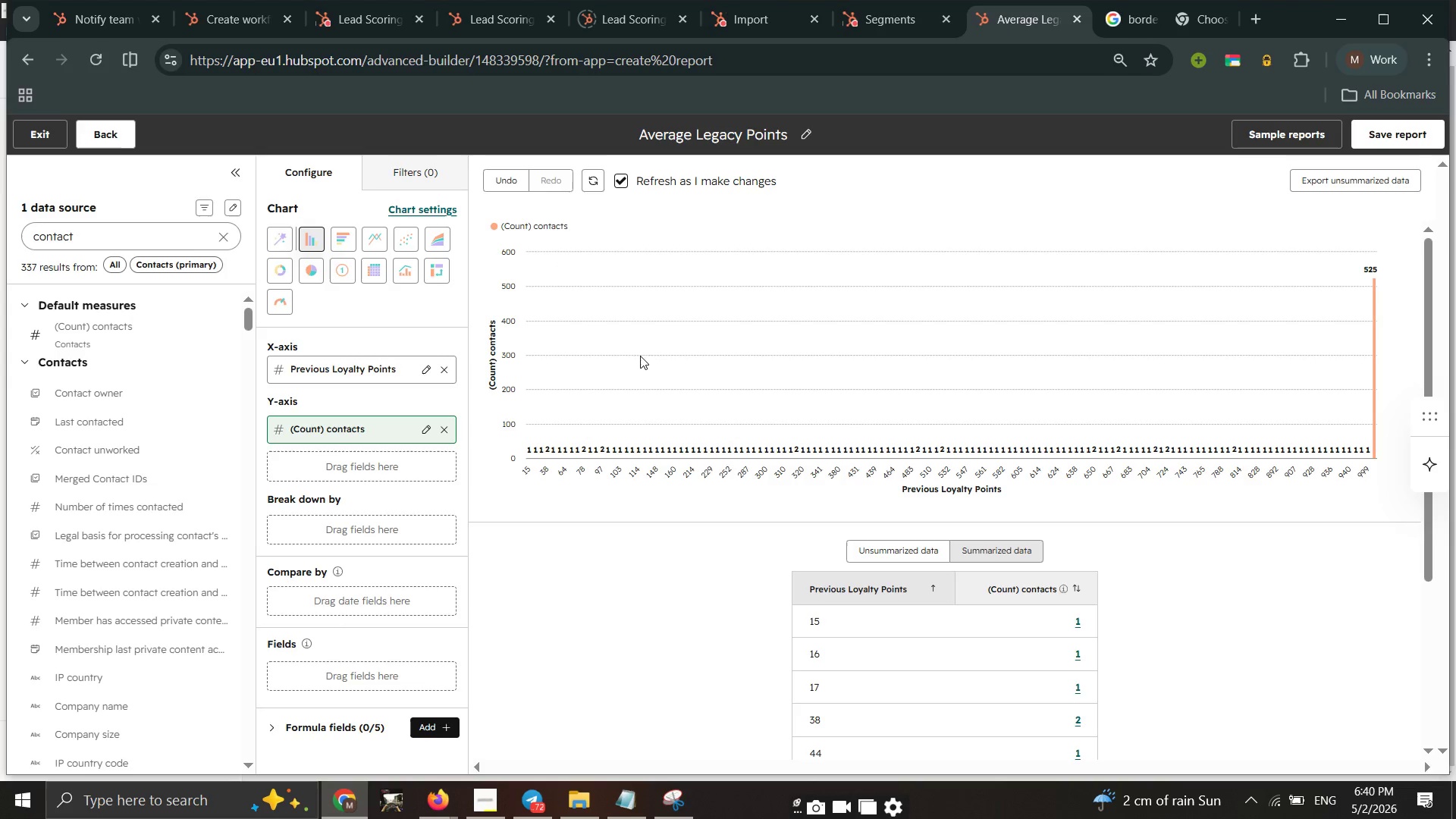 
left_click([317, 275])
 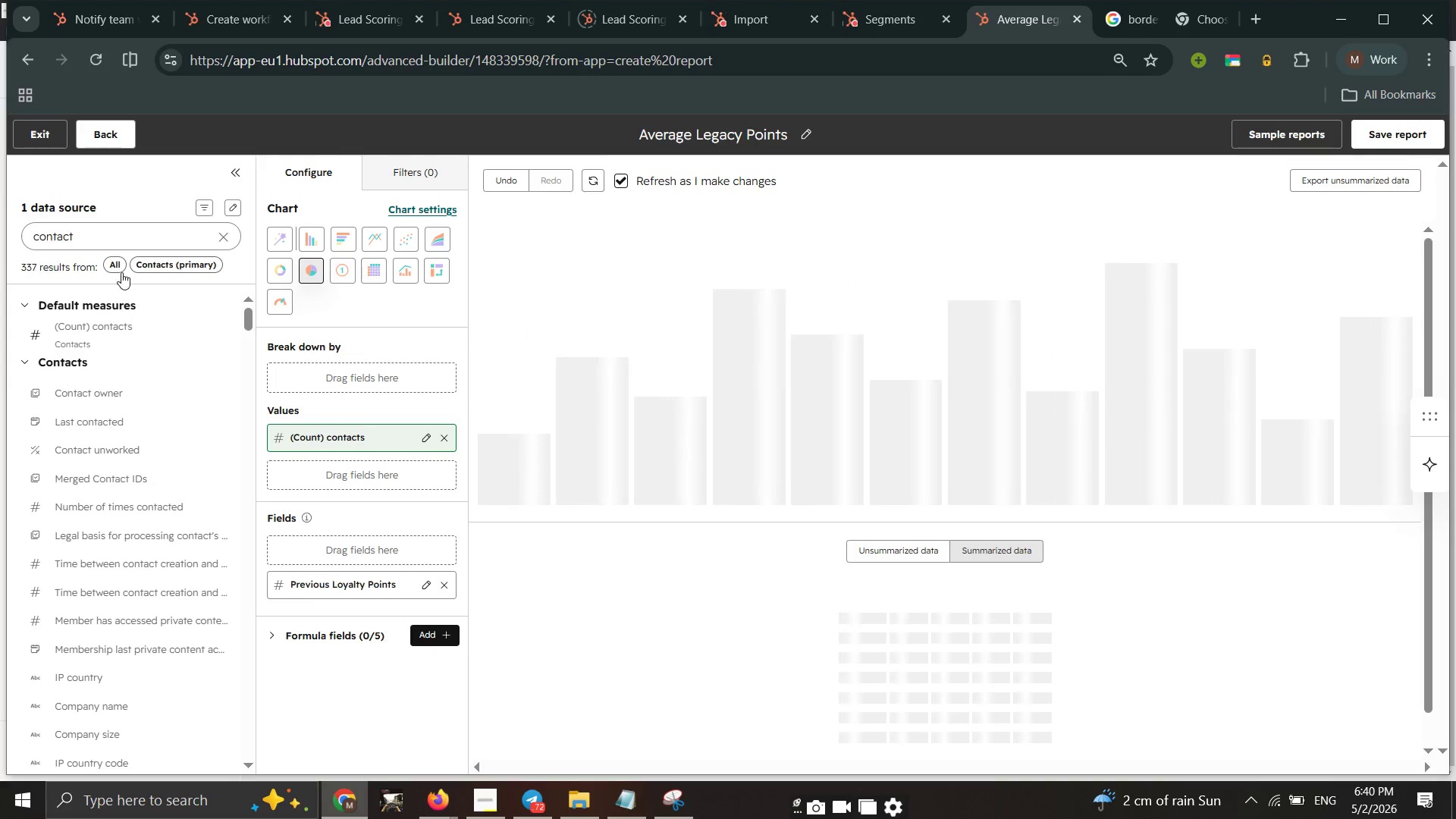 
left_click([85, 234])
 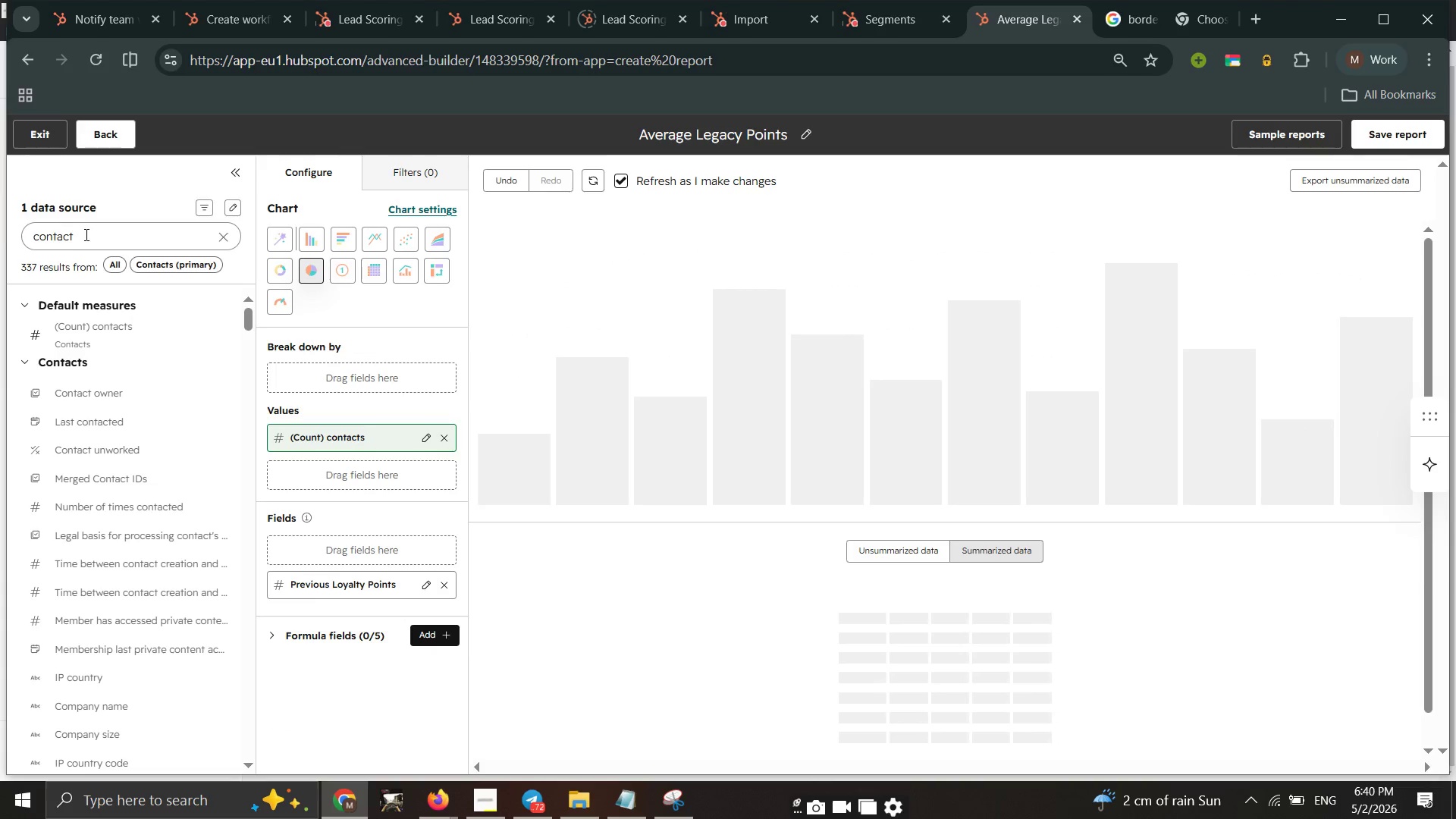 
left_click_drag(start_coordinate=[85, 234], to_coordinate=[0, 240])
 